 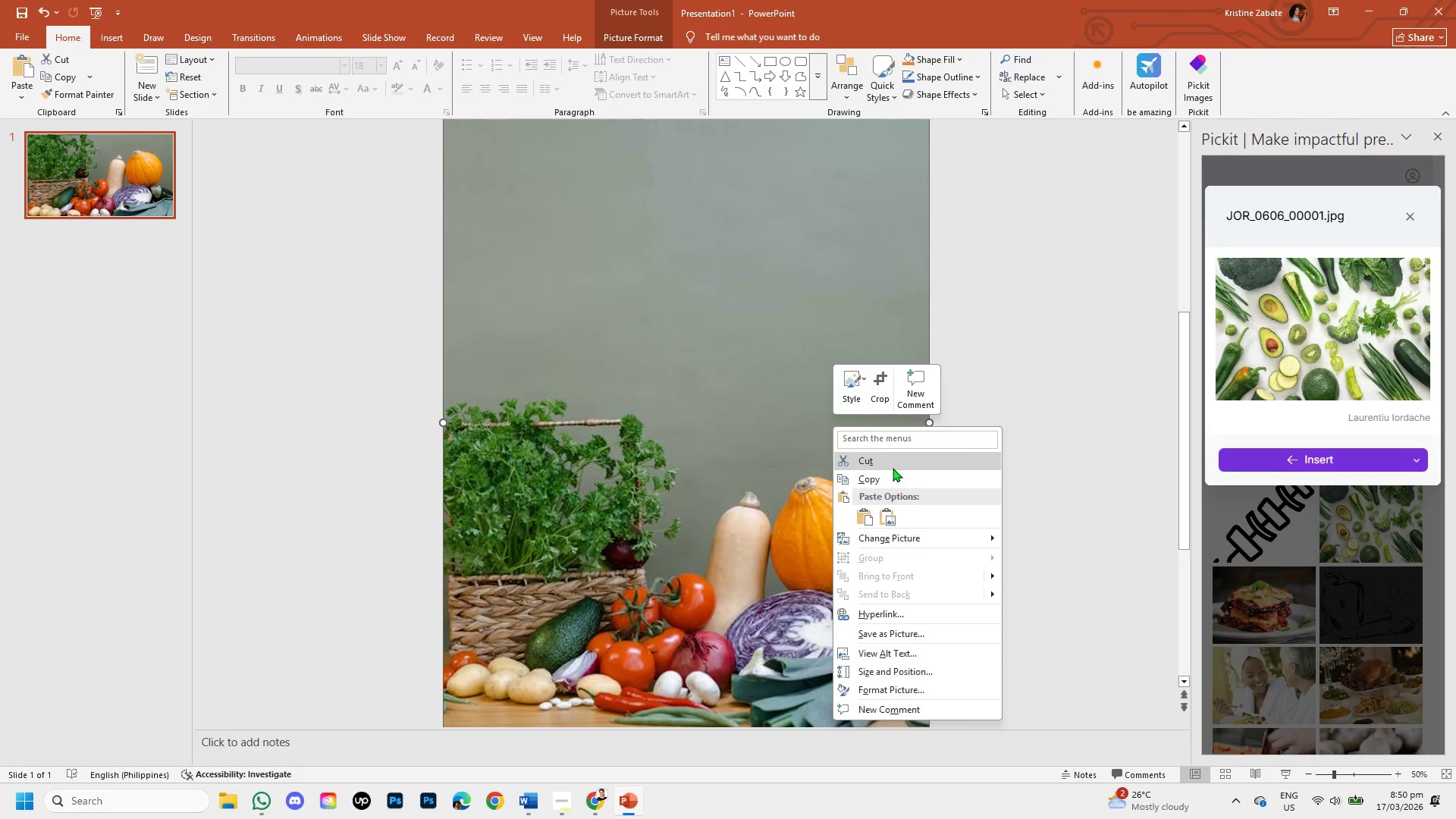 
left_click([622, 579])
 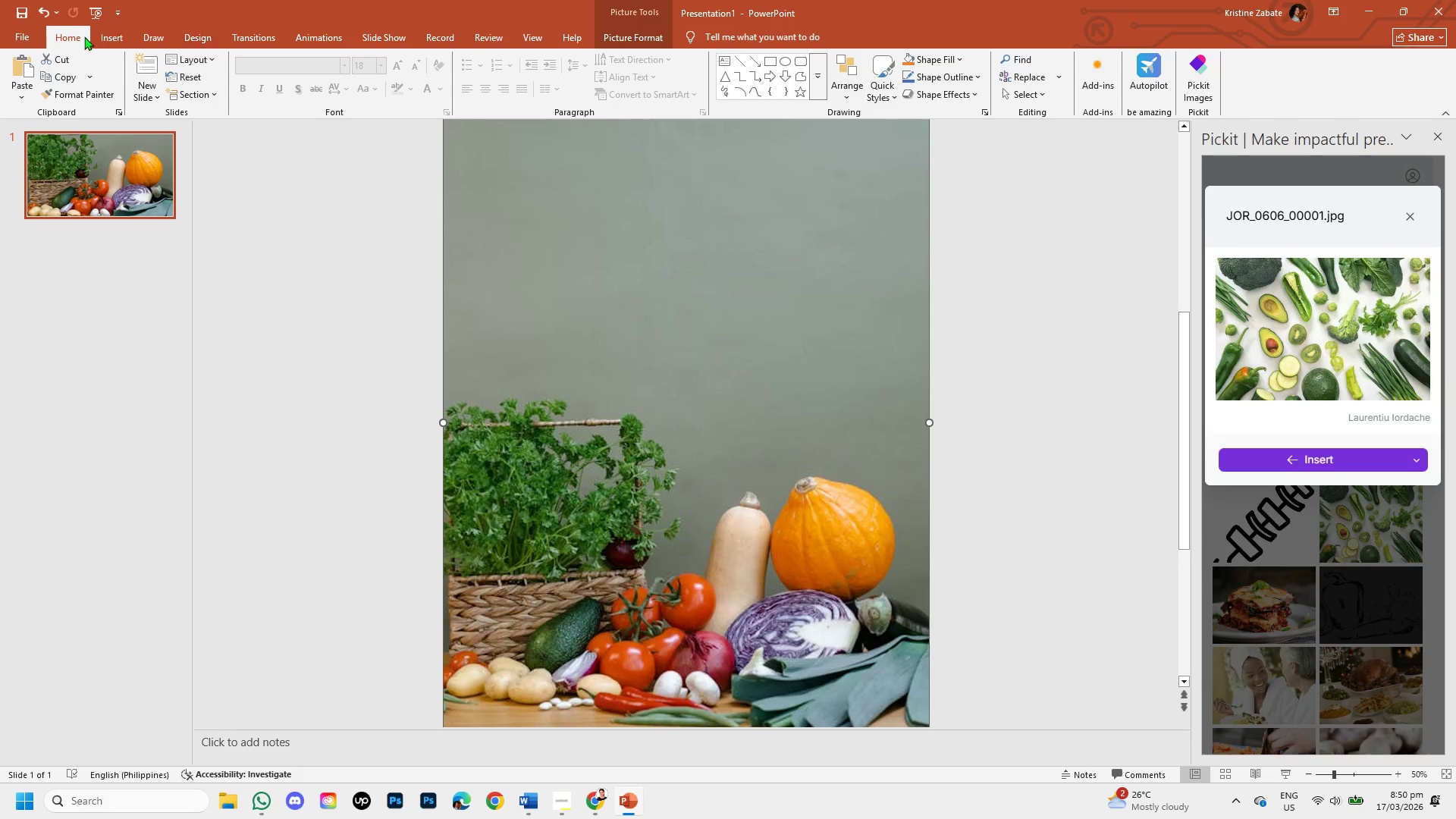 
left_click([97, 41])
 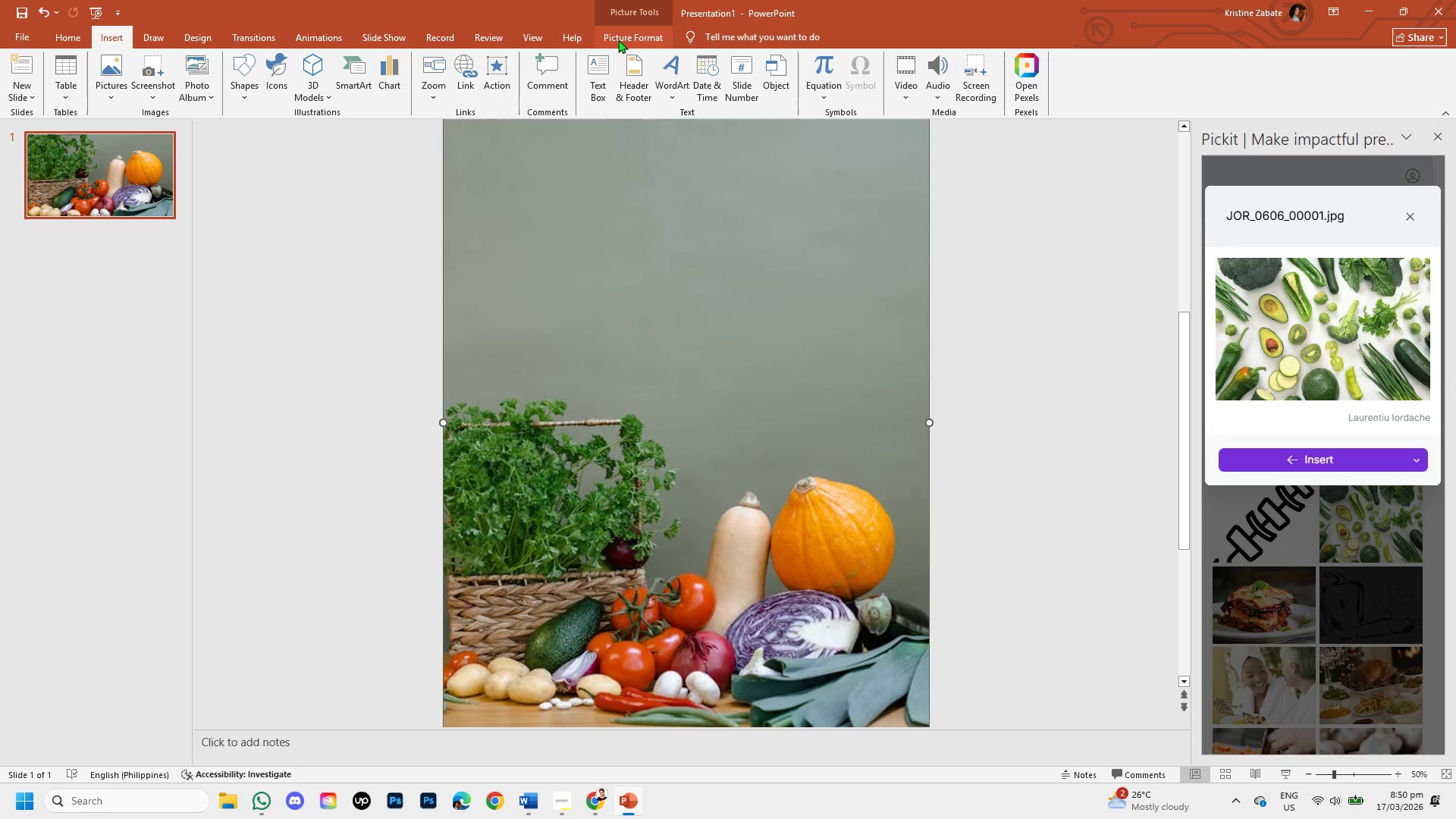 
left_click([621, 41])
 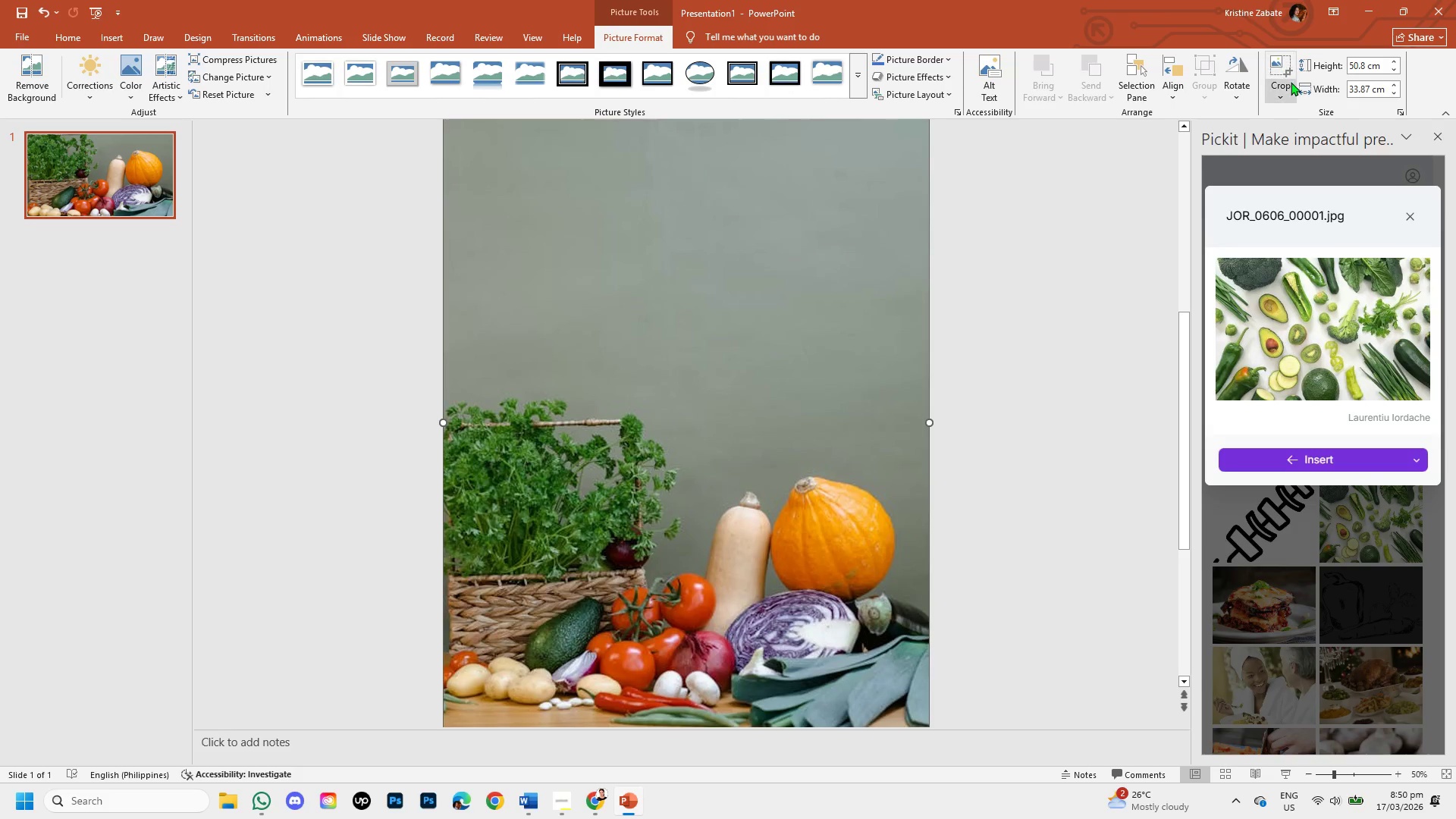 
left_click([1286, 86])
 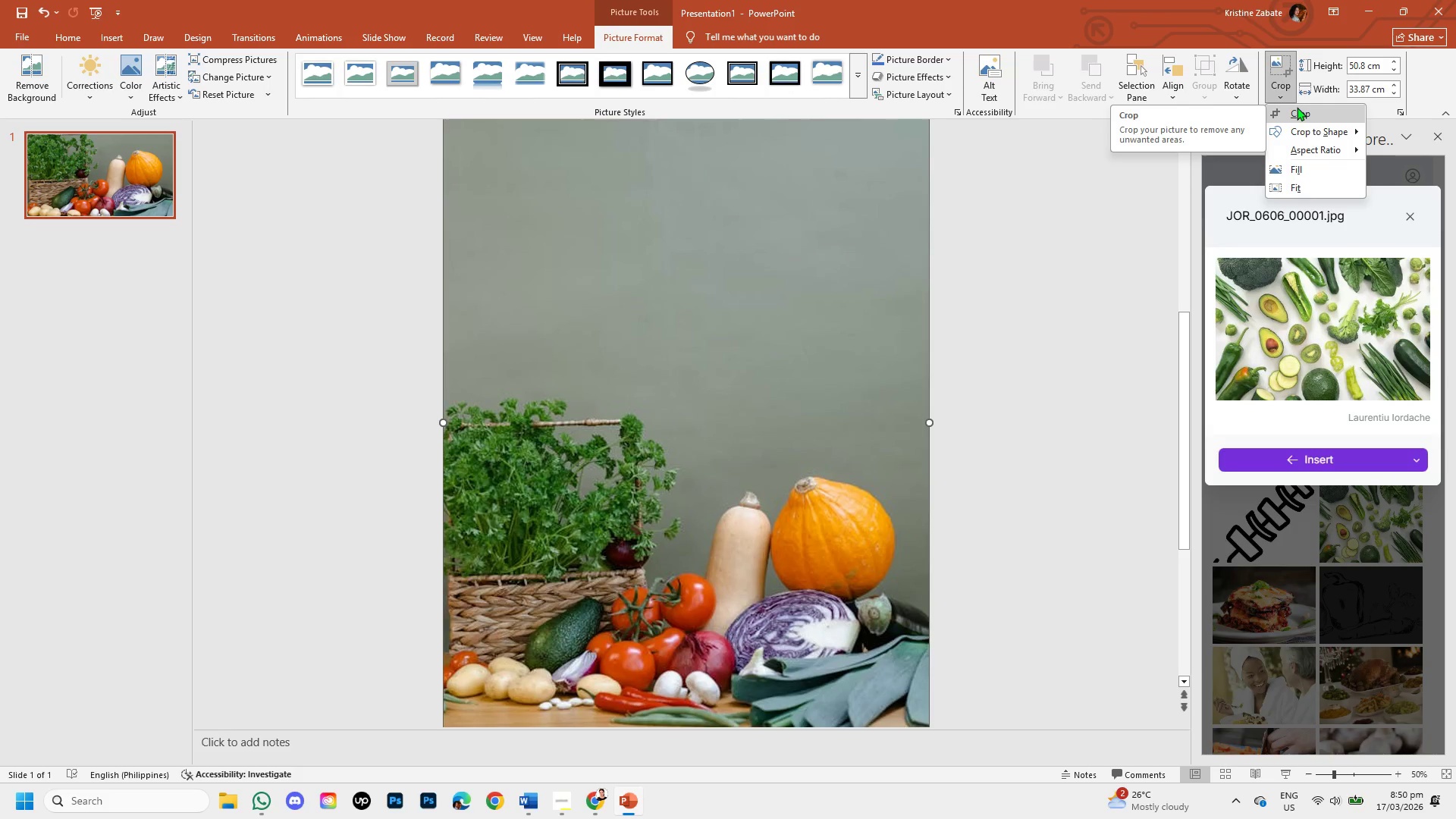 
left_click([1297, 107])
 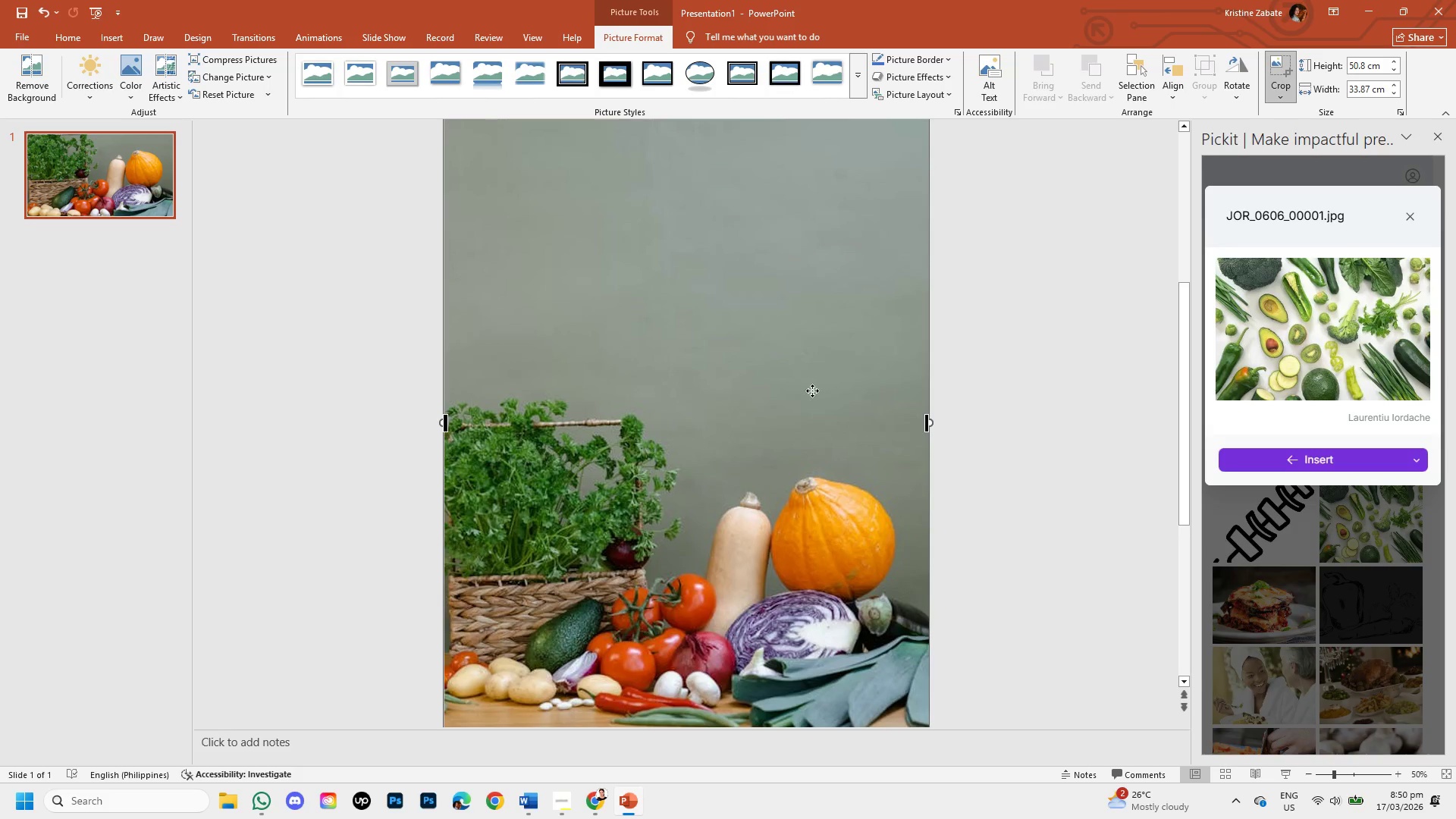 
scroll: coordinate [810, 399], scroll_direction: down, amount: 2.0
 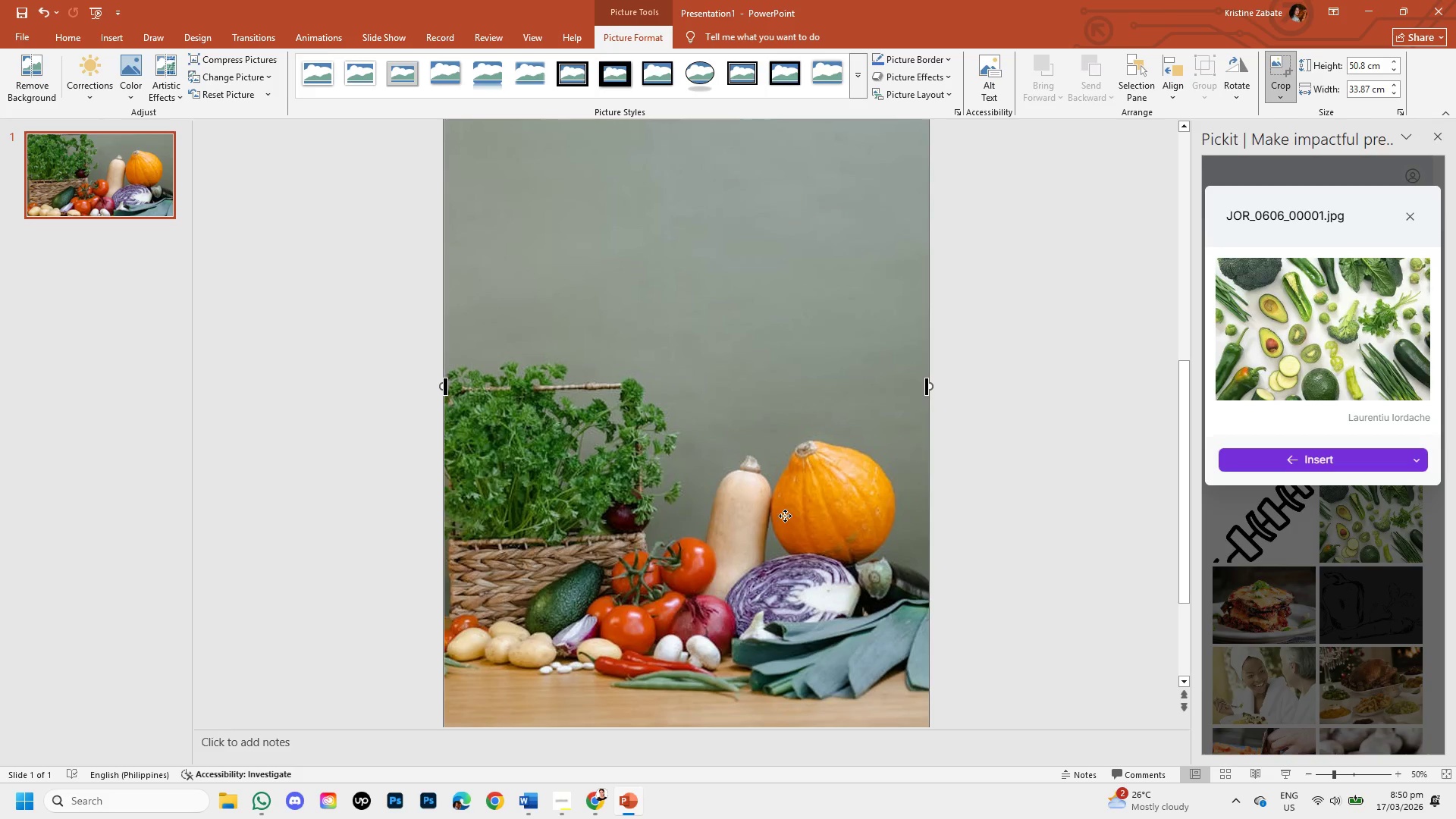 
wait(5.65)
 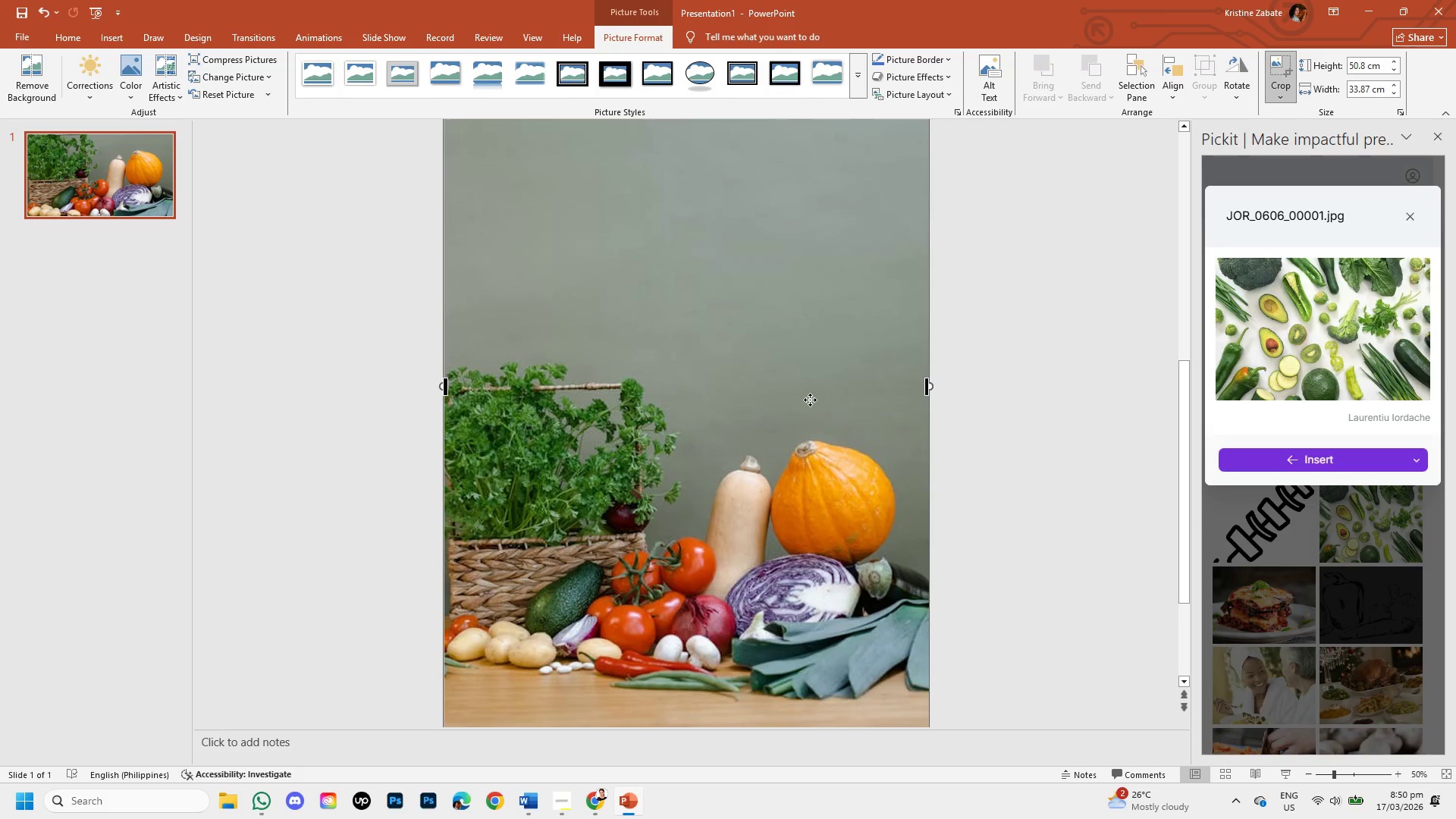 
scroll: coordinate [781, 463], scroll_direction: down, amount: 3.0
 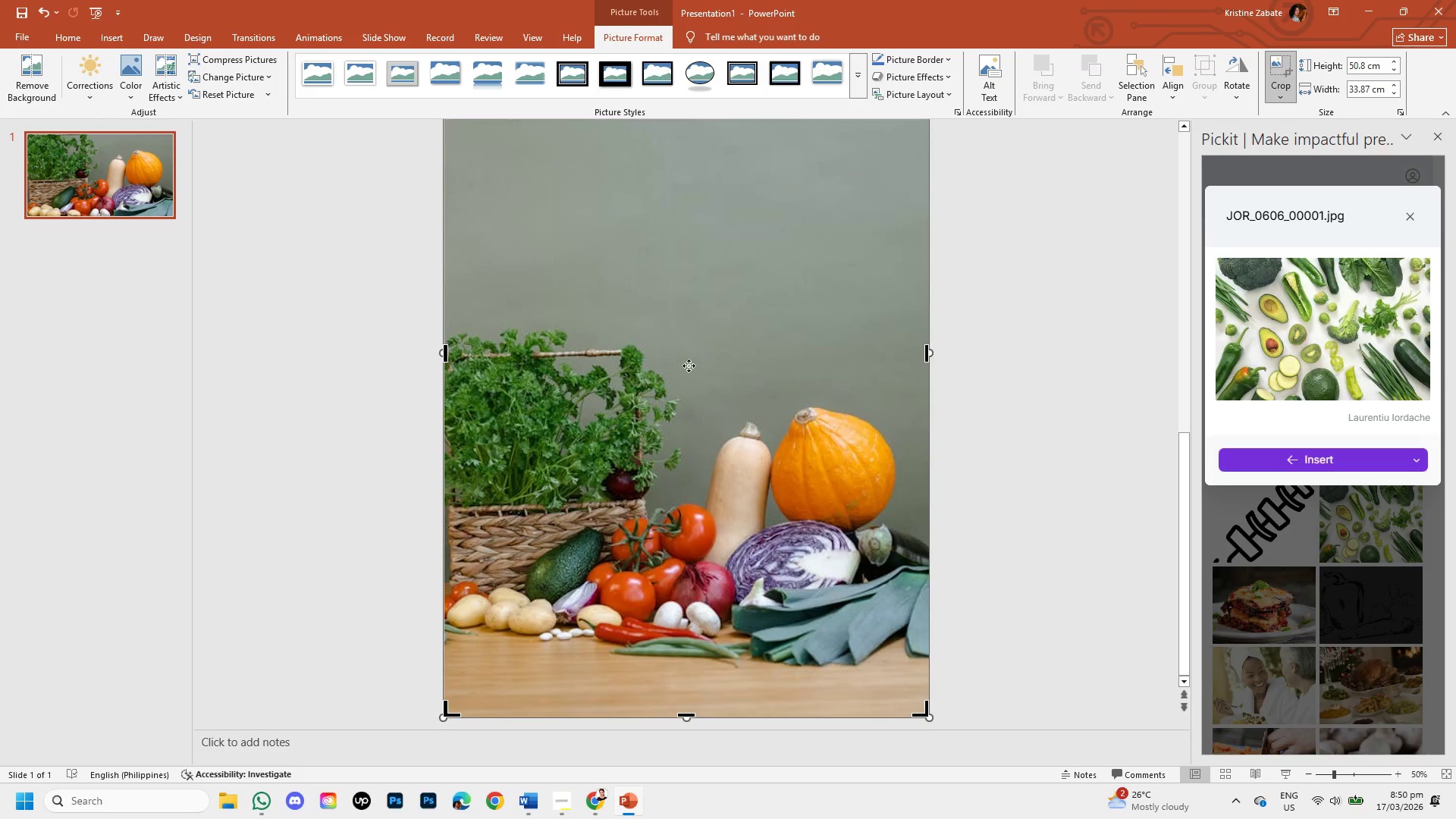 
scroll: coordinate [692, 129], scroll_direction: up, amount: 10.0
 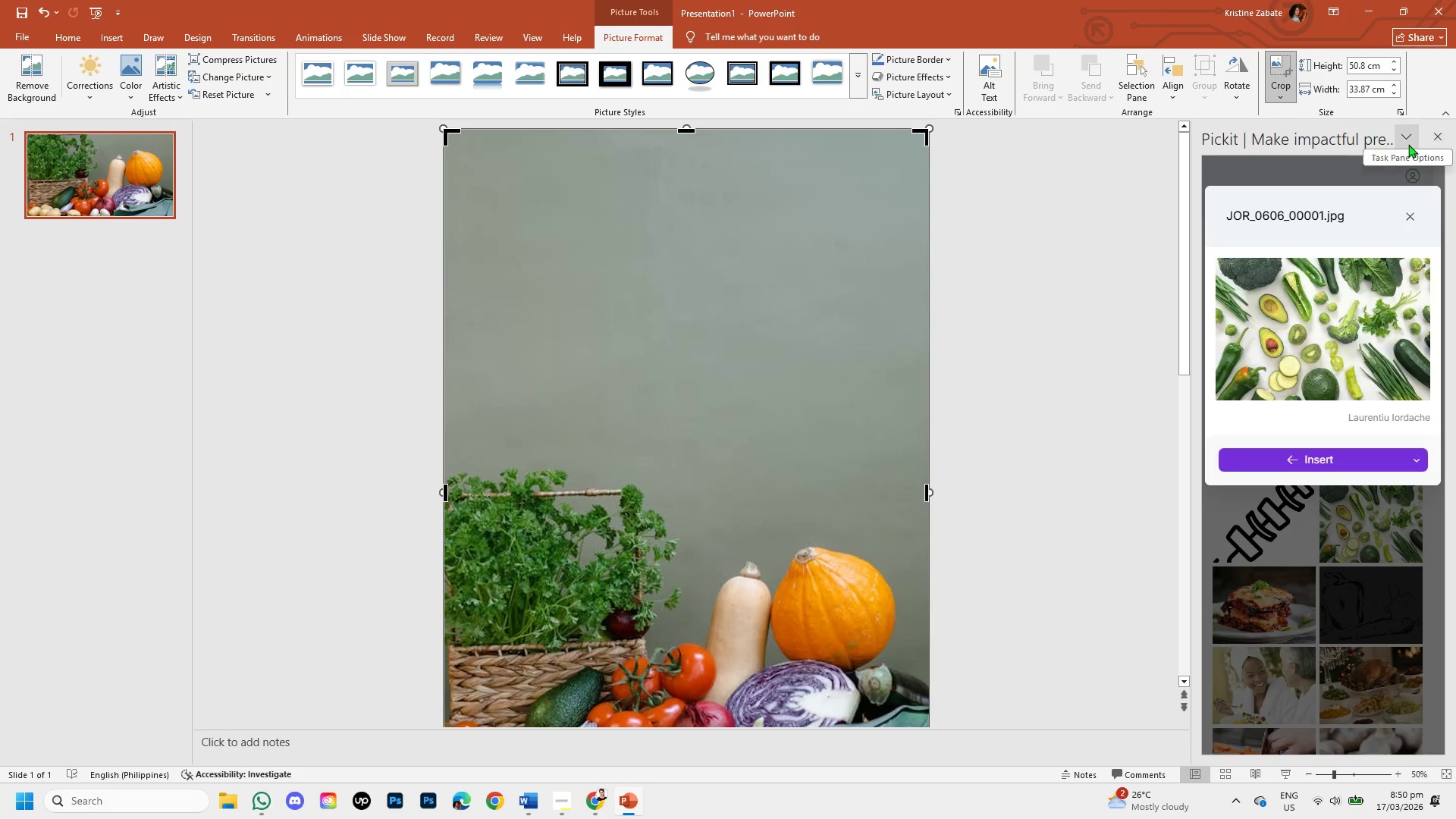 
left_click([1437, 136])
 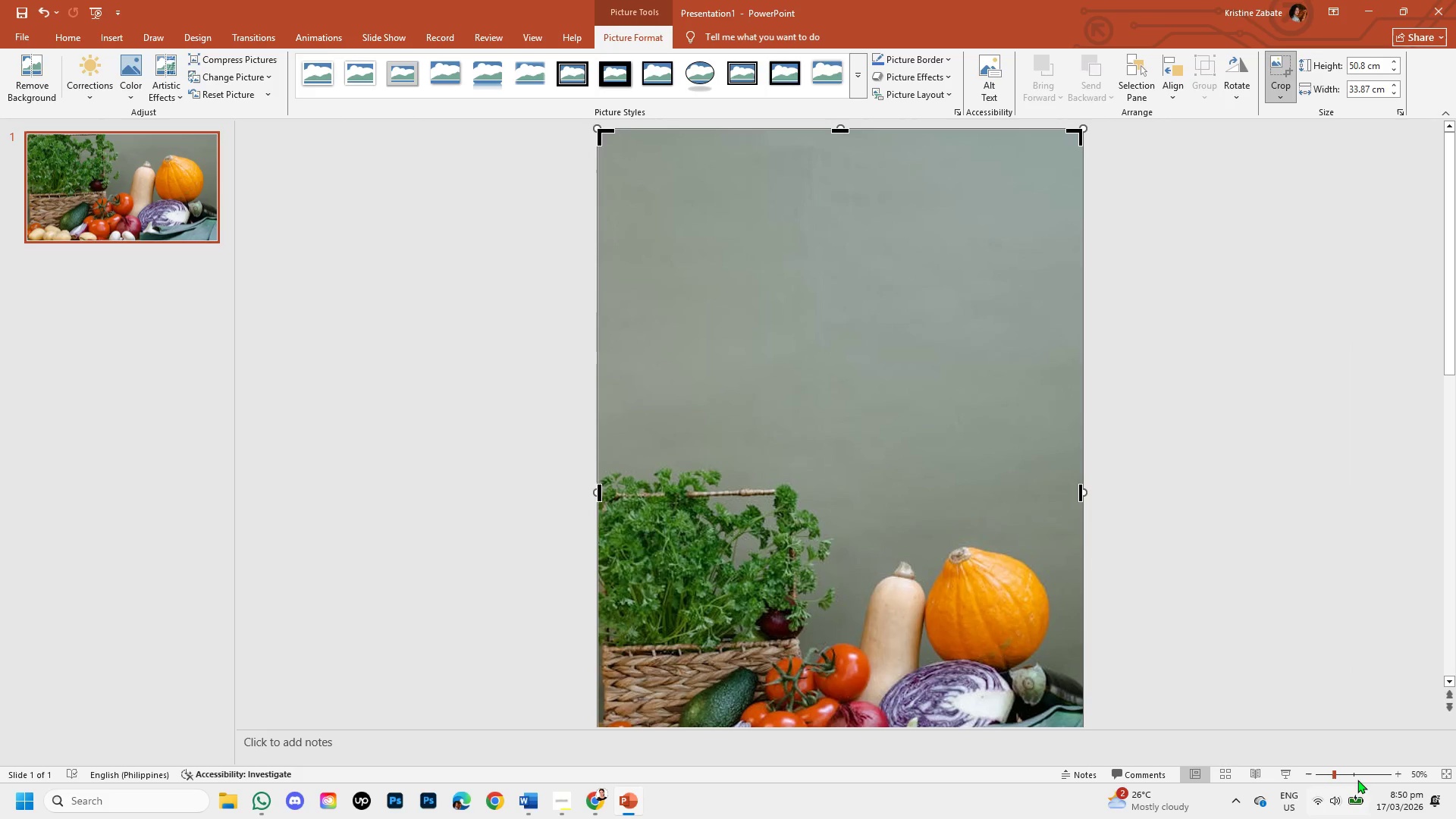 
left_click([1345, 770])
 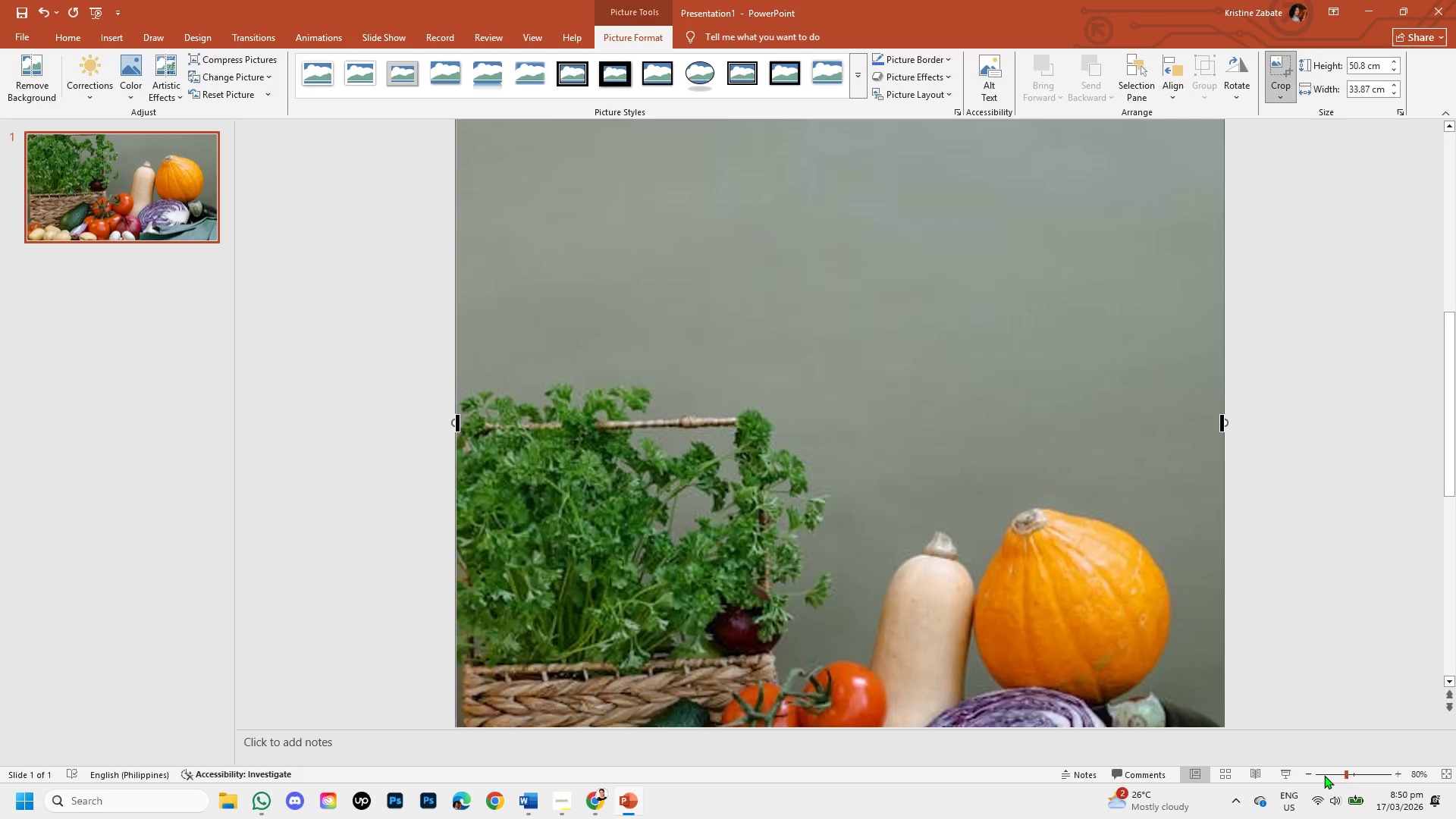 
left_click([1324, 775])
 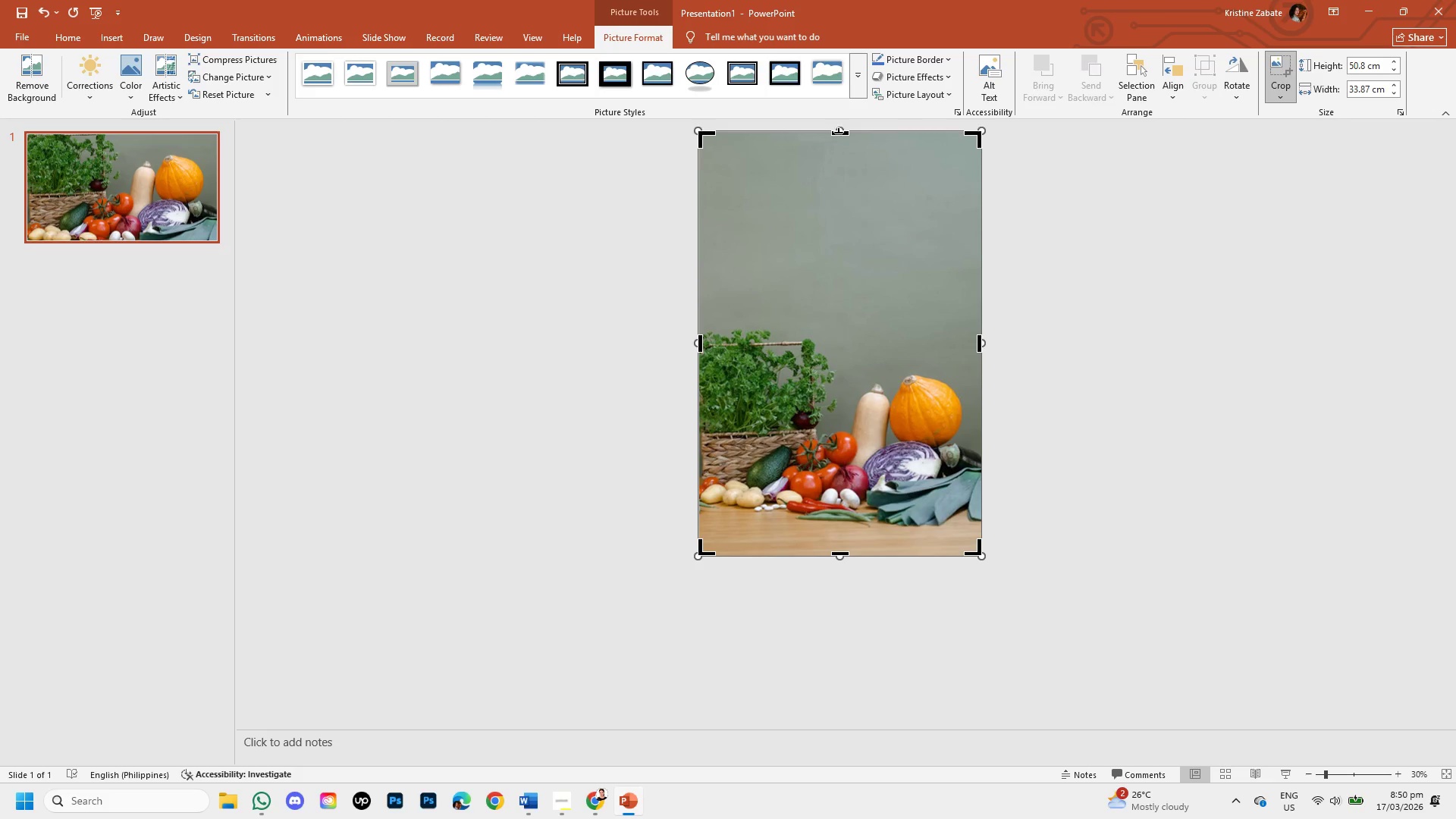 
left_click_drag(start_coordinate=[839, 131], to_coordinate=[852, 331])
 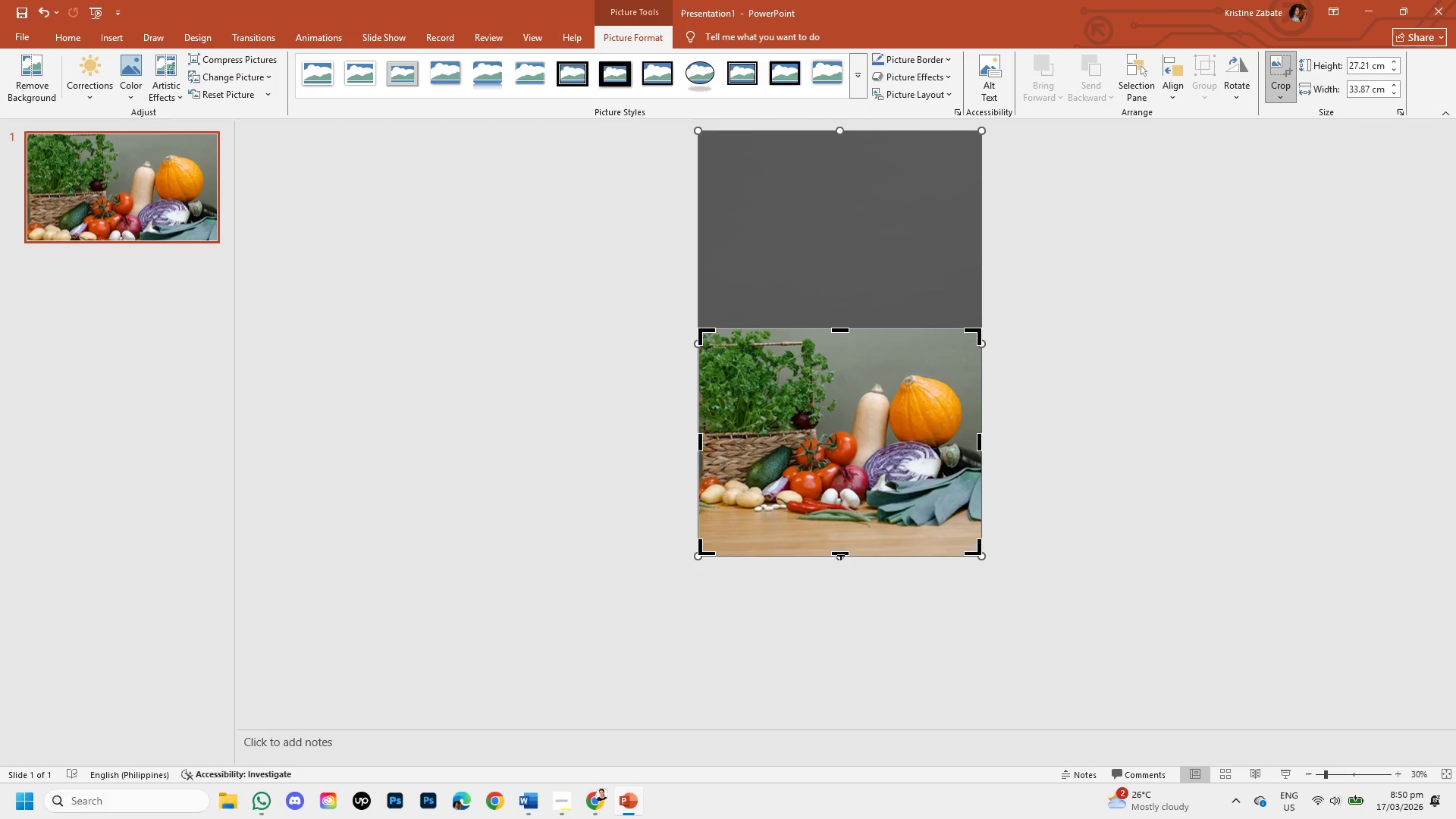 
left_click_drag(start_coordinate=[841, 554], to_coordinate=[833, 519])
 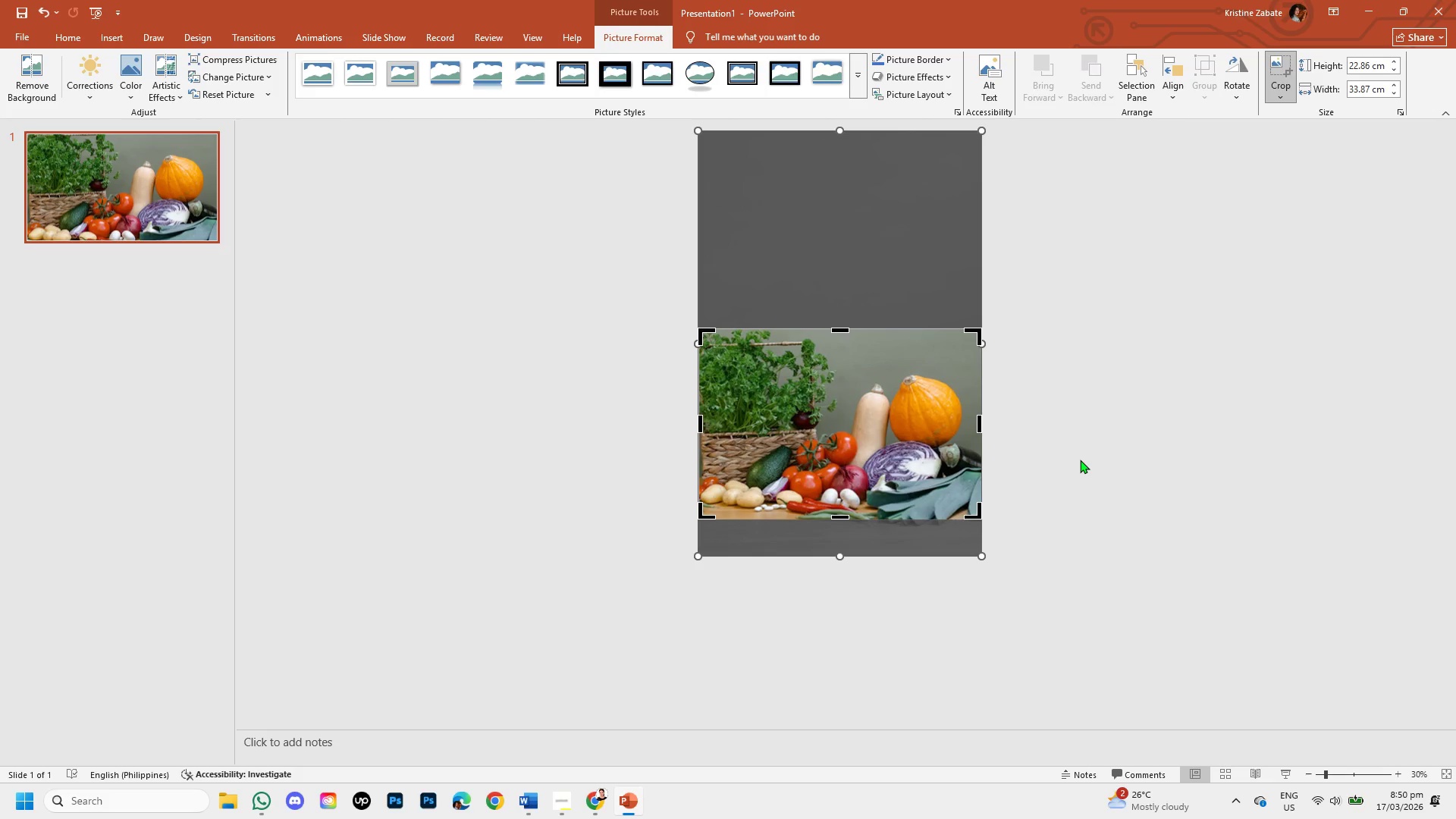 
left_click([1080, 460])
 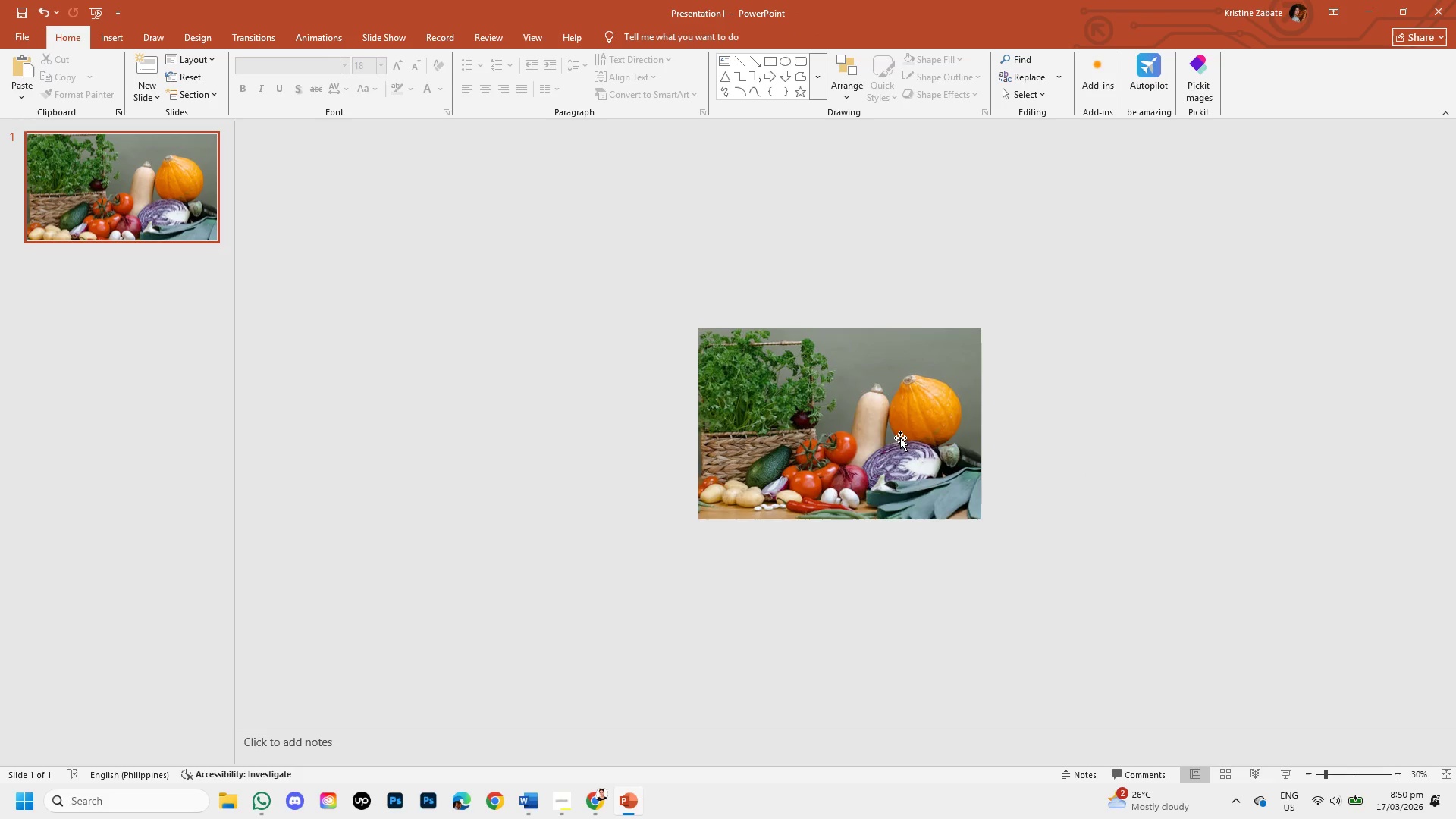 
left_click_drag(start_coordinate=[900, 438], to_coordinate=[898, 420])
 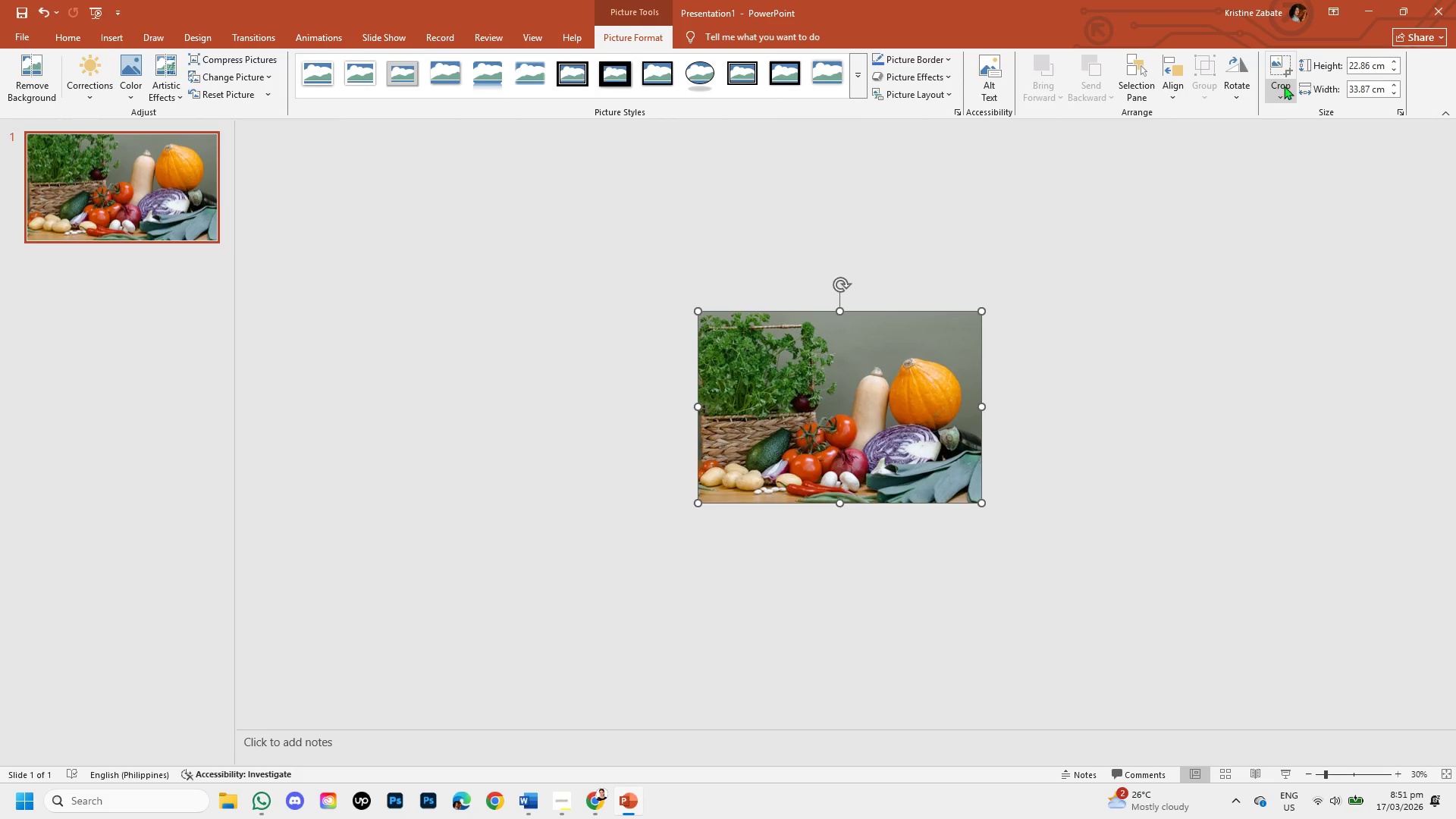 
left_click([1285, 84])
 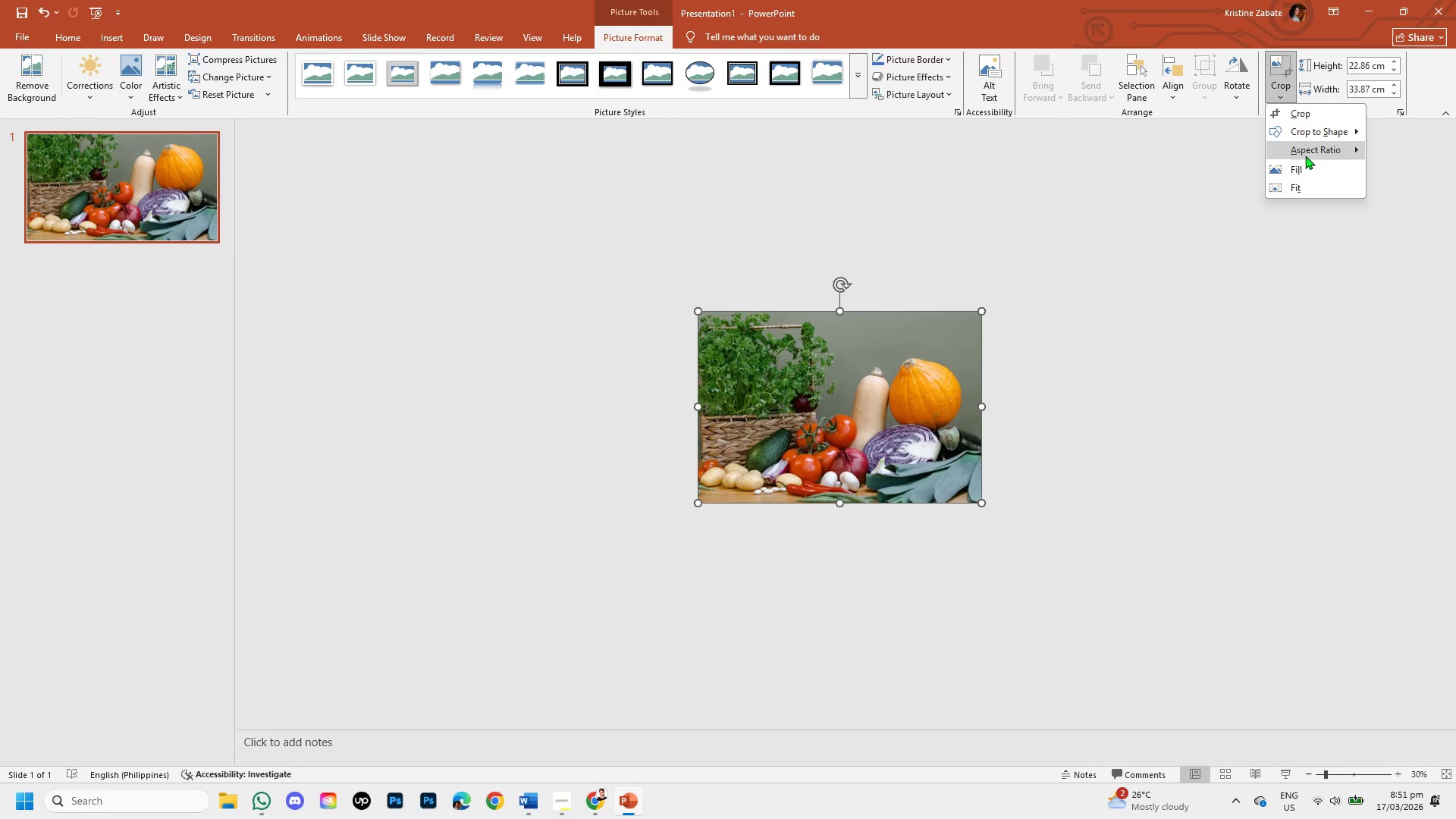 
left_click([1305, 155])
 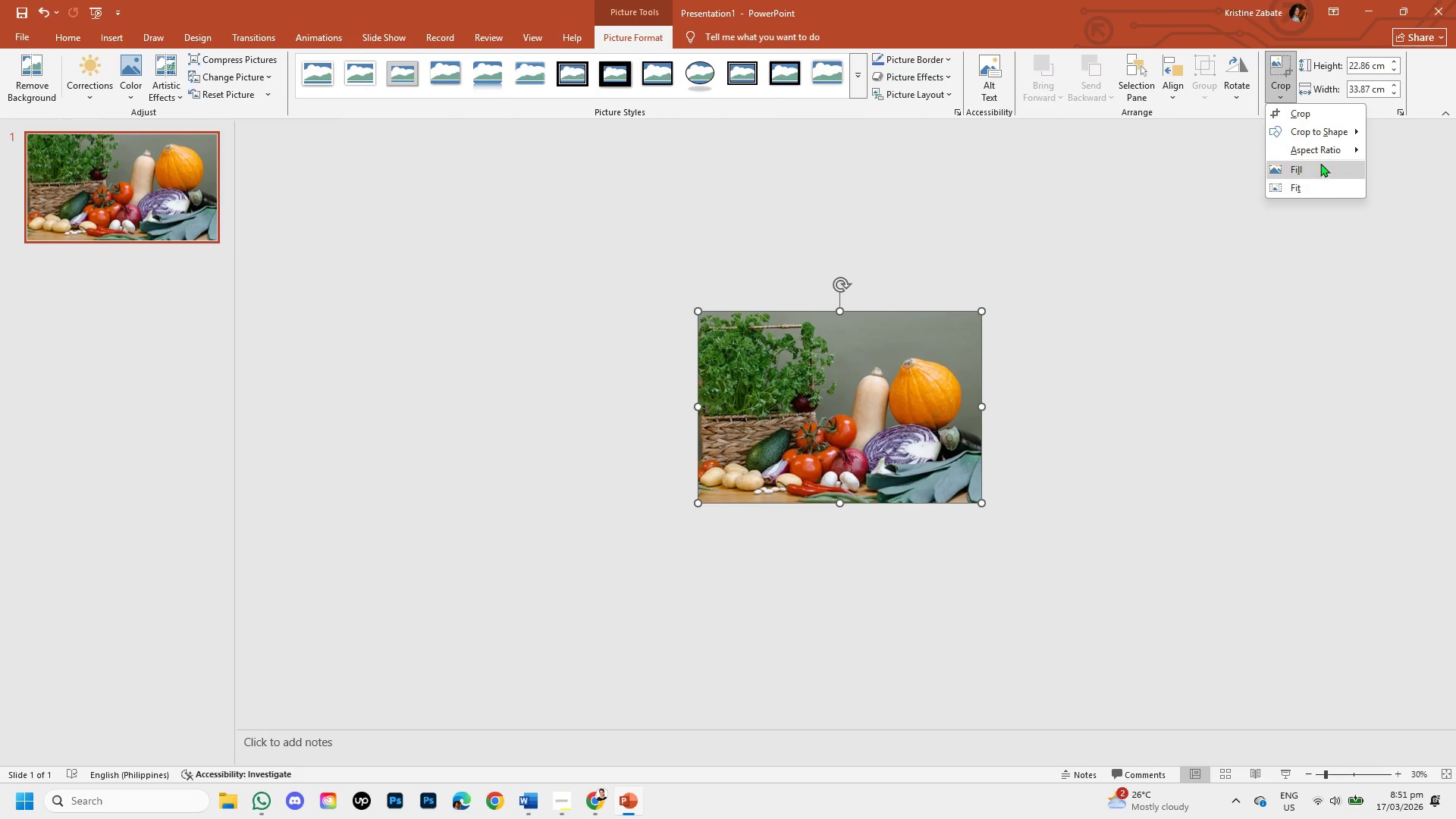 
left_click([1323, 155])
 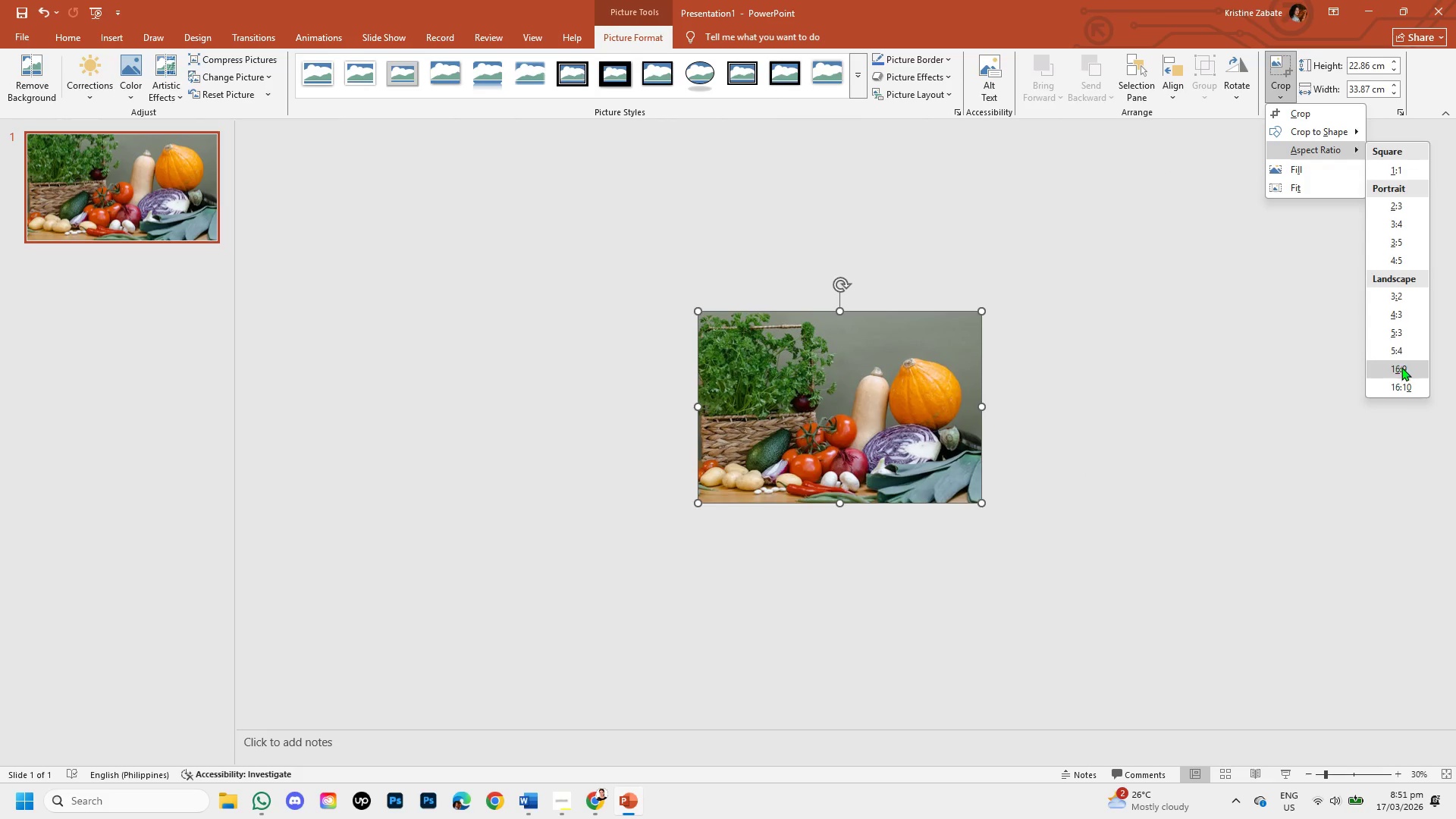 
left_click([1403, 369])
 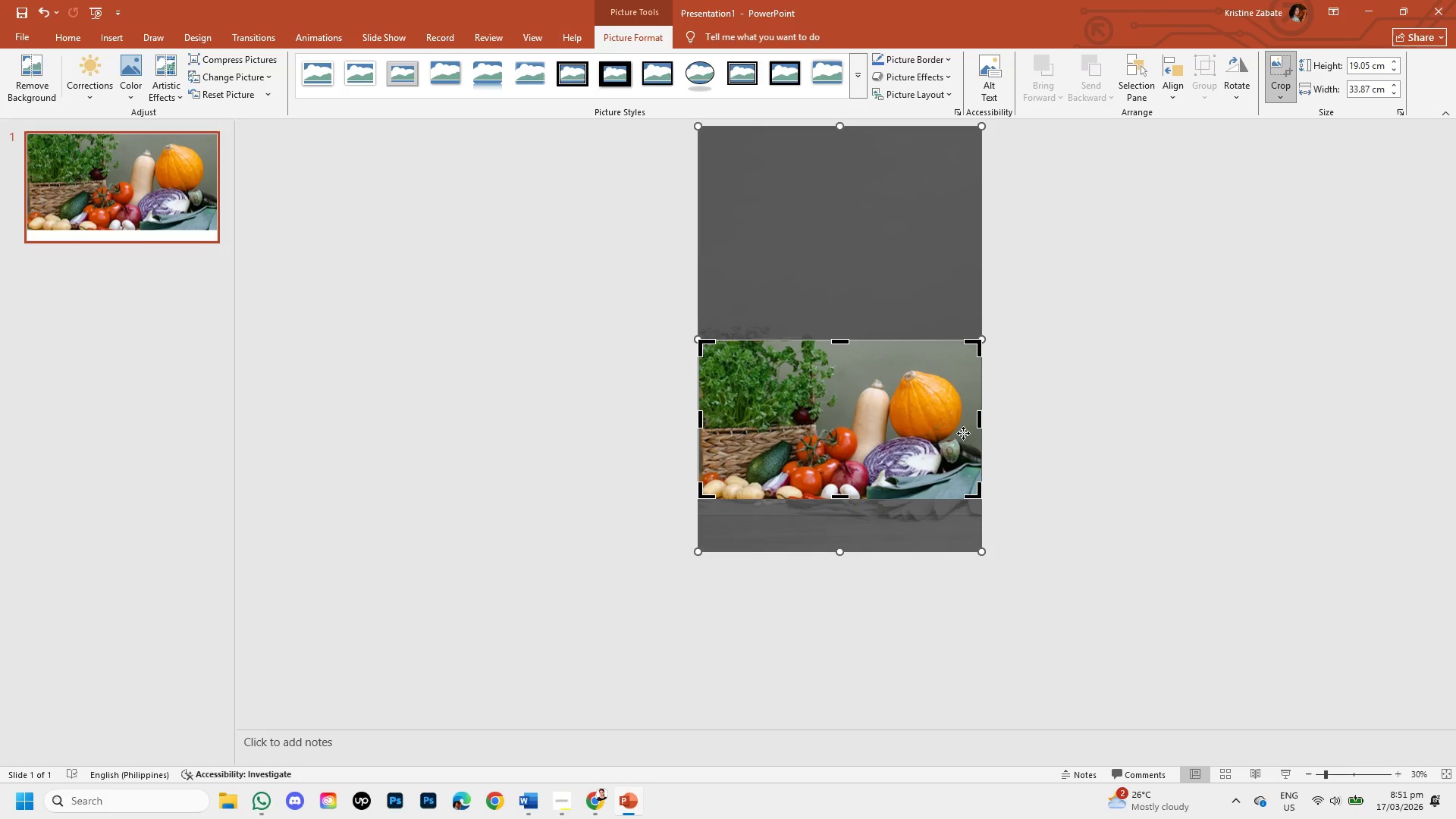 
left_click([1059, 425])
 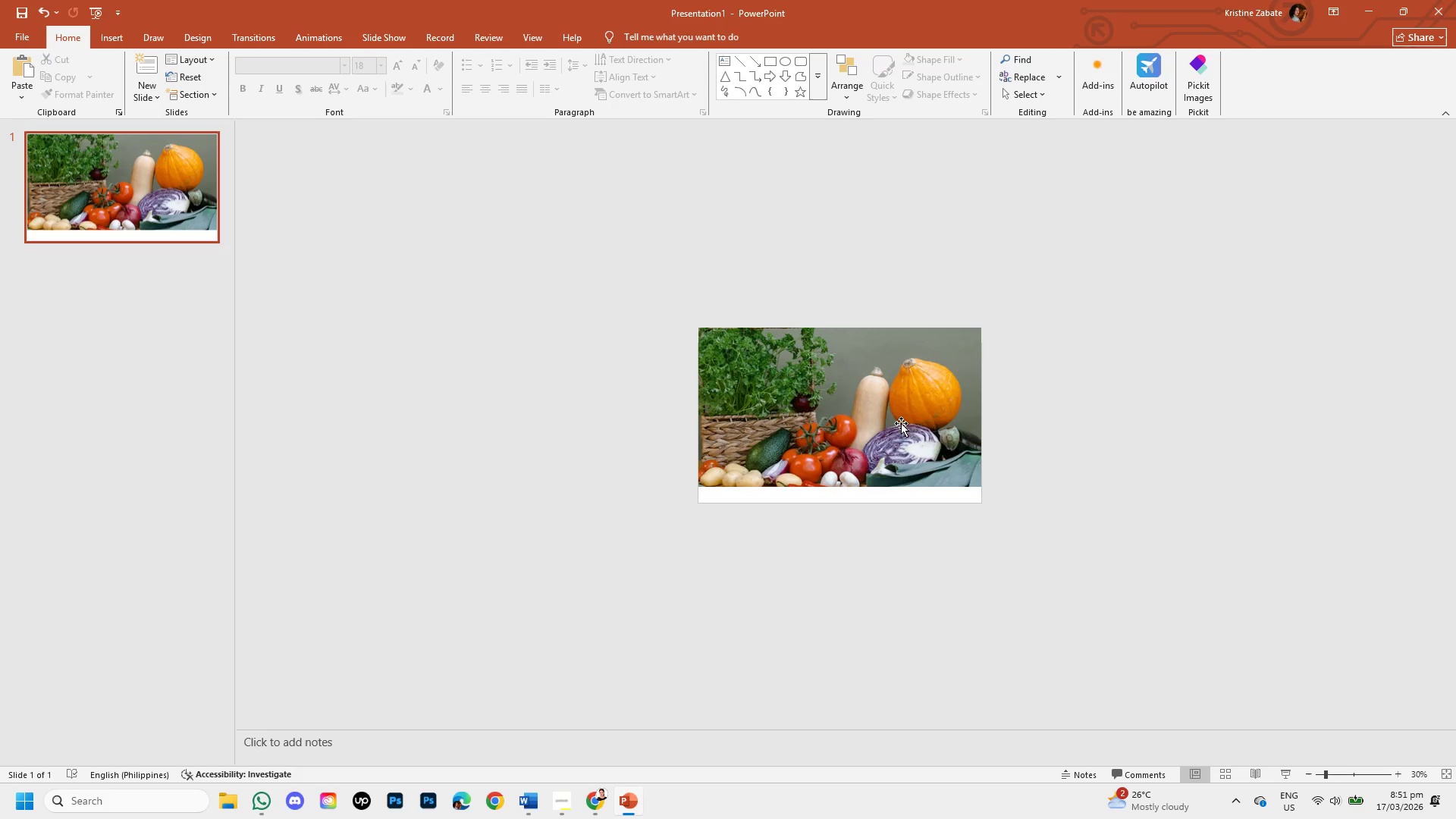 
left_click([901, 423])
 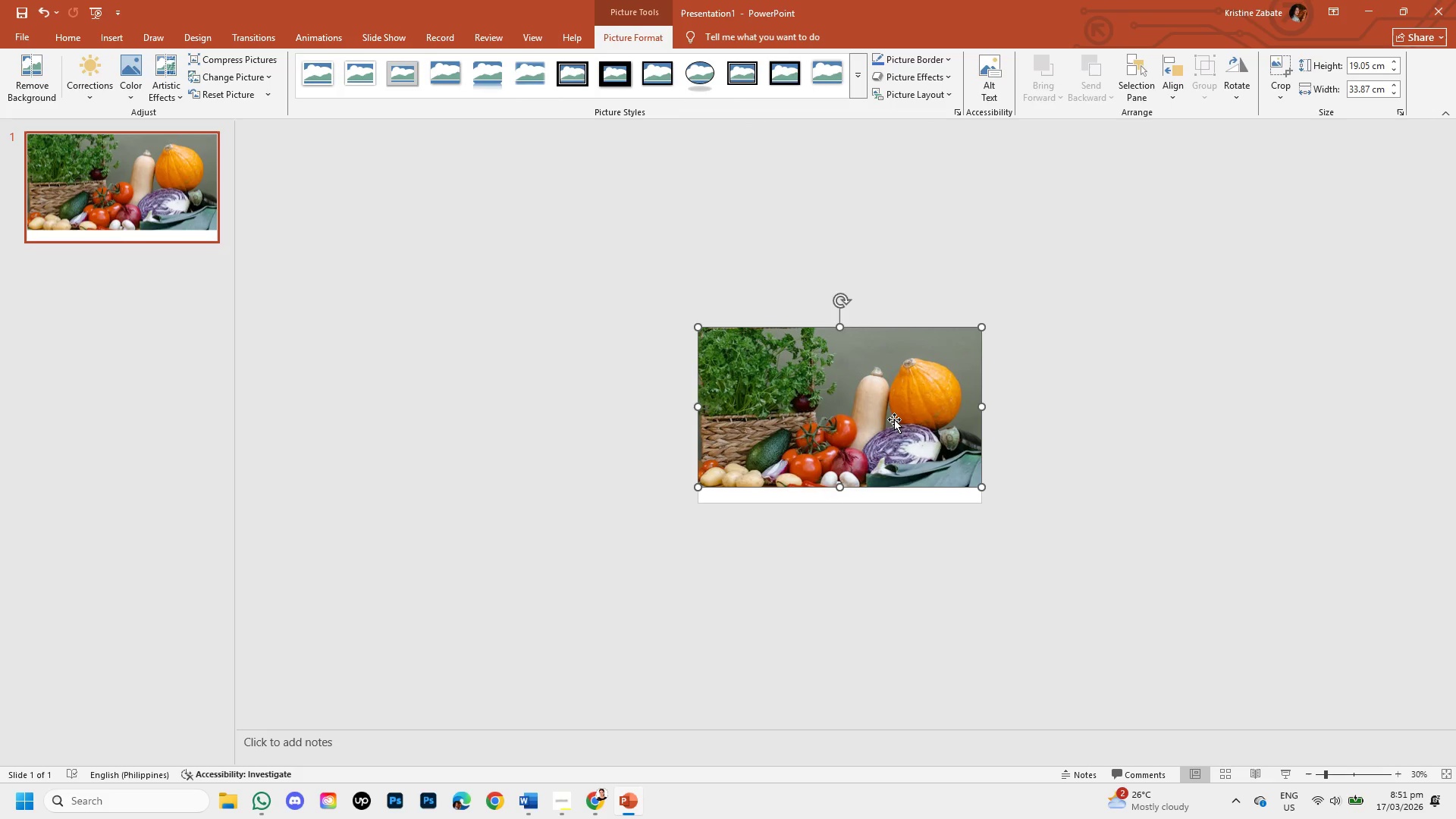 
left_click_drag(start_coordinate=[894, 419], to_coordinate=[893, 431])
 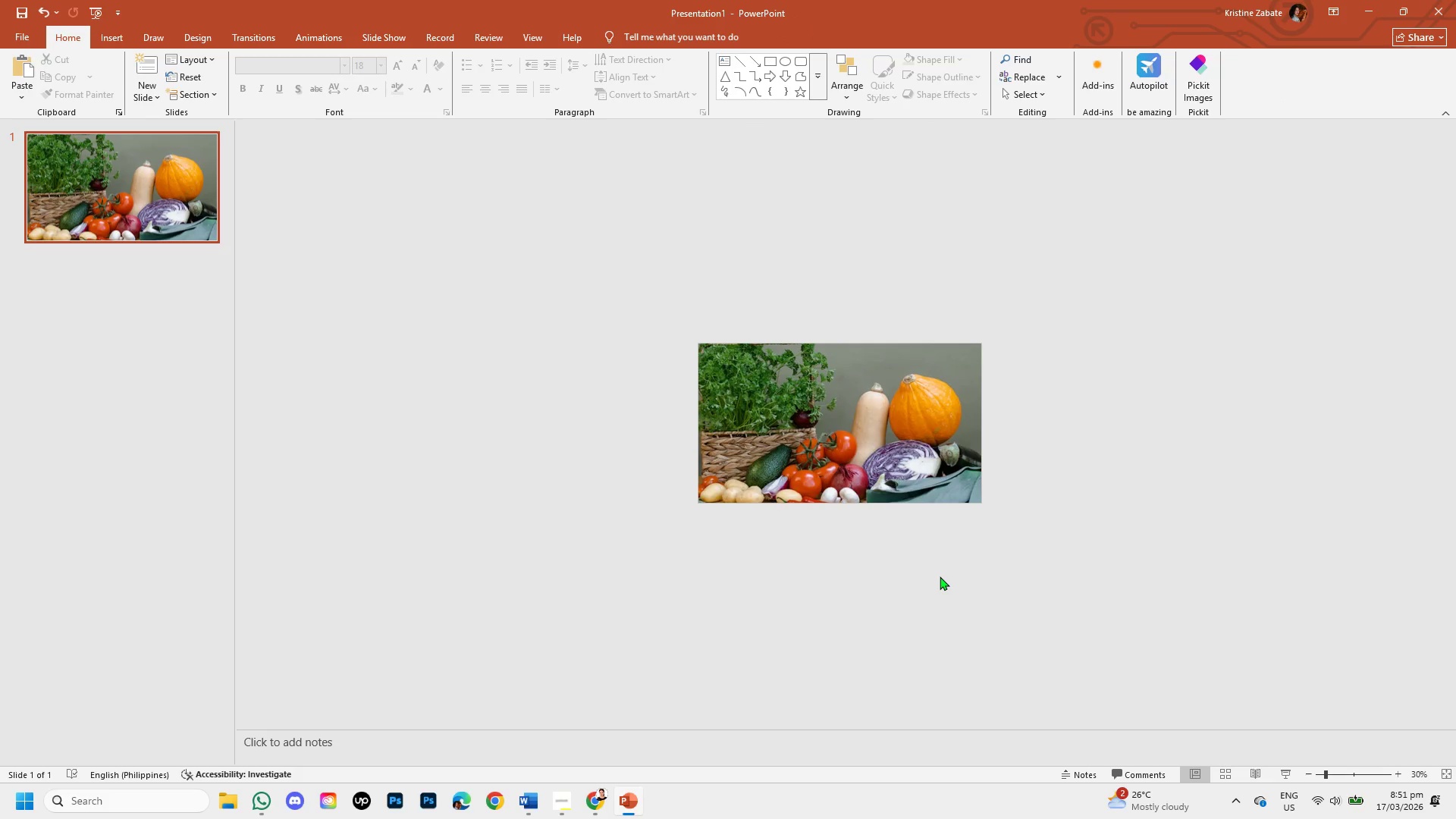 
wait(9.72)
 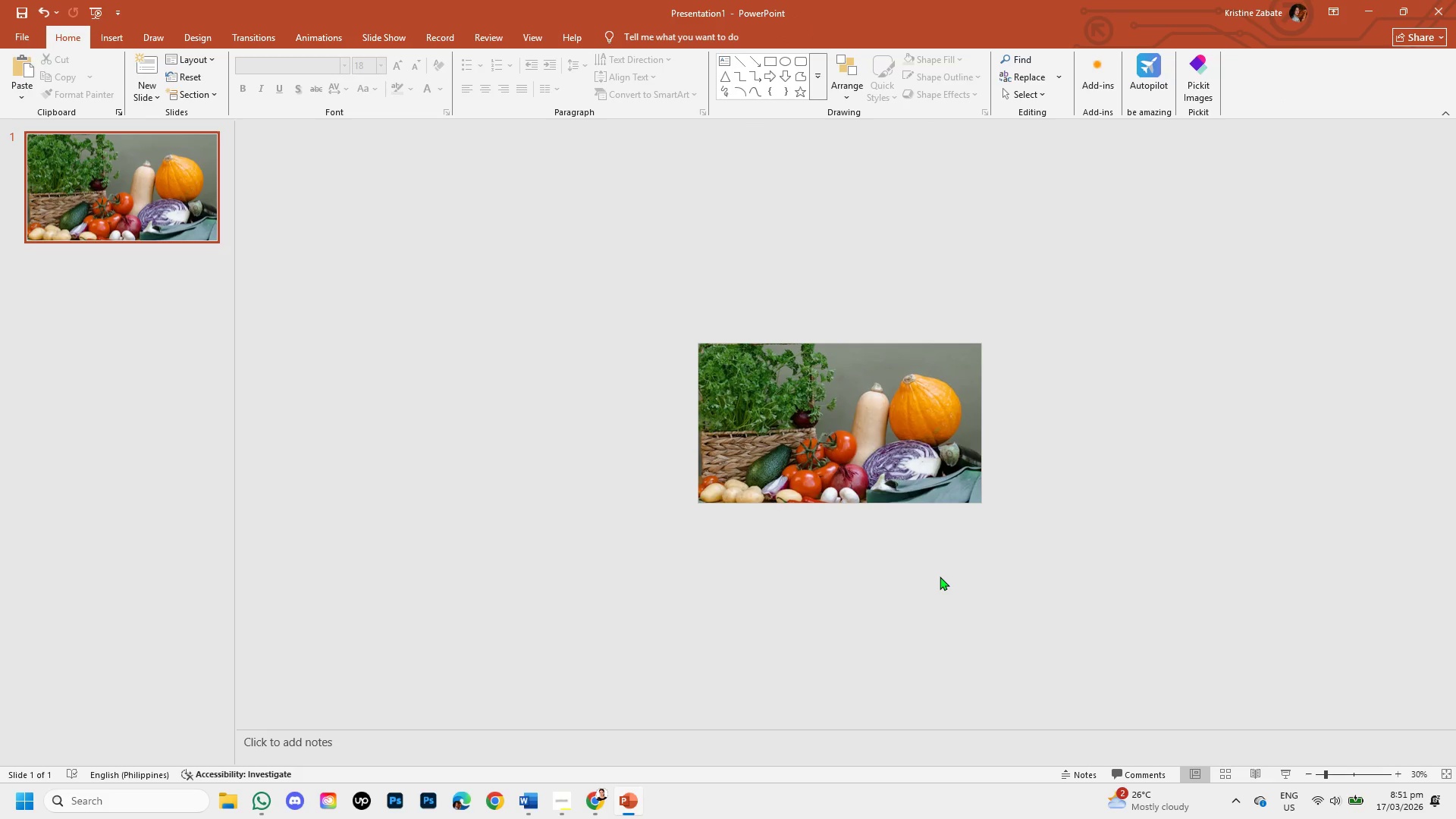 
right_click([871, 403])
 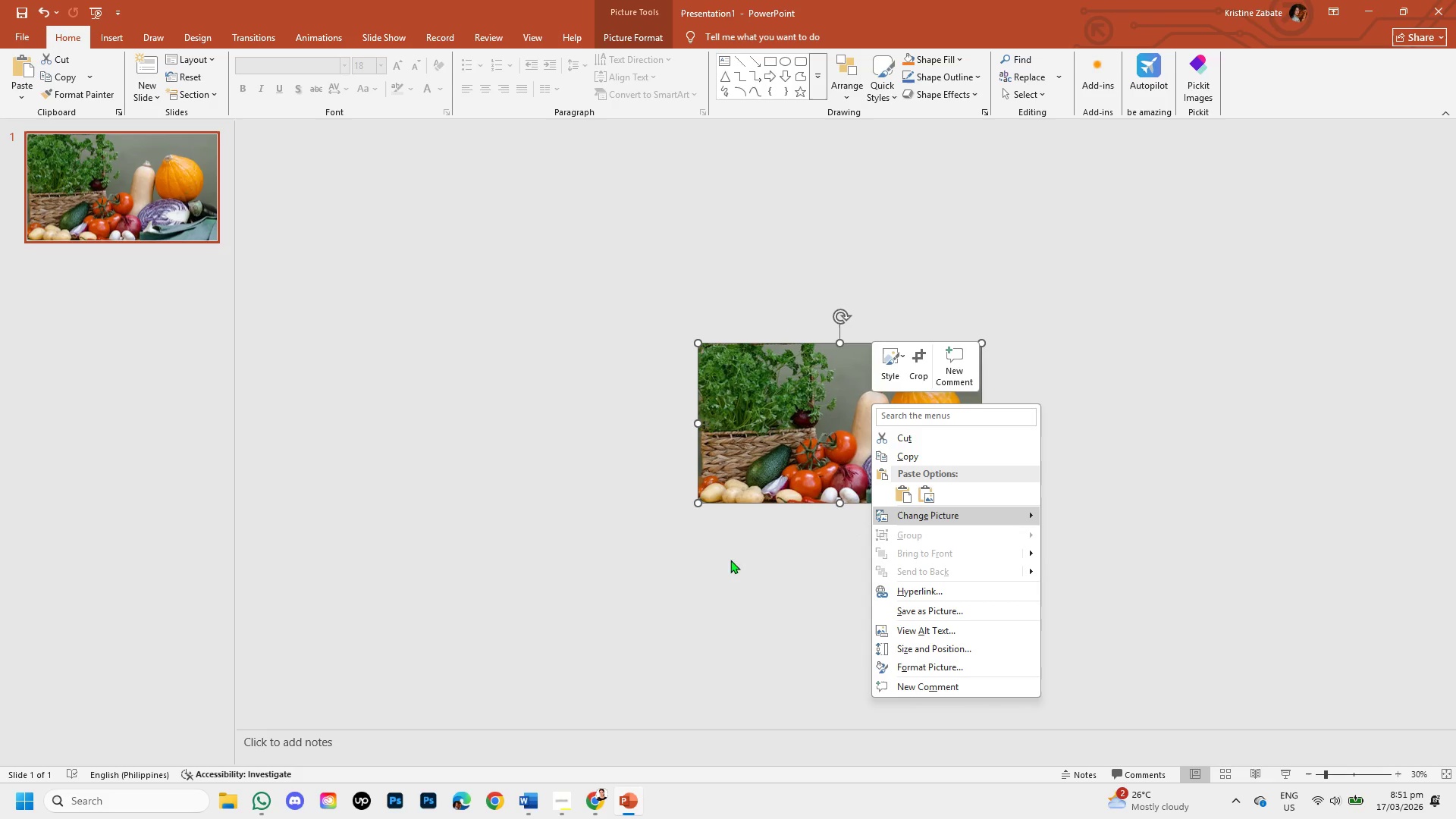 
left_click([720, 583])
 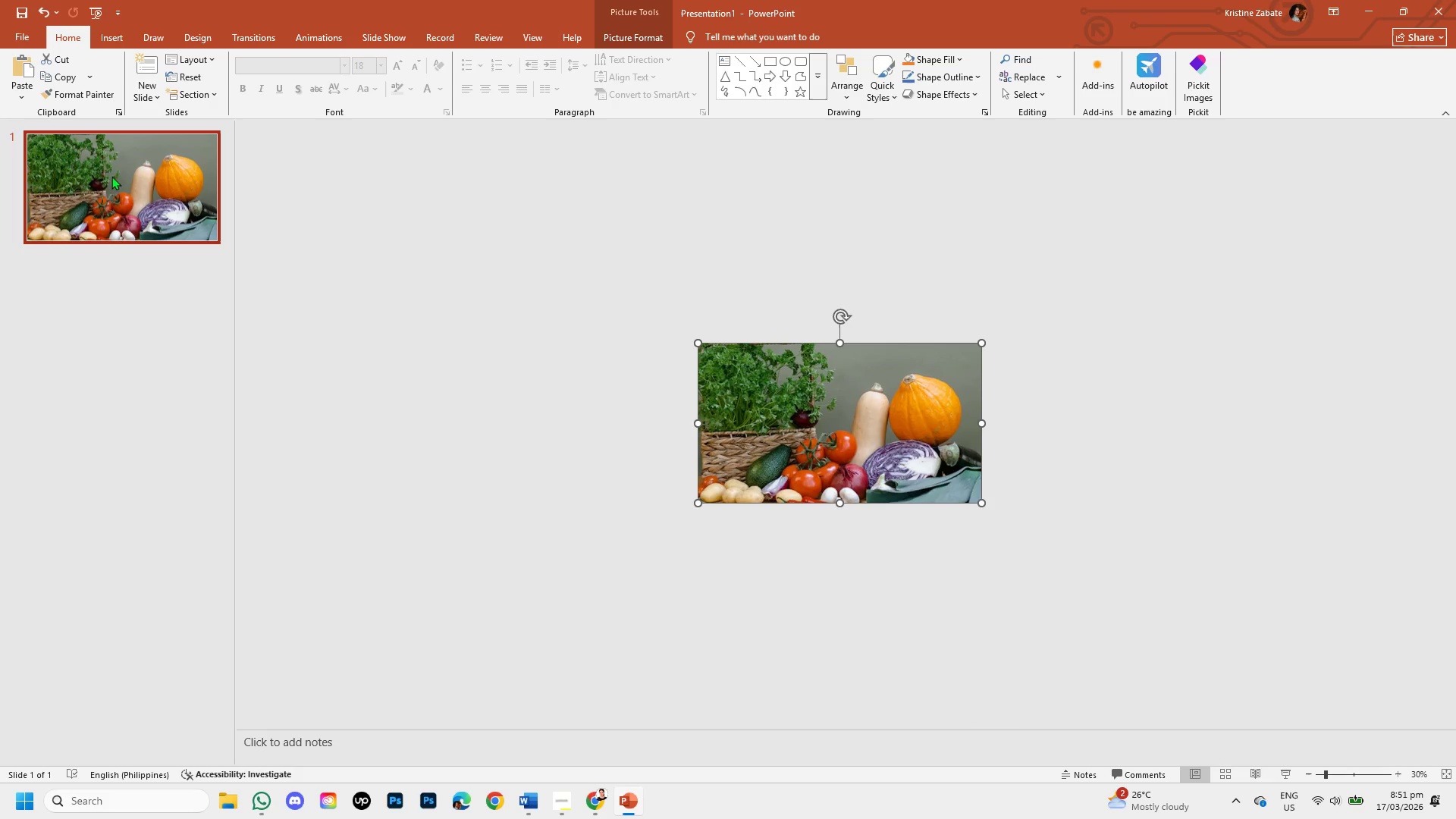 
right_click([115, 186])
 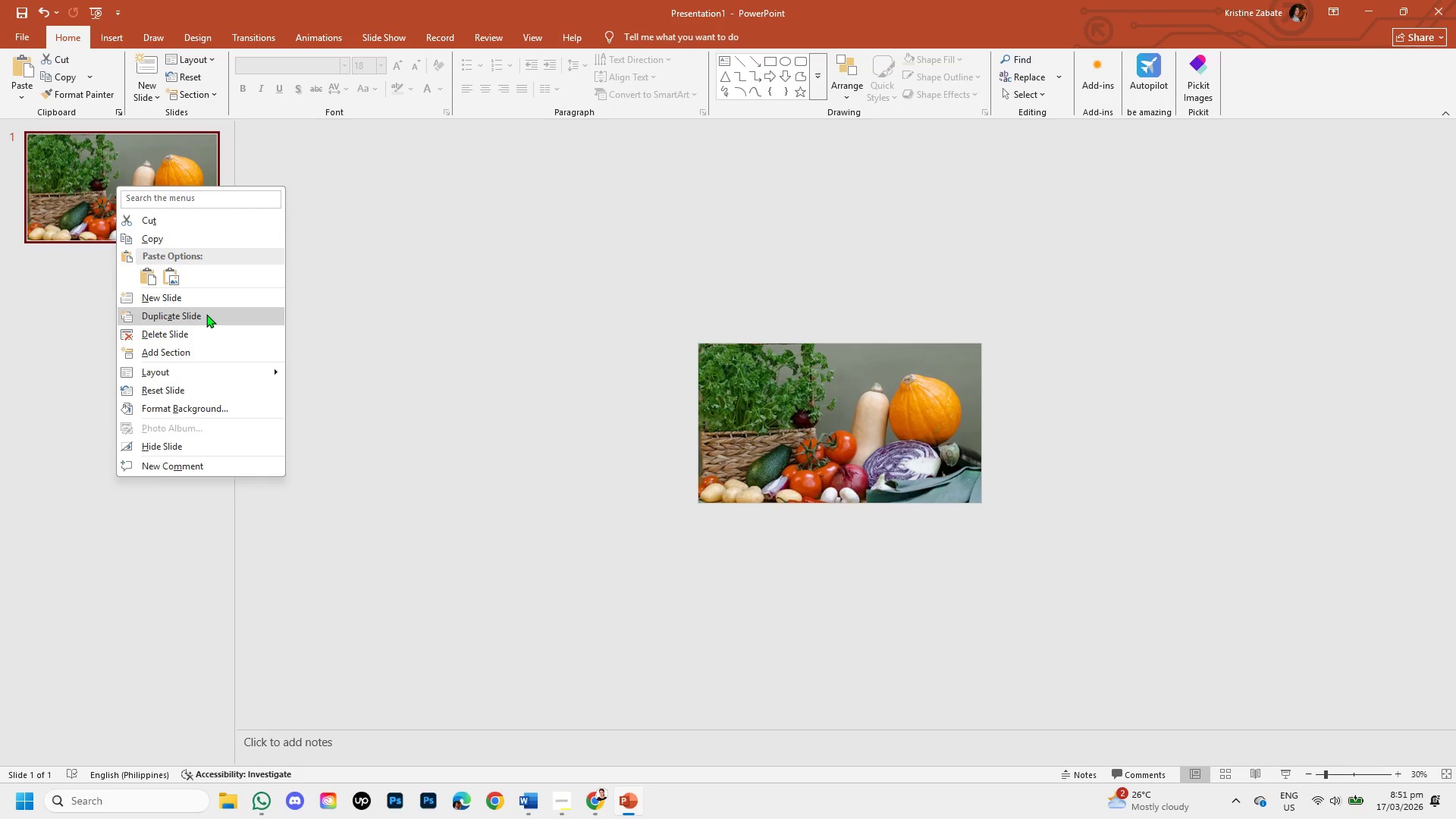 
left_click([206, 314])
 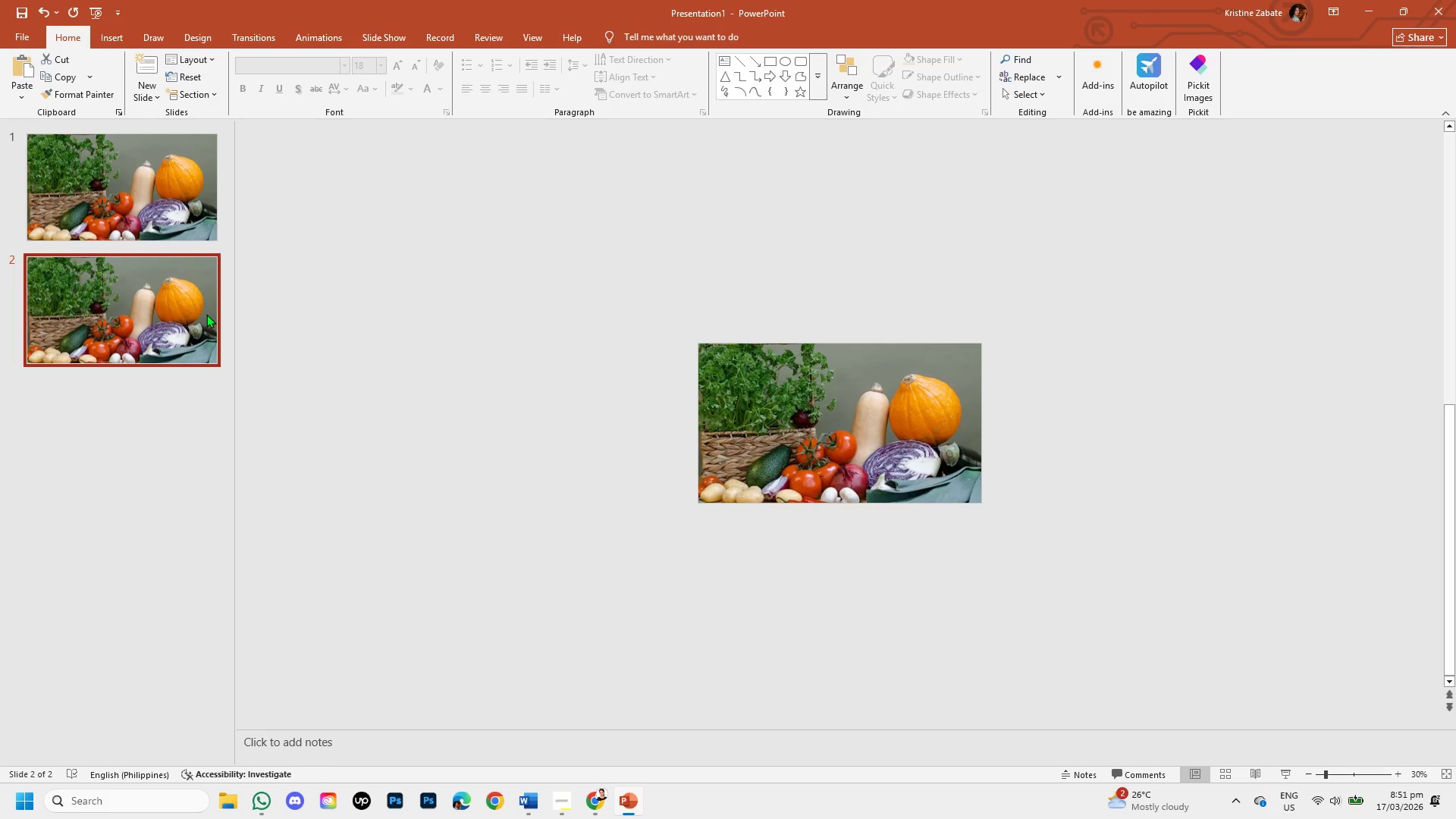 
left_click([71, 206])
 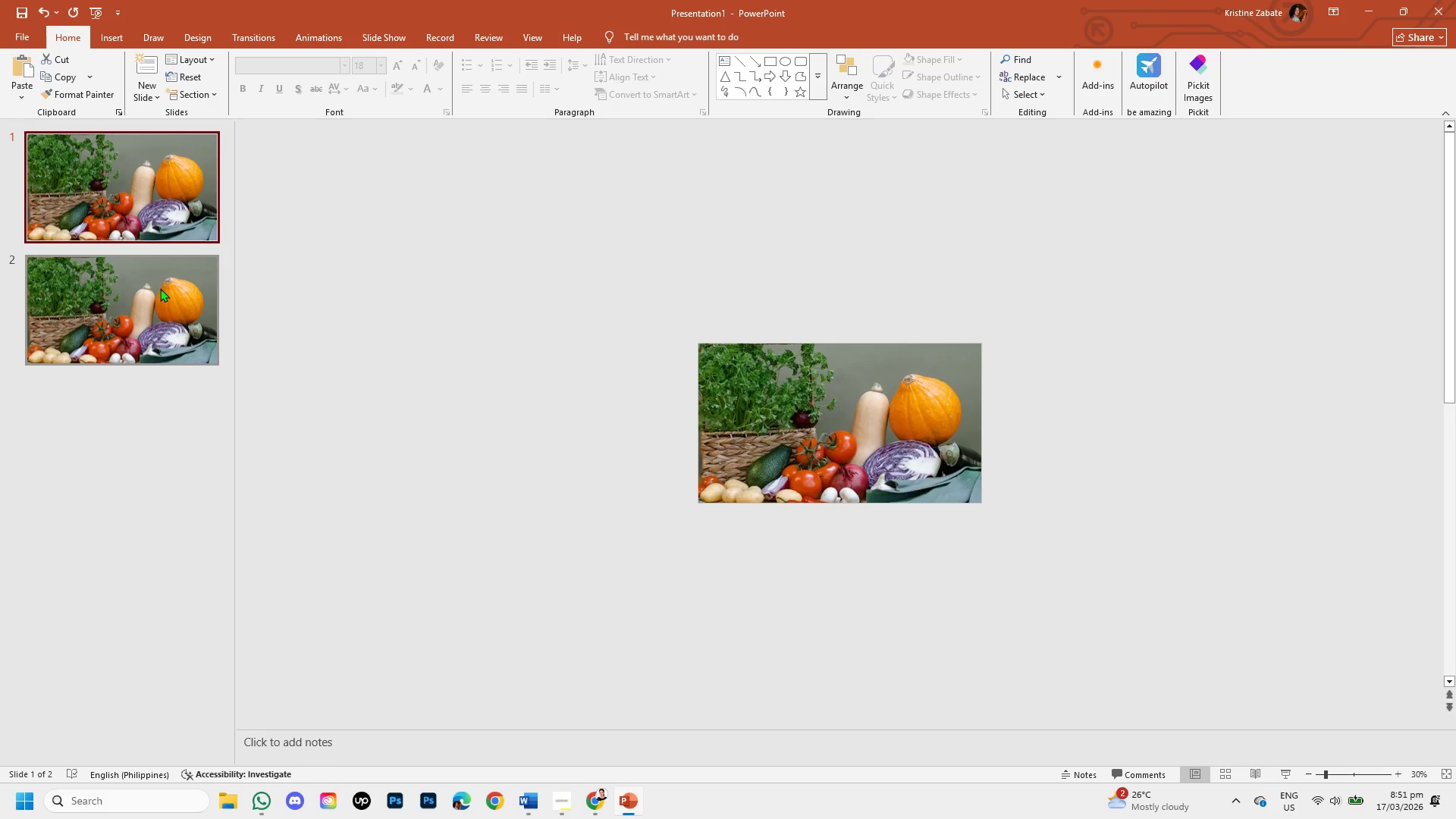 
left_click([160, 288])
 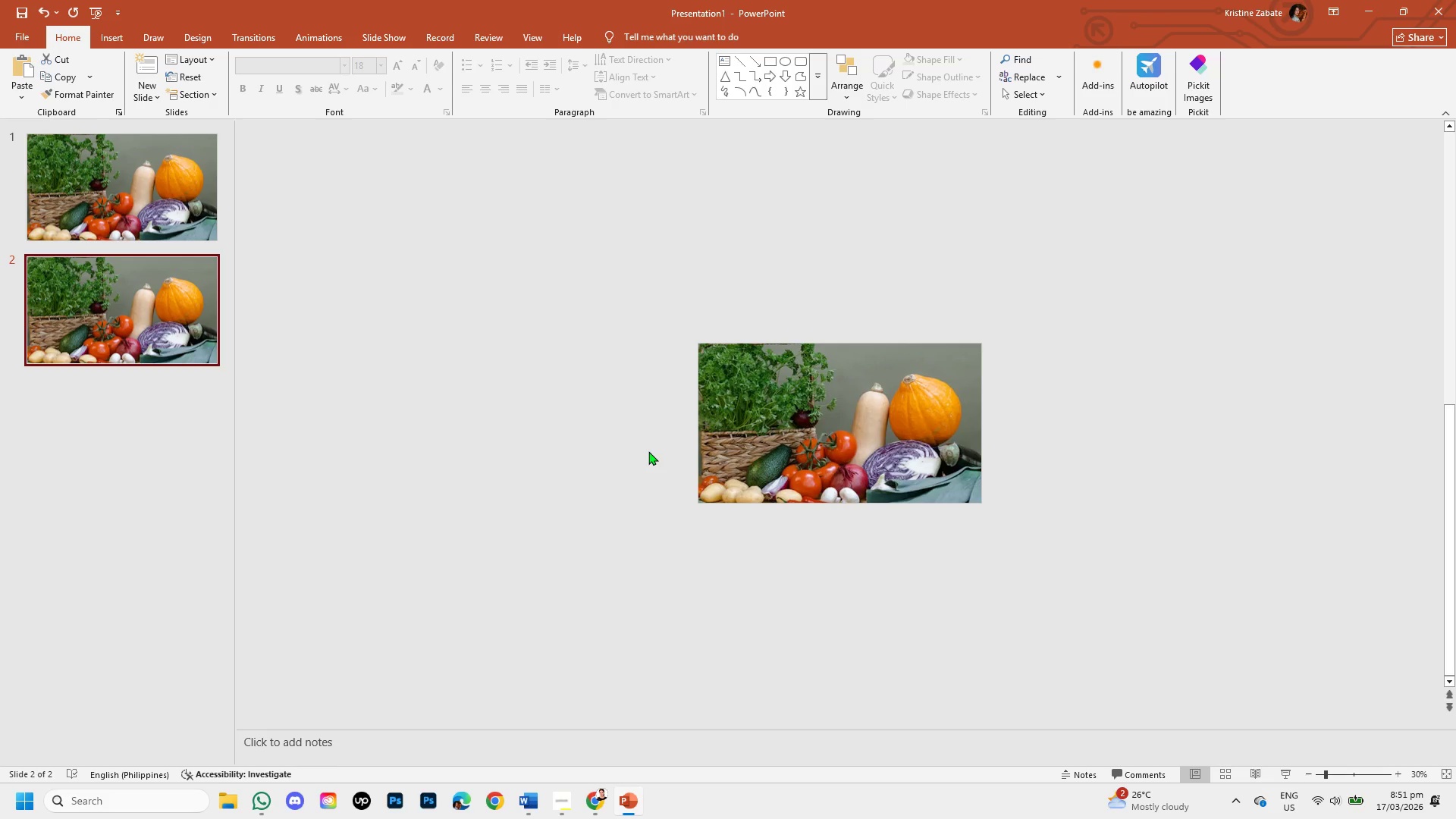 
wait(9.88)
 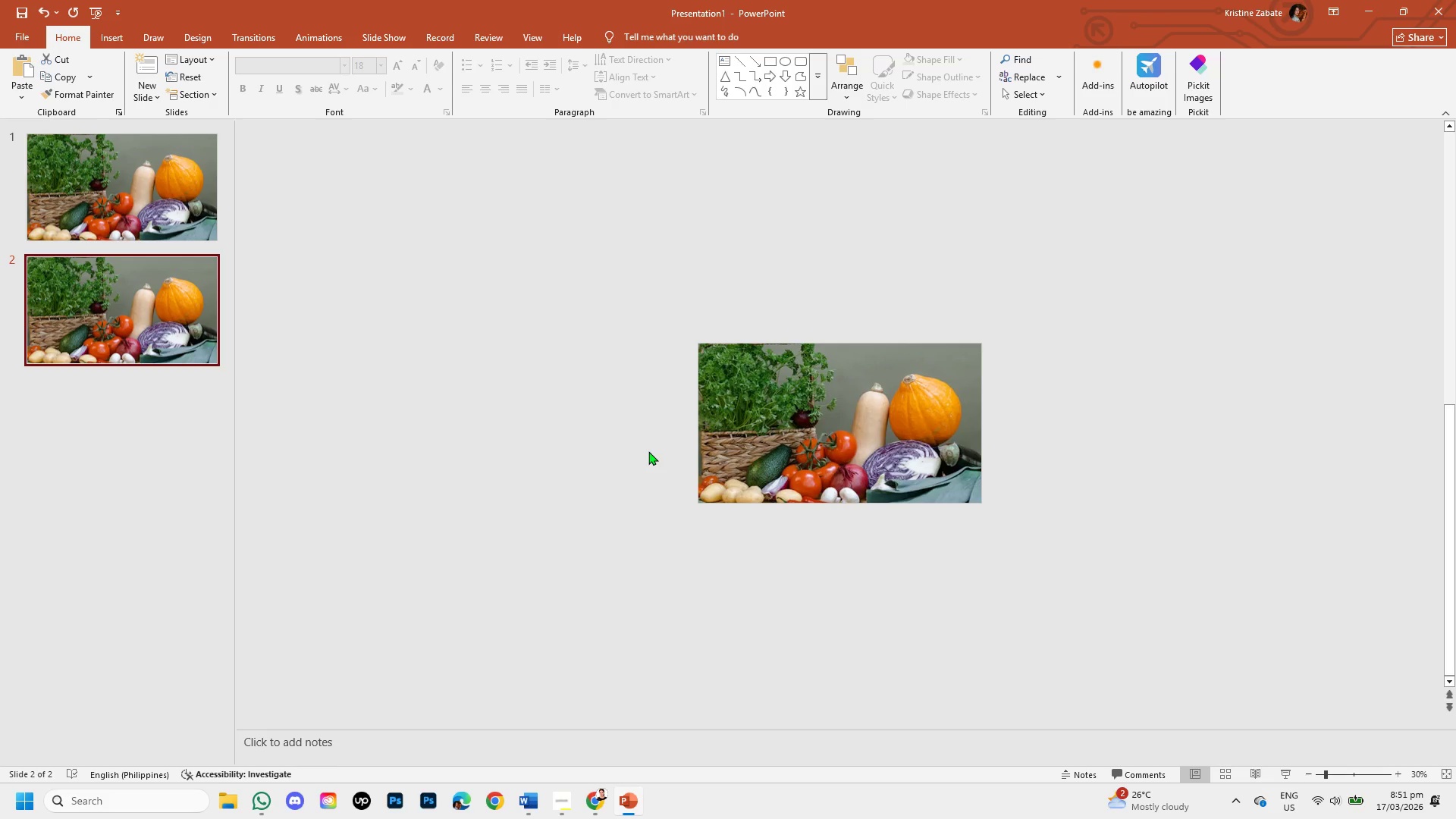 
left_click([152, 305])
 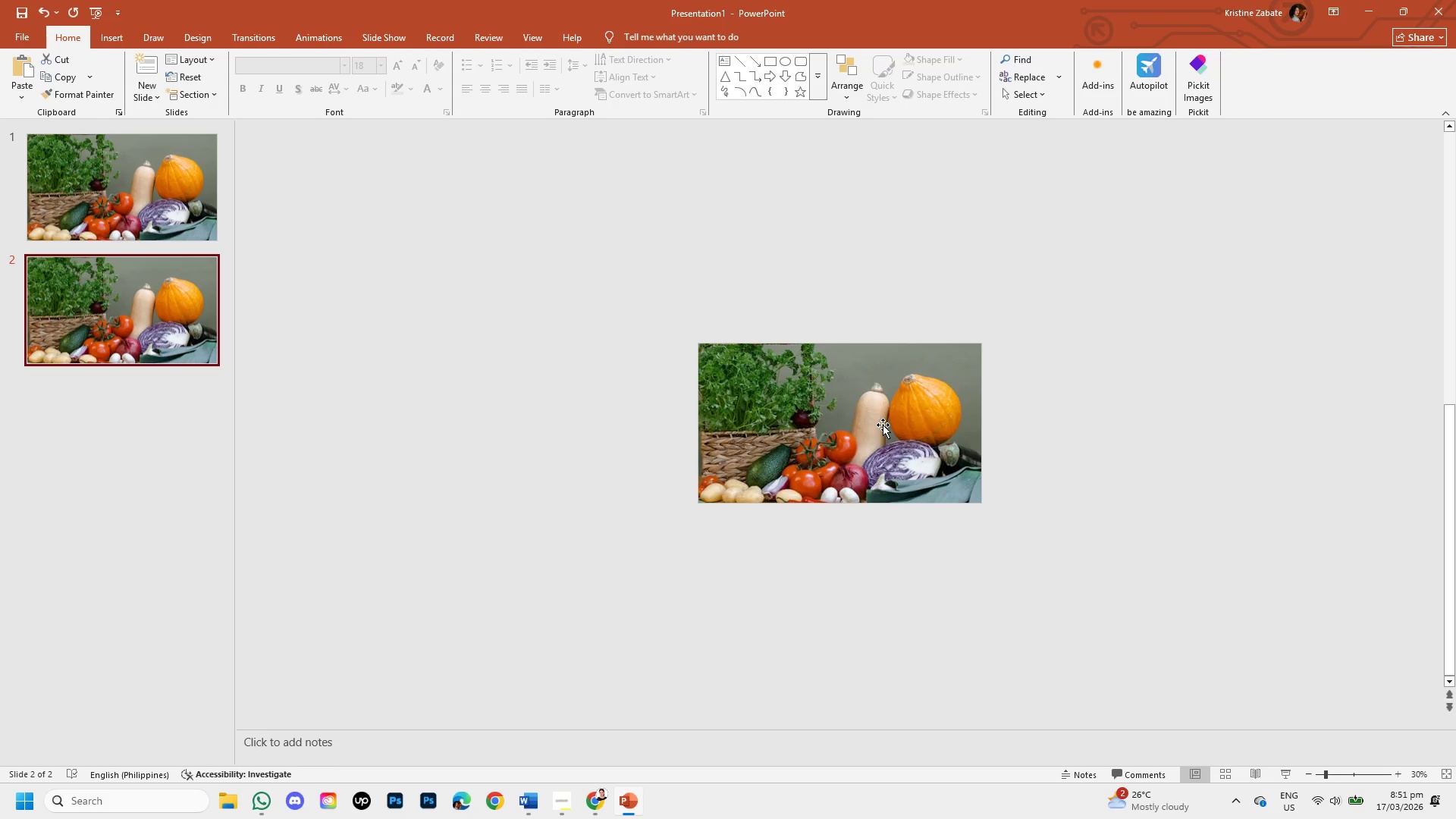 
left_click([883, 425])
 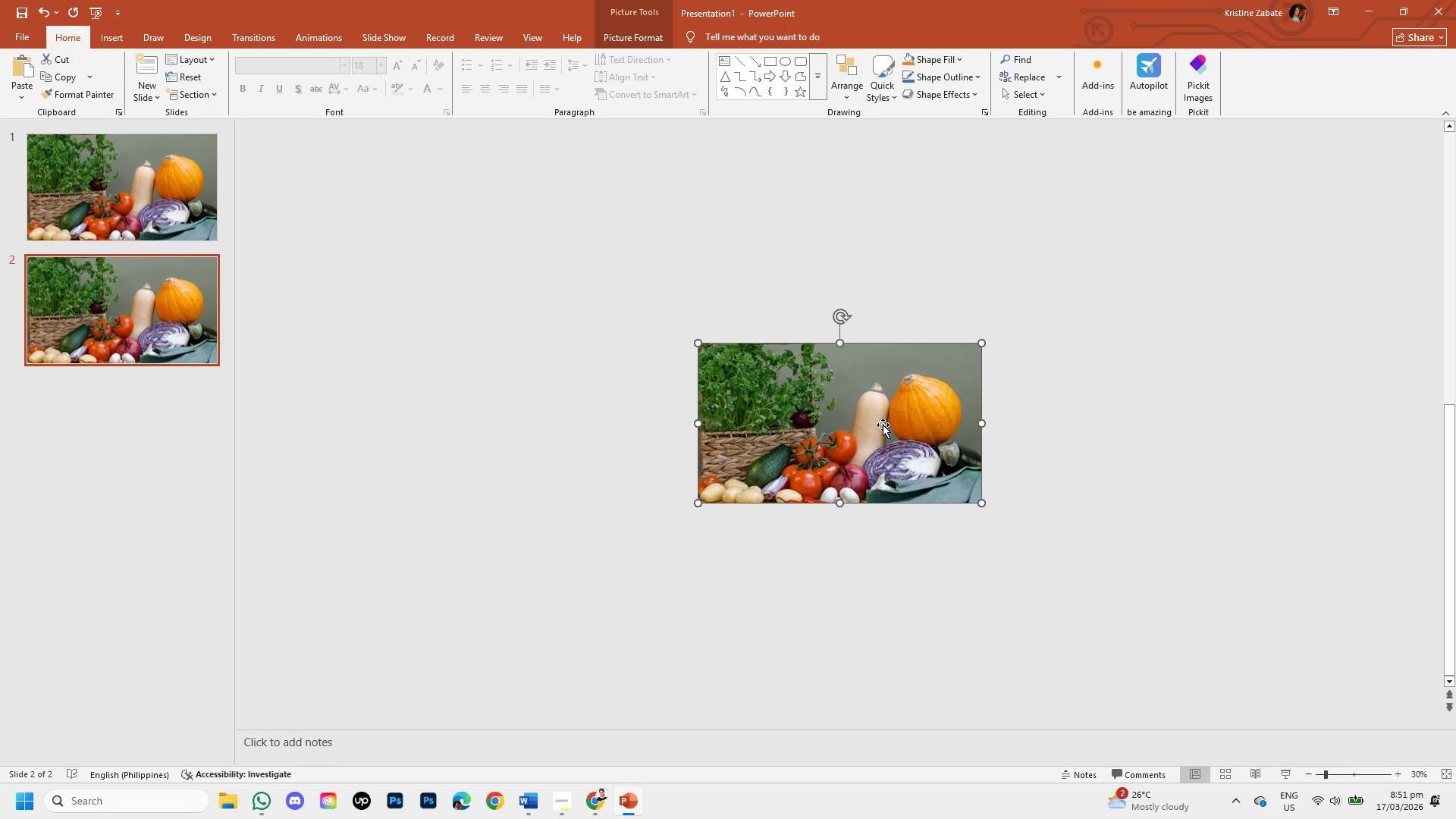 
scroll: coordinate [883, 425], scroll_direction: down, amount: 1.0
 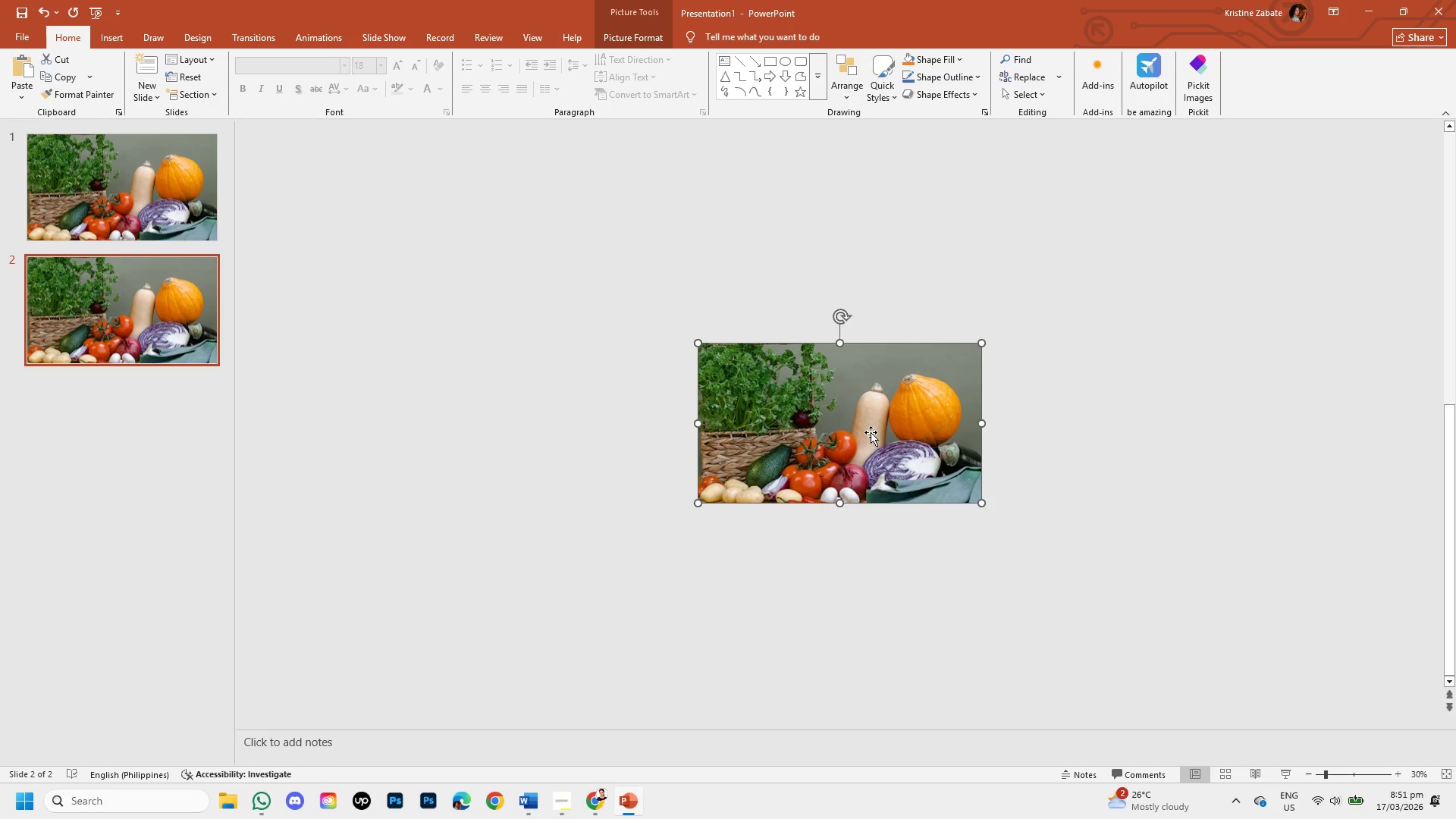 
scroll: coordinate [871, 432], scroll_direction: up, amount: 1.0
 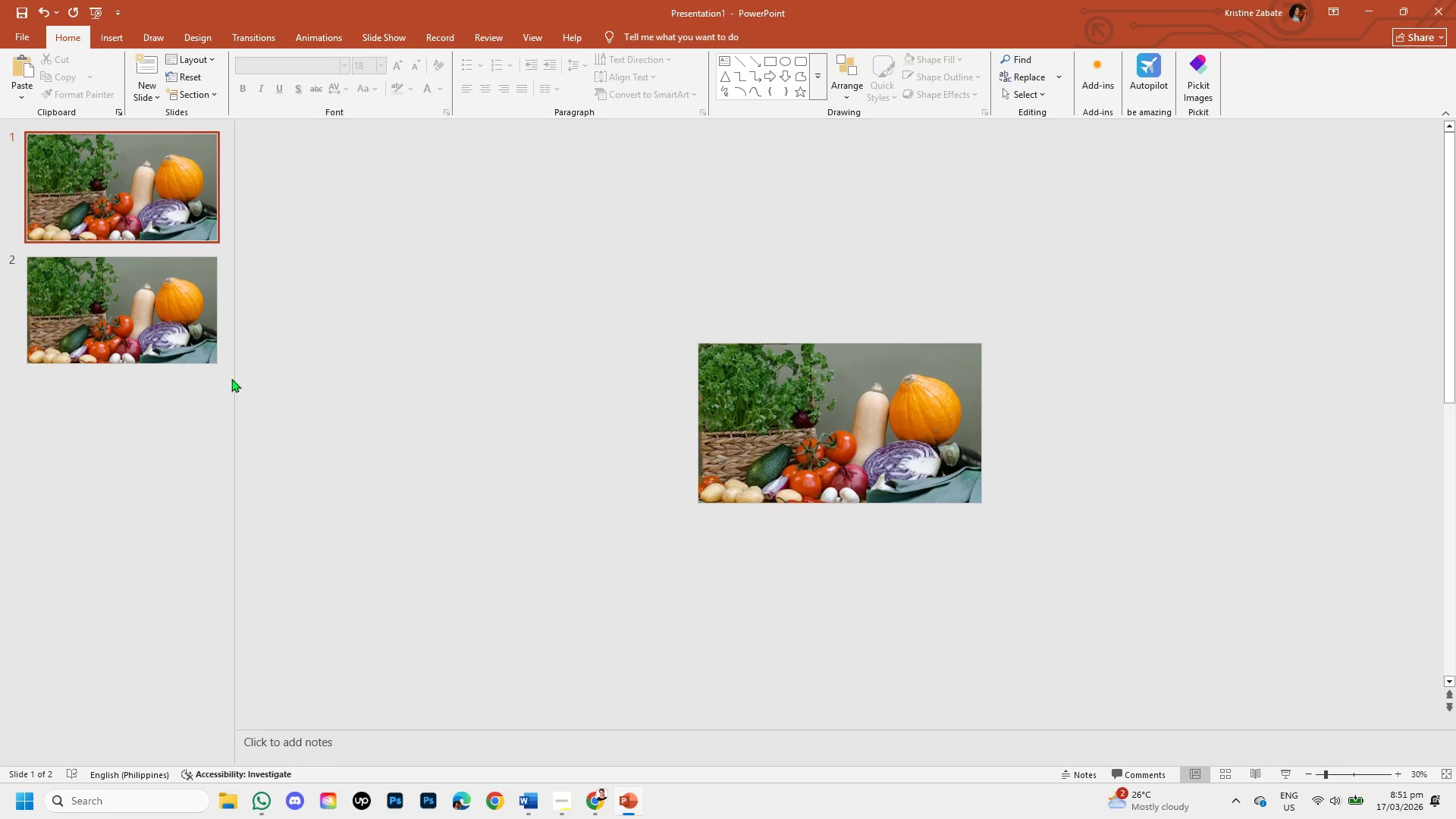 
right_click([136, 296])
 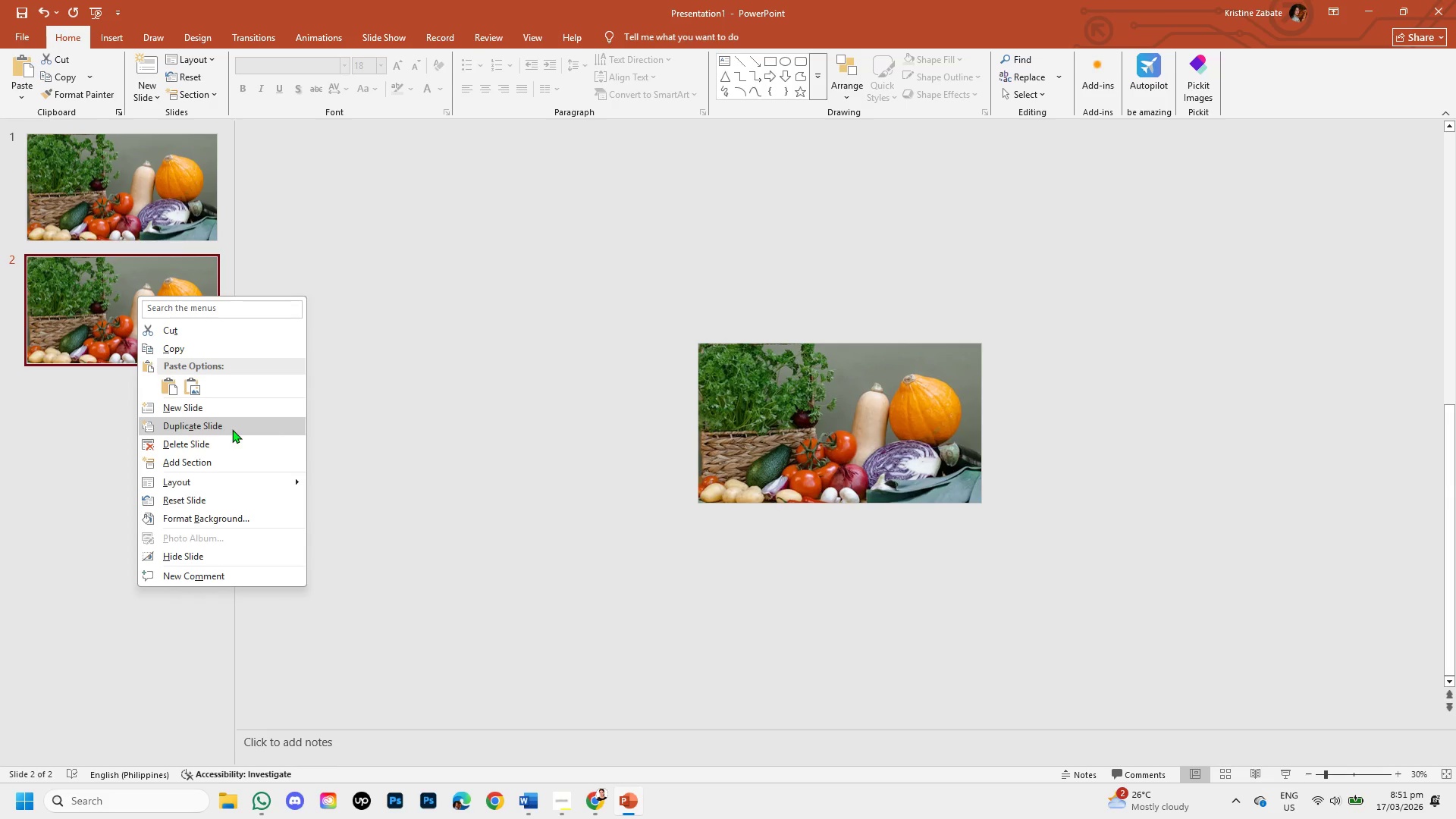 
left_click([232, 429])
 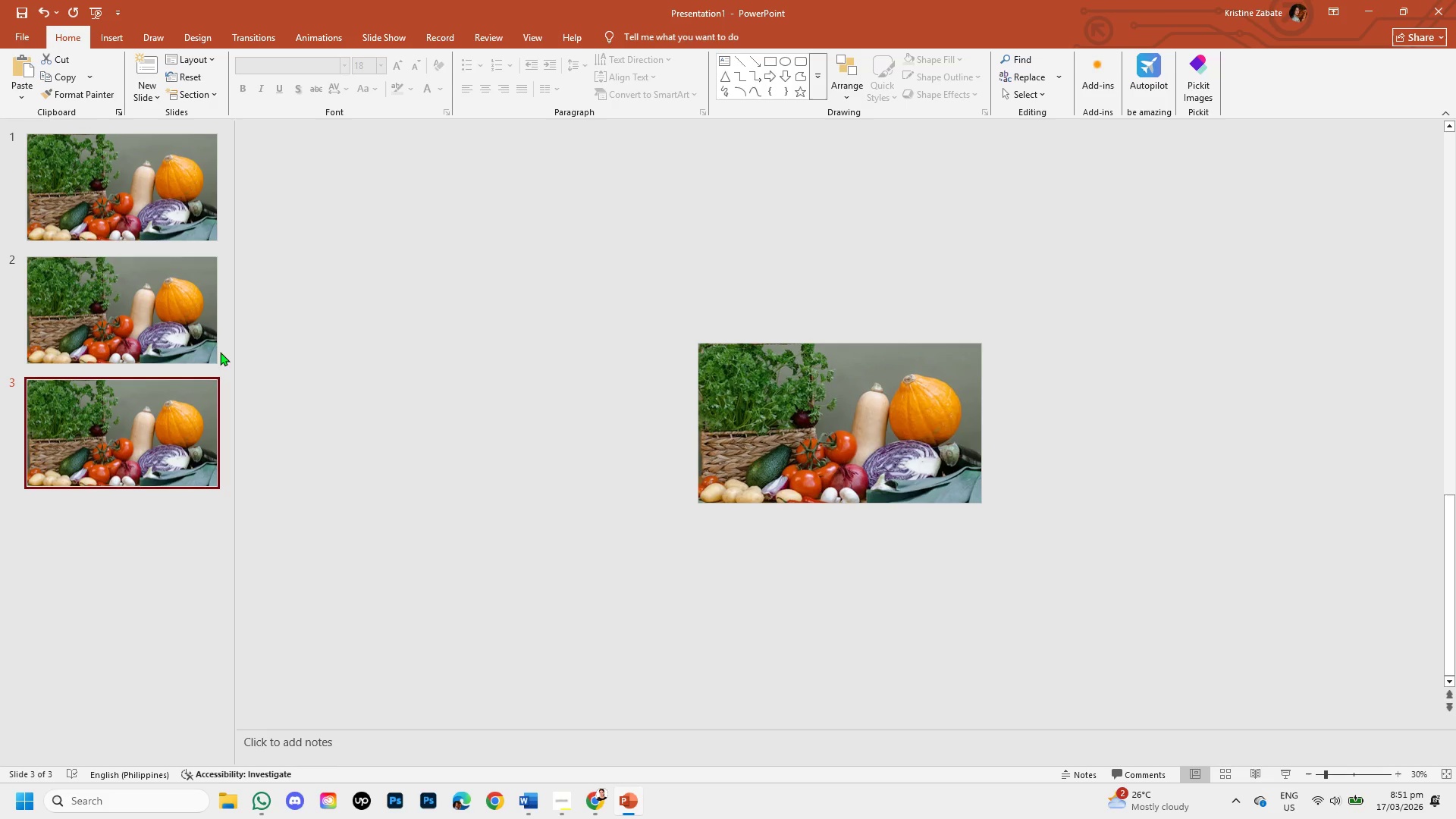 
left_click([143, 190])
 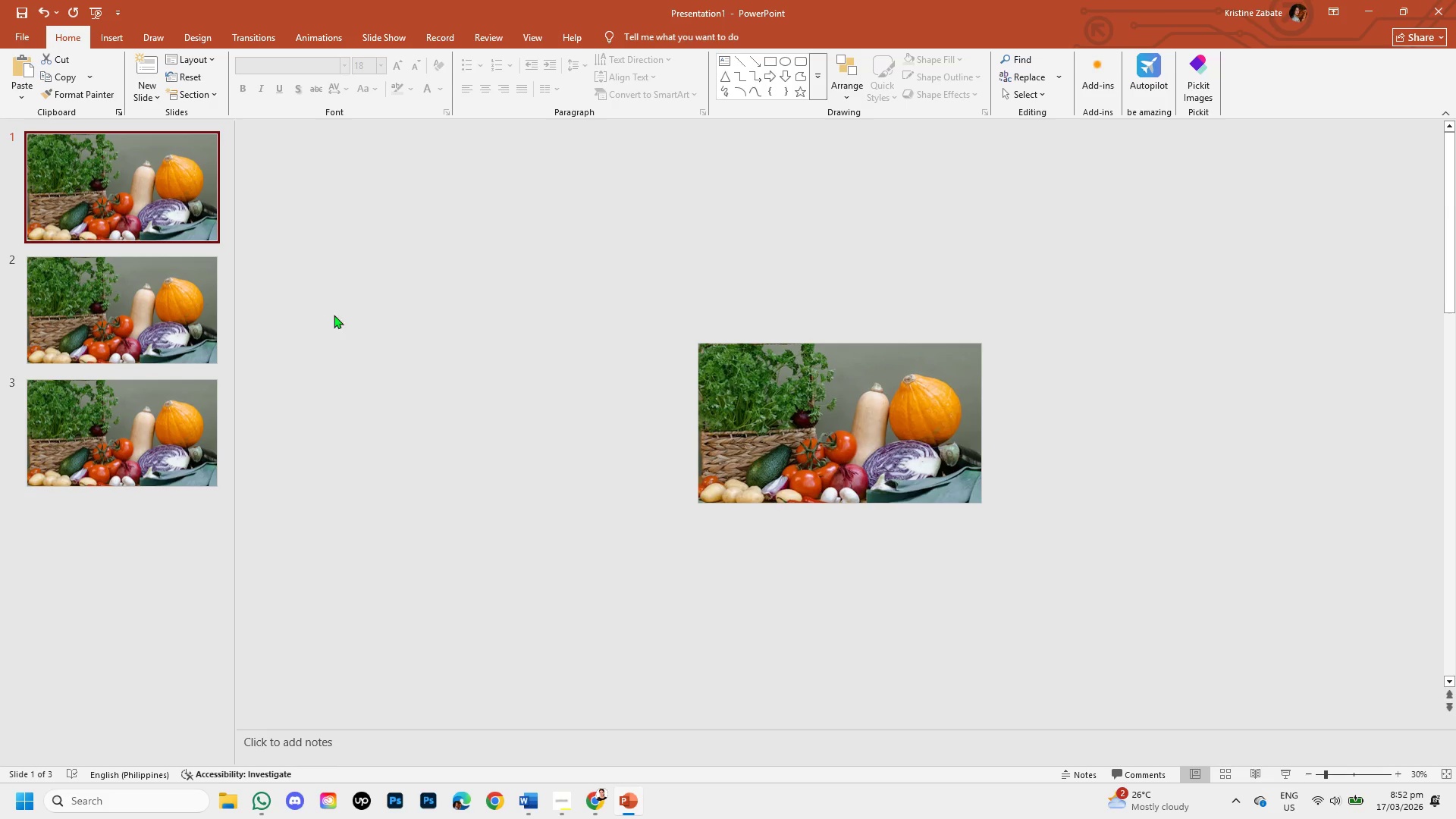 
scroll: coordinate [788, 437], scroll_direction: up, amount: 7.0
 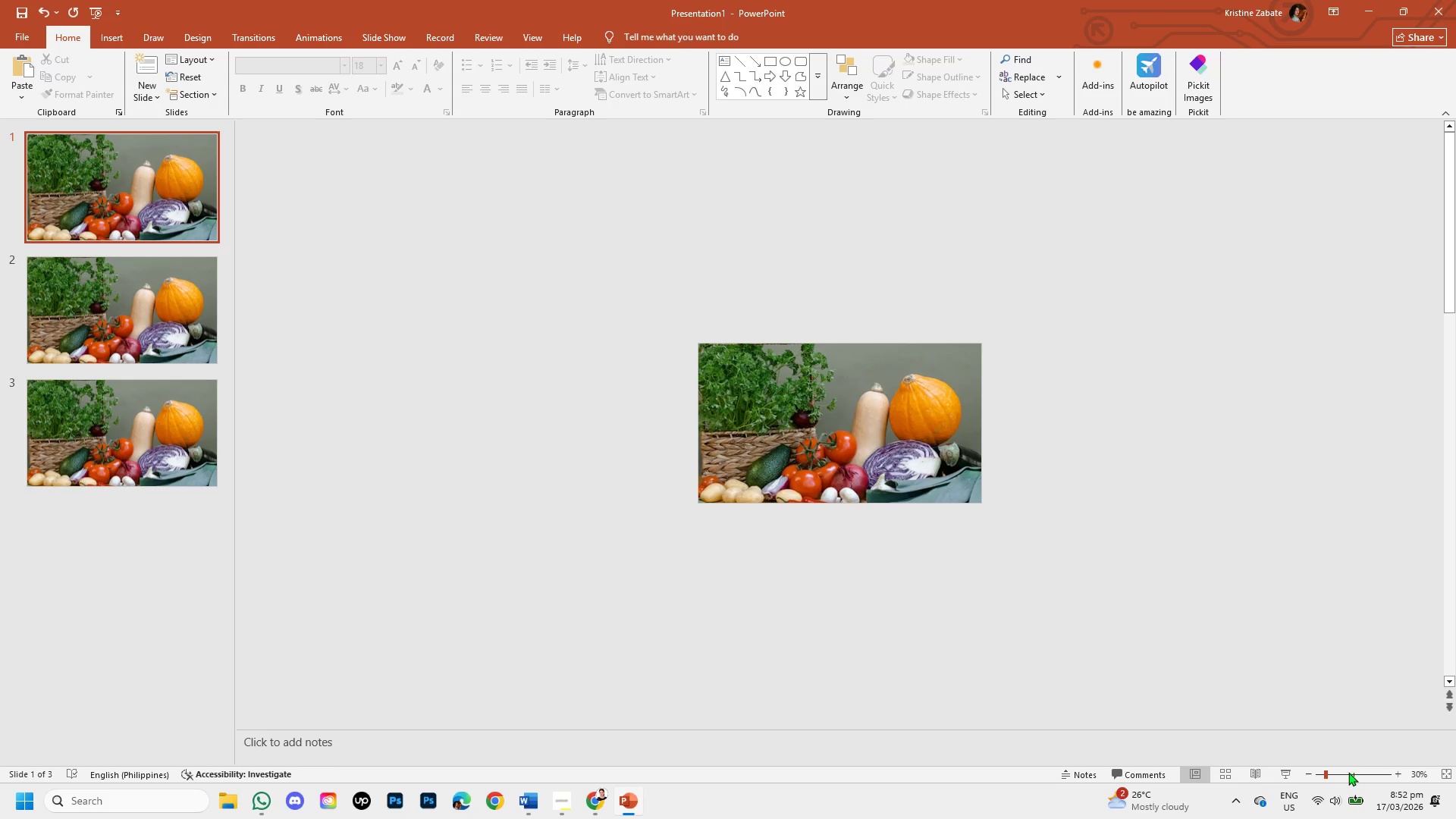 
left_click([1348, 772])
 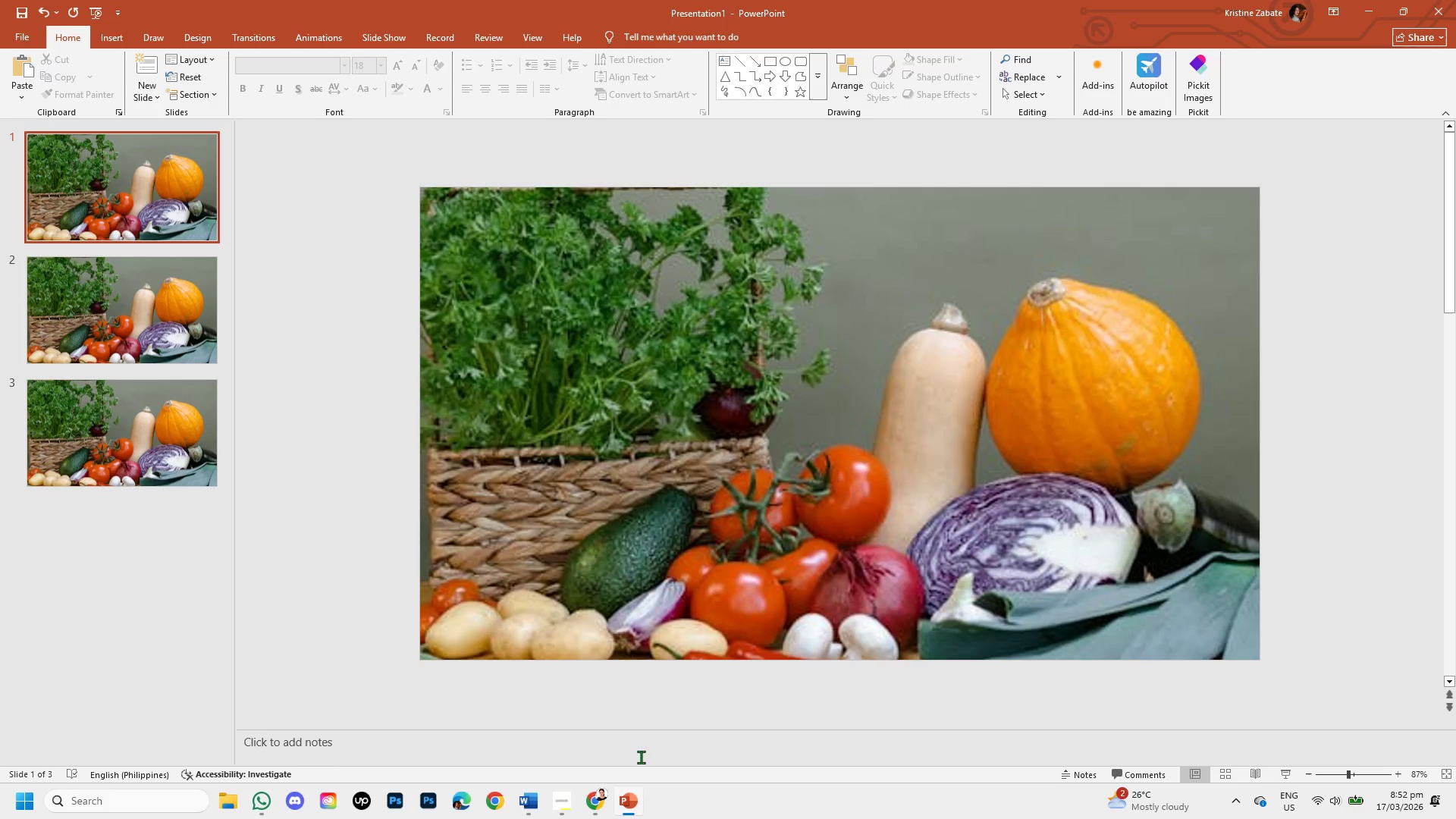 
wait(7.33)
 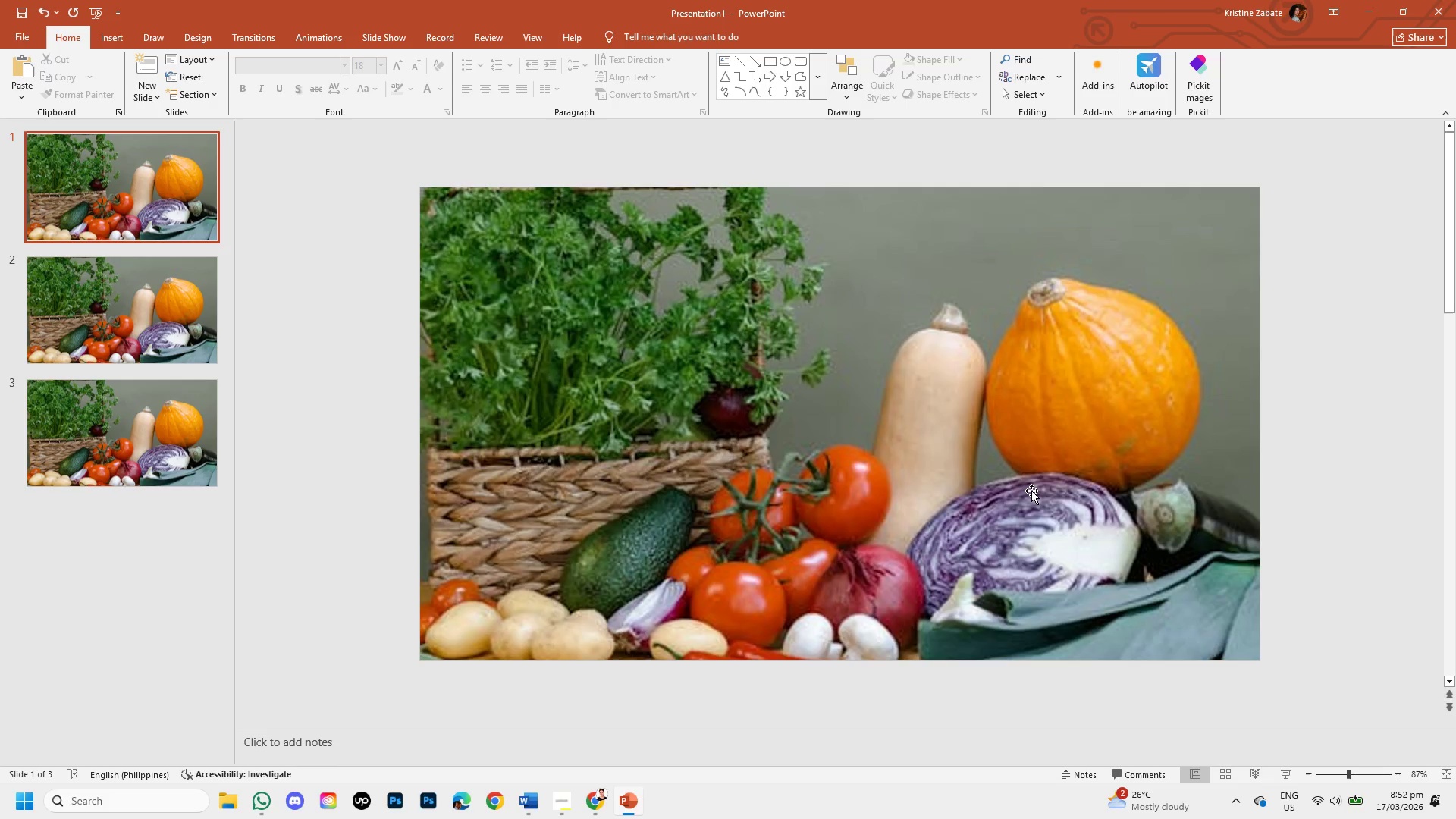 
left_click([587, 805])
 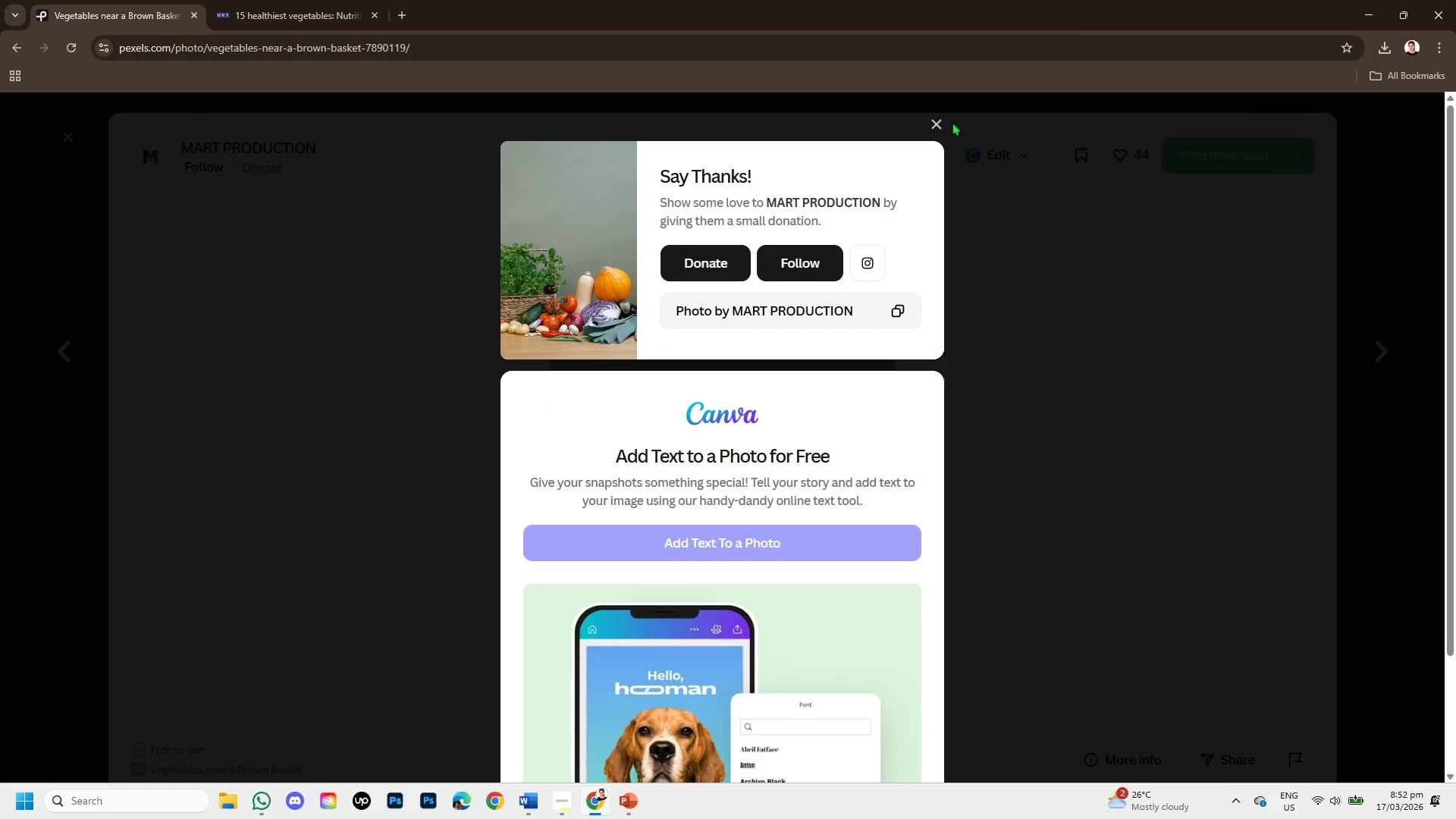 
left_click([930, 121])
 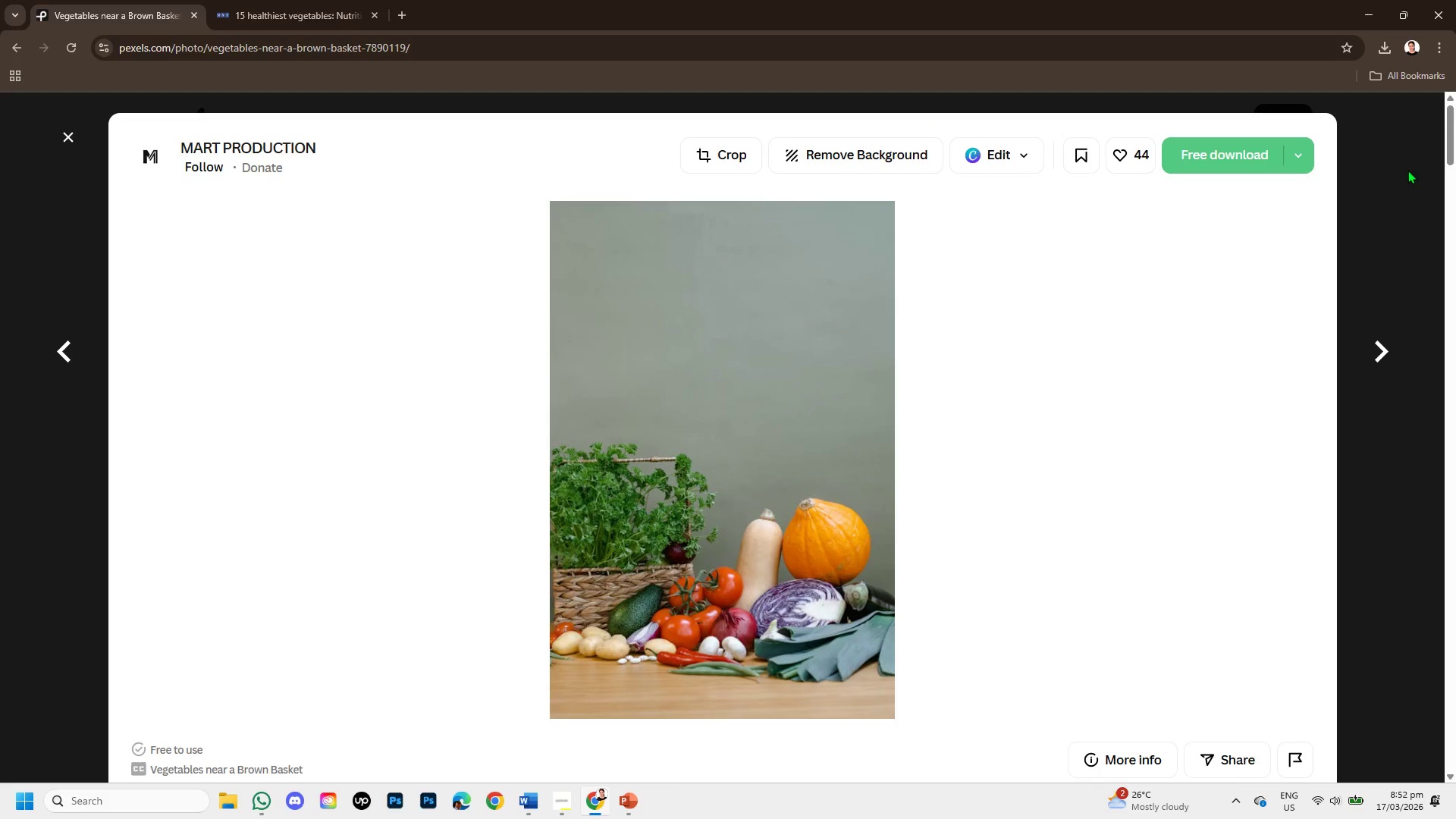 
left_click([1394, 165])
 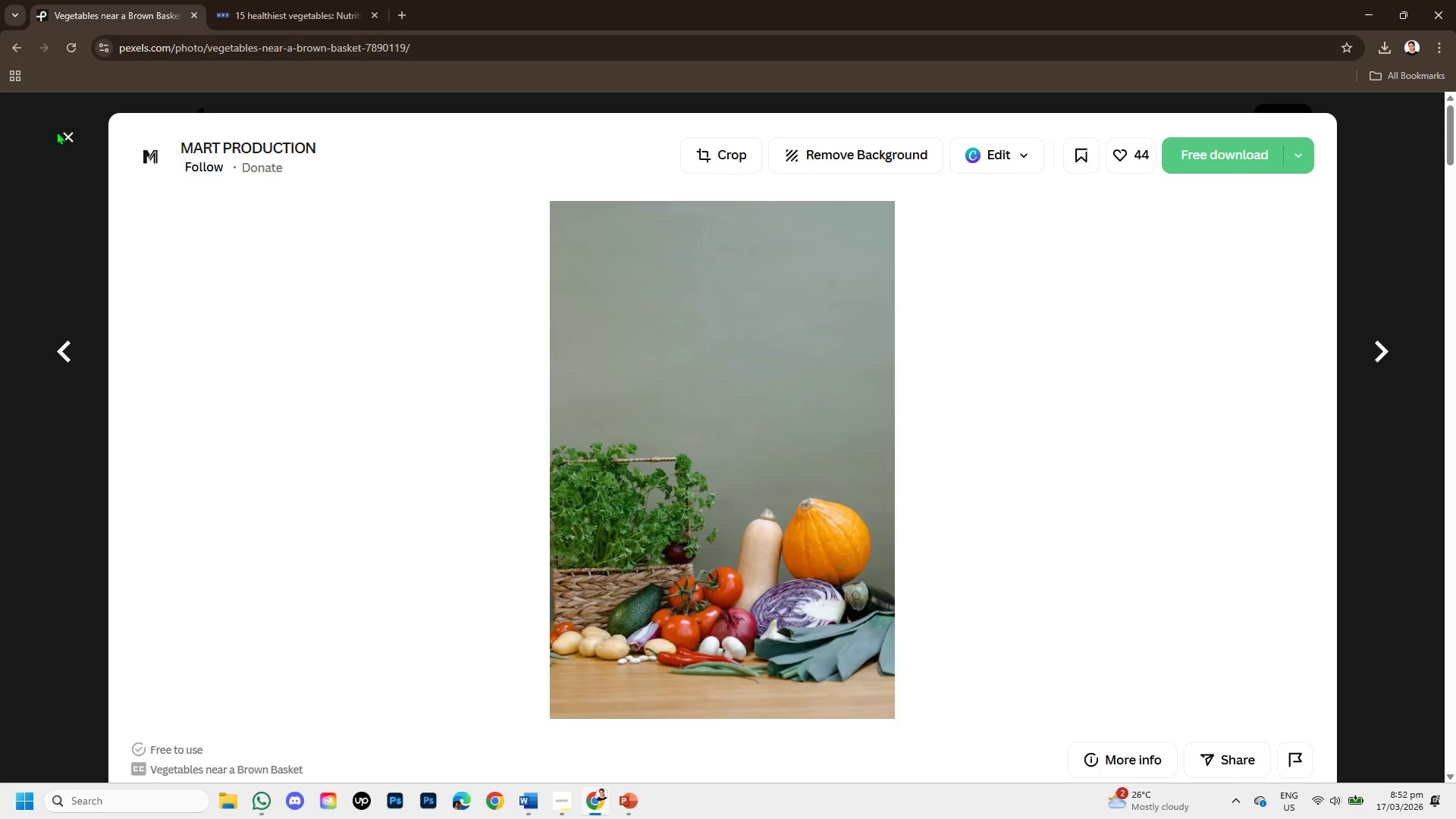 
left_click([59, 131])
 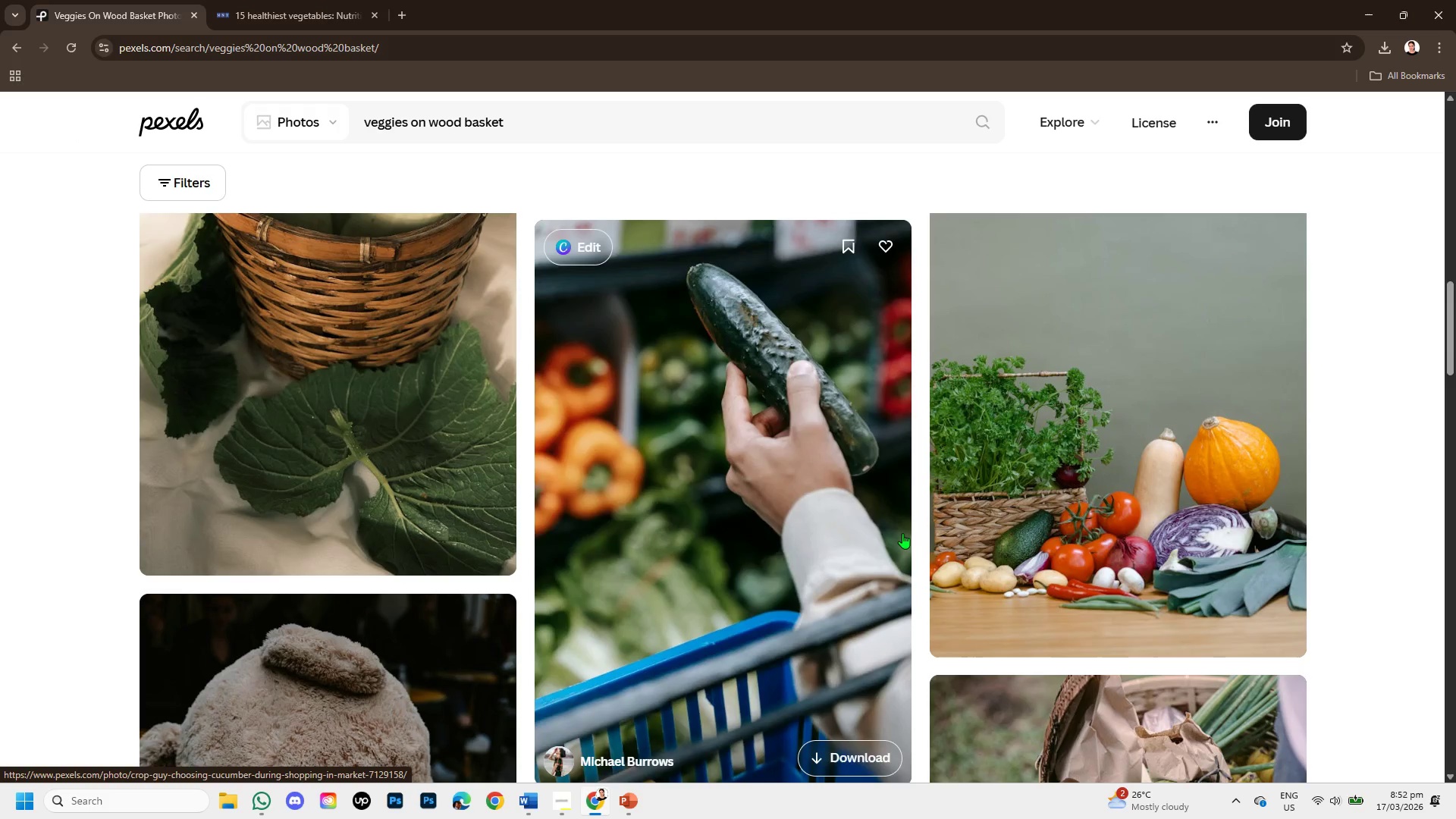 
left_click([1059, 531])
 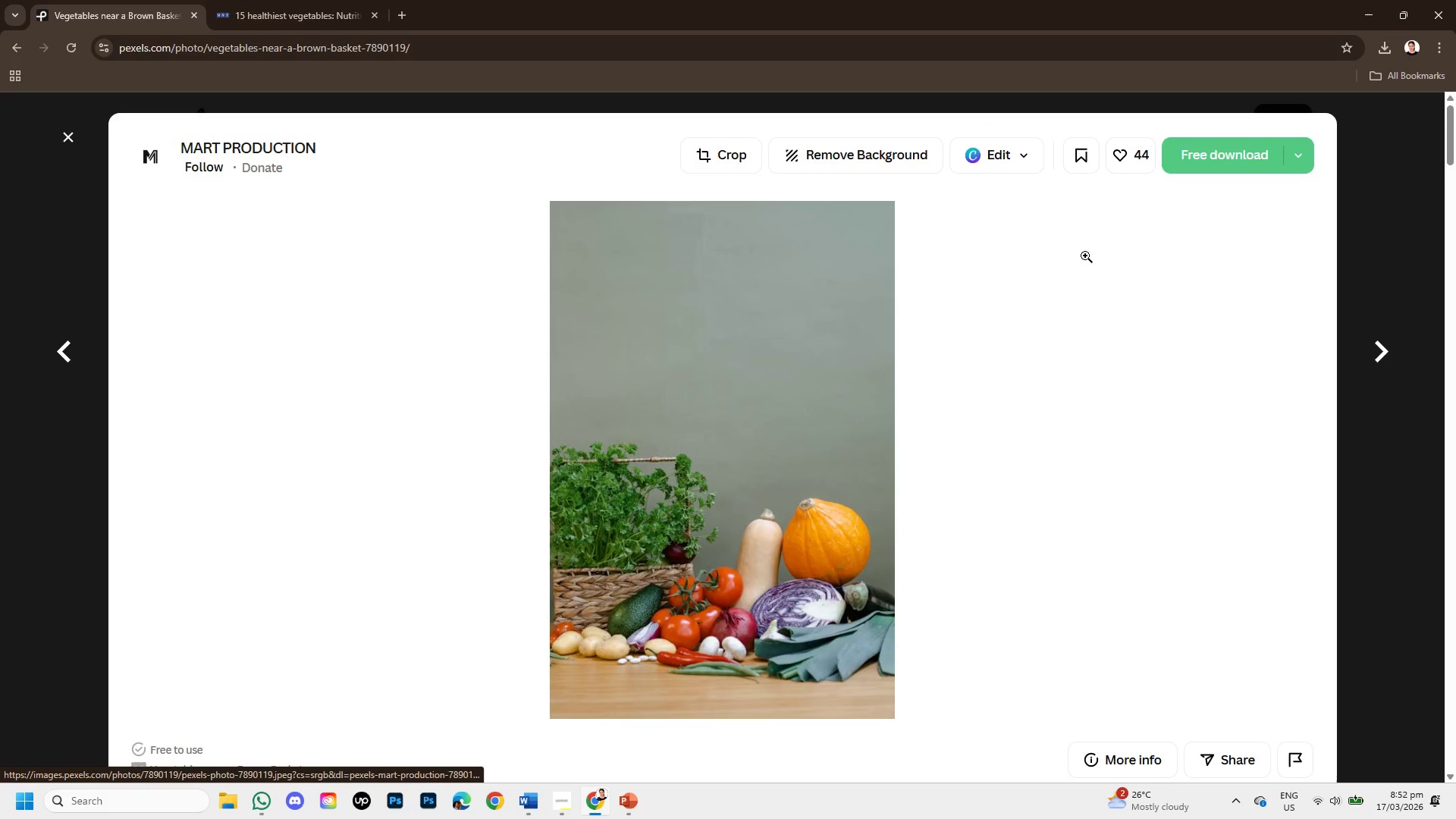 
scroll: coordinate [720, 389], scroll_direction: down, amount: 7.0
 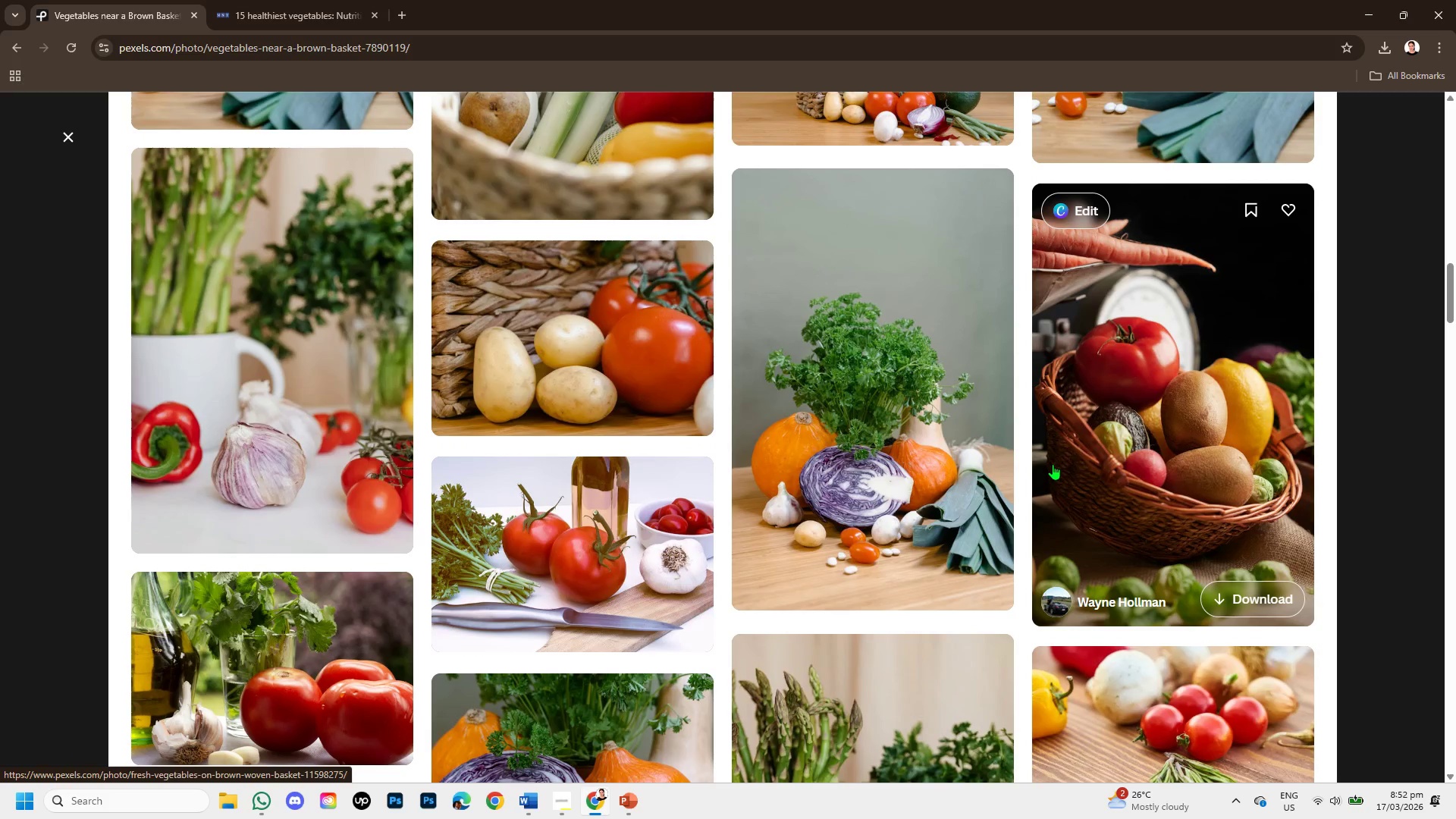 
scroll: coordinate [988, 516], scroll_direction: down, amount: 3.0
 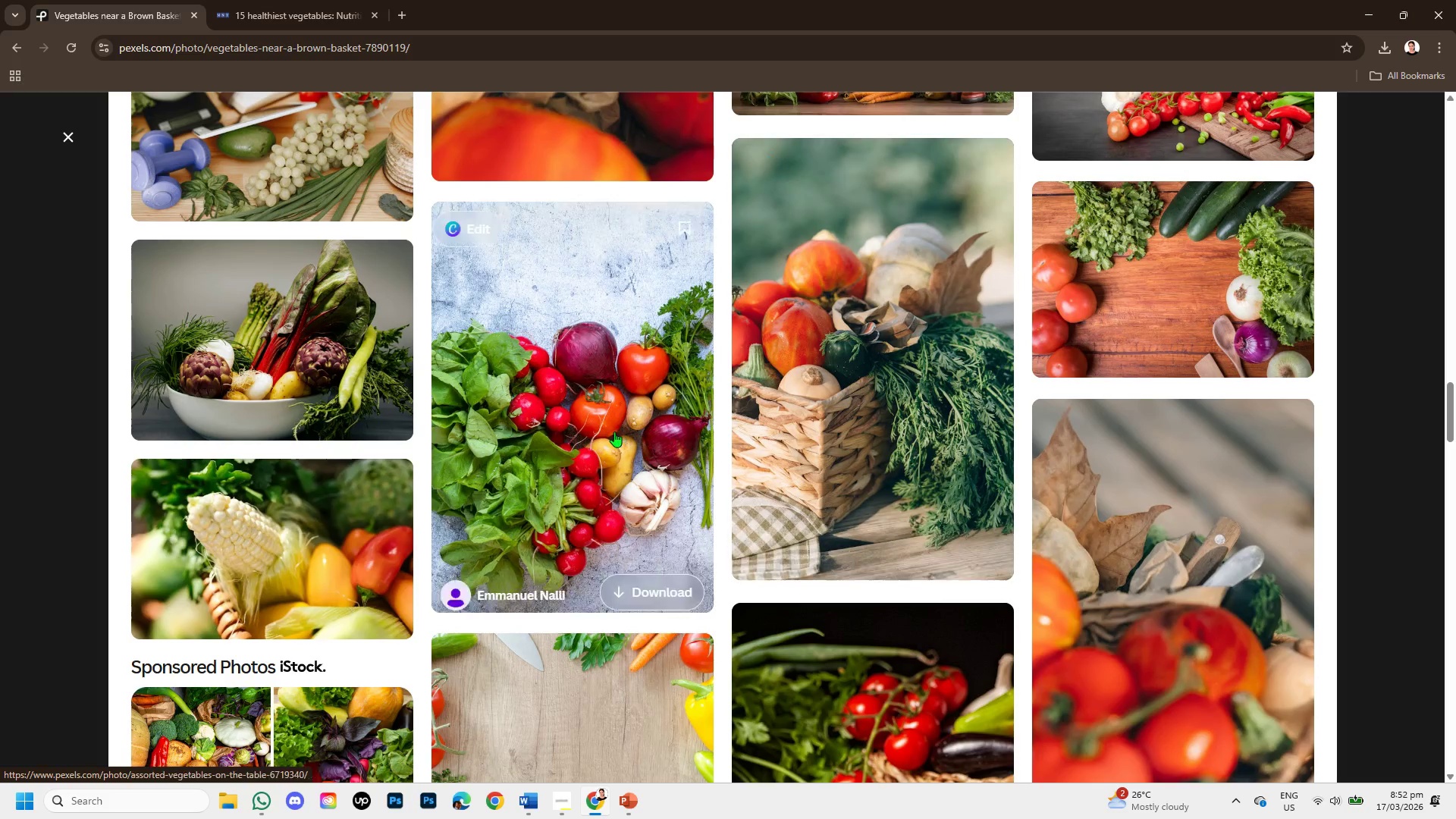 
left_click([614, 431])
 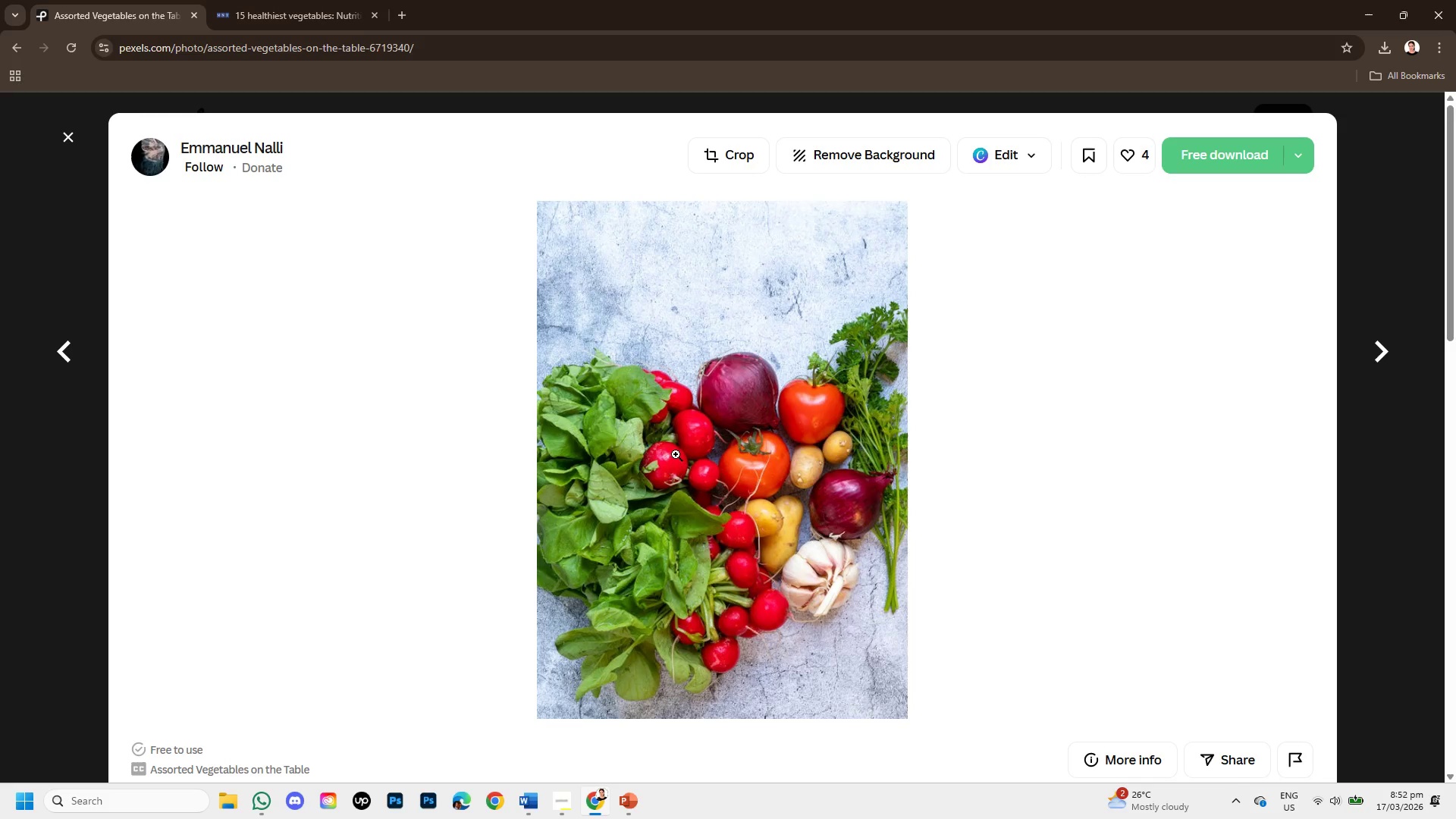 
scroll: coordinate [572, 340], scroll_direction: down, amount: 7.0
 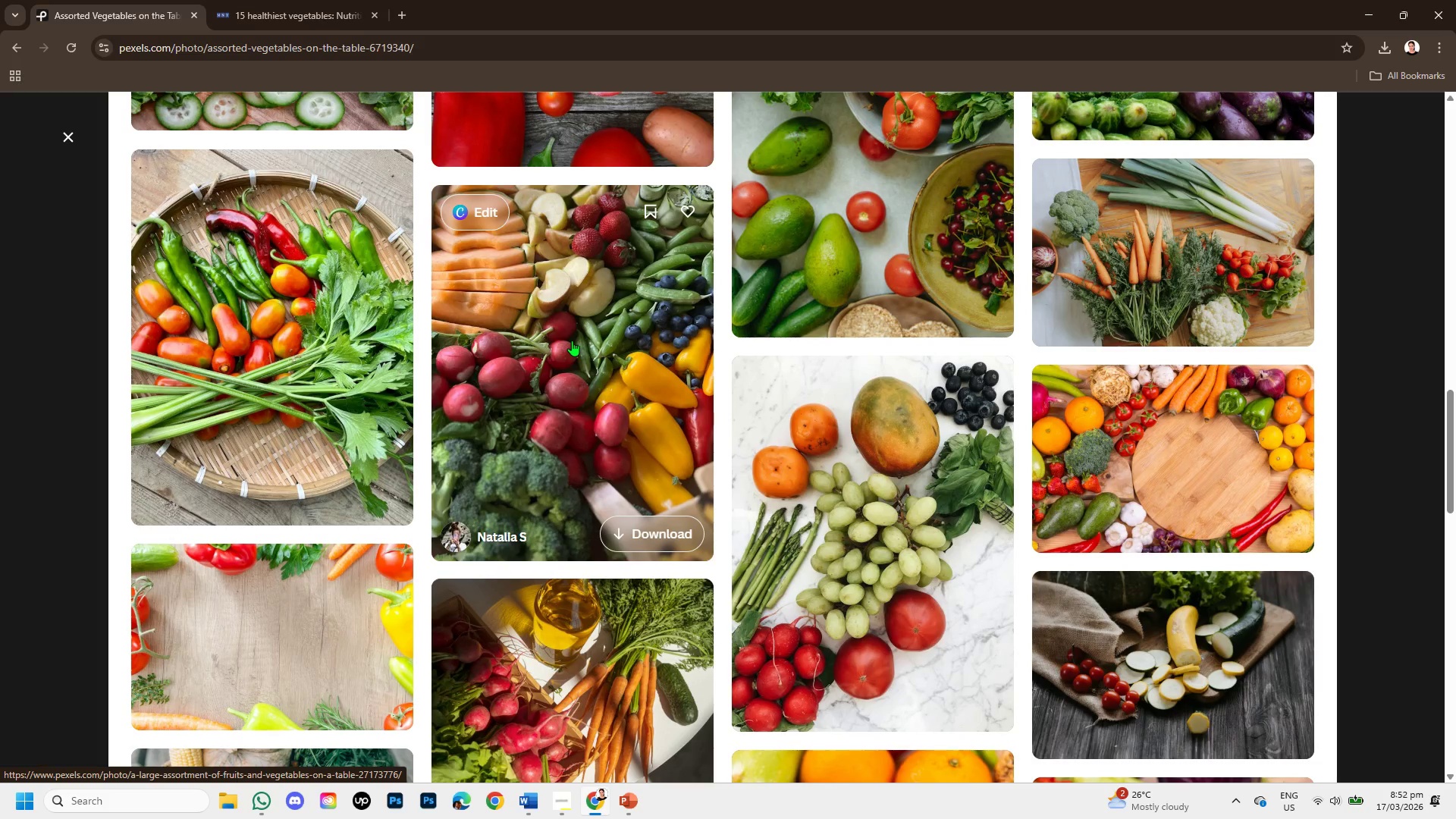 
scroll: coordinate [572, 340], scroll_direction: down, amount: 3.0
 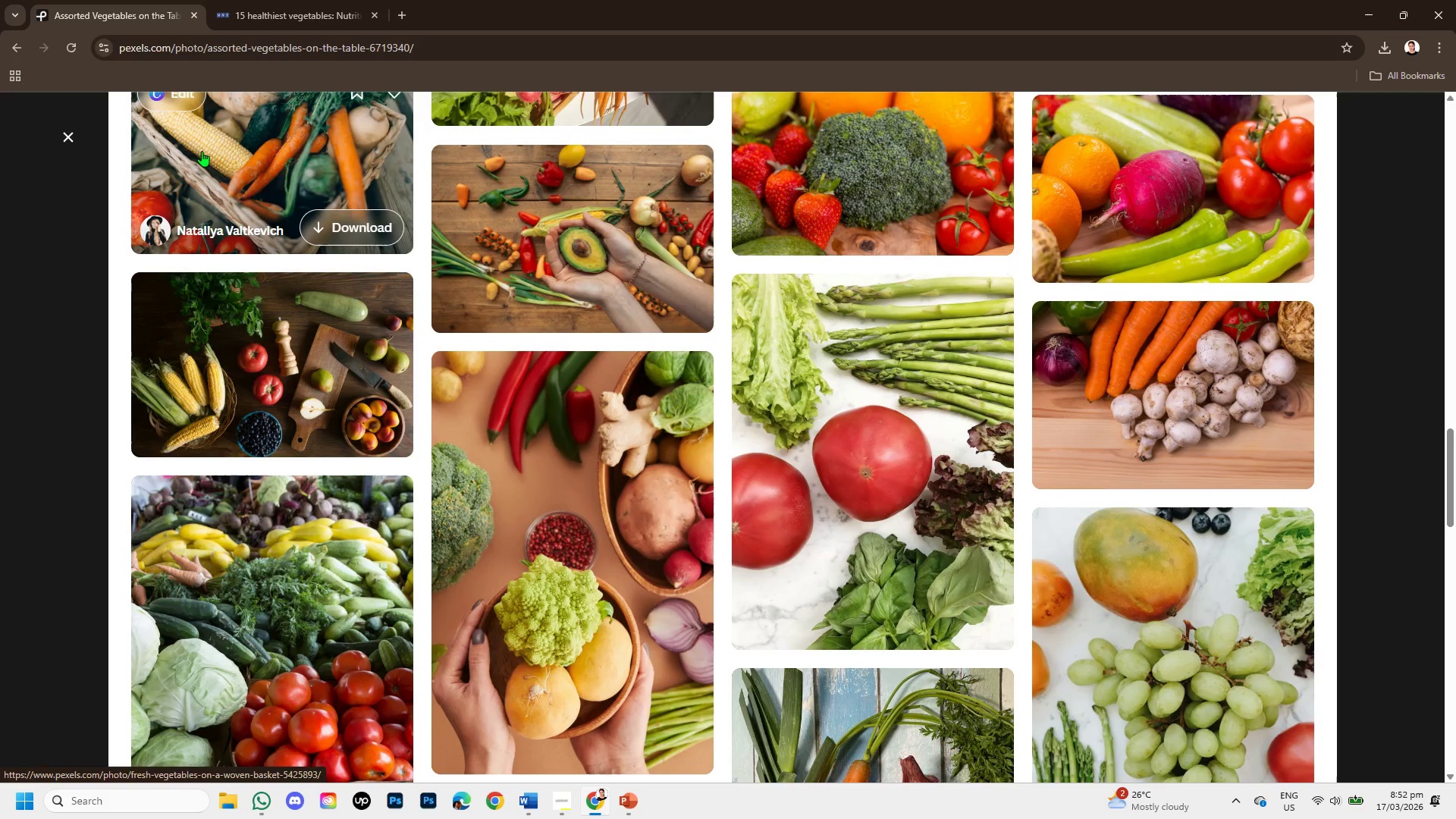 
left_click([203, 152])
 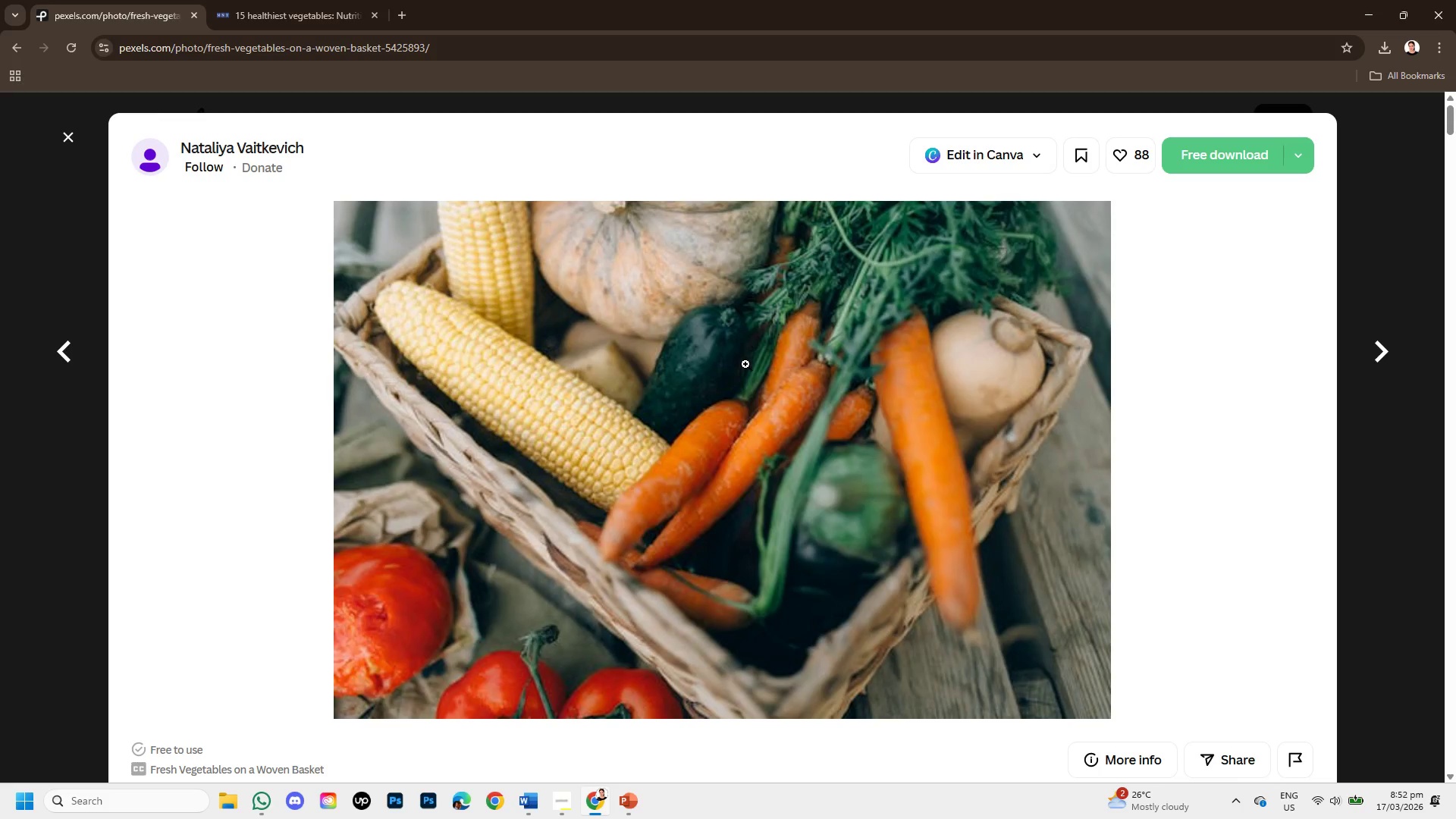 
scroll: coordinate [746, 366], scroll_direction: down, amount: 4.0
 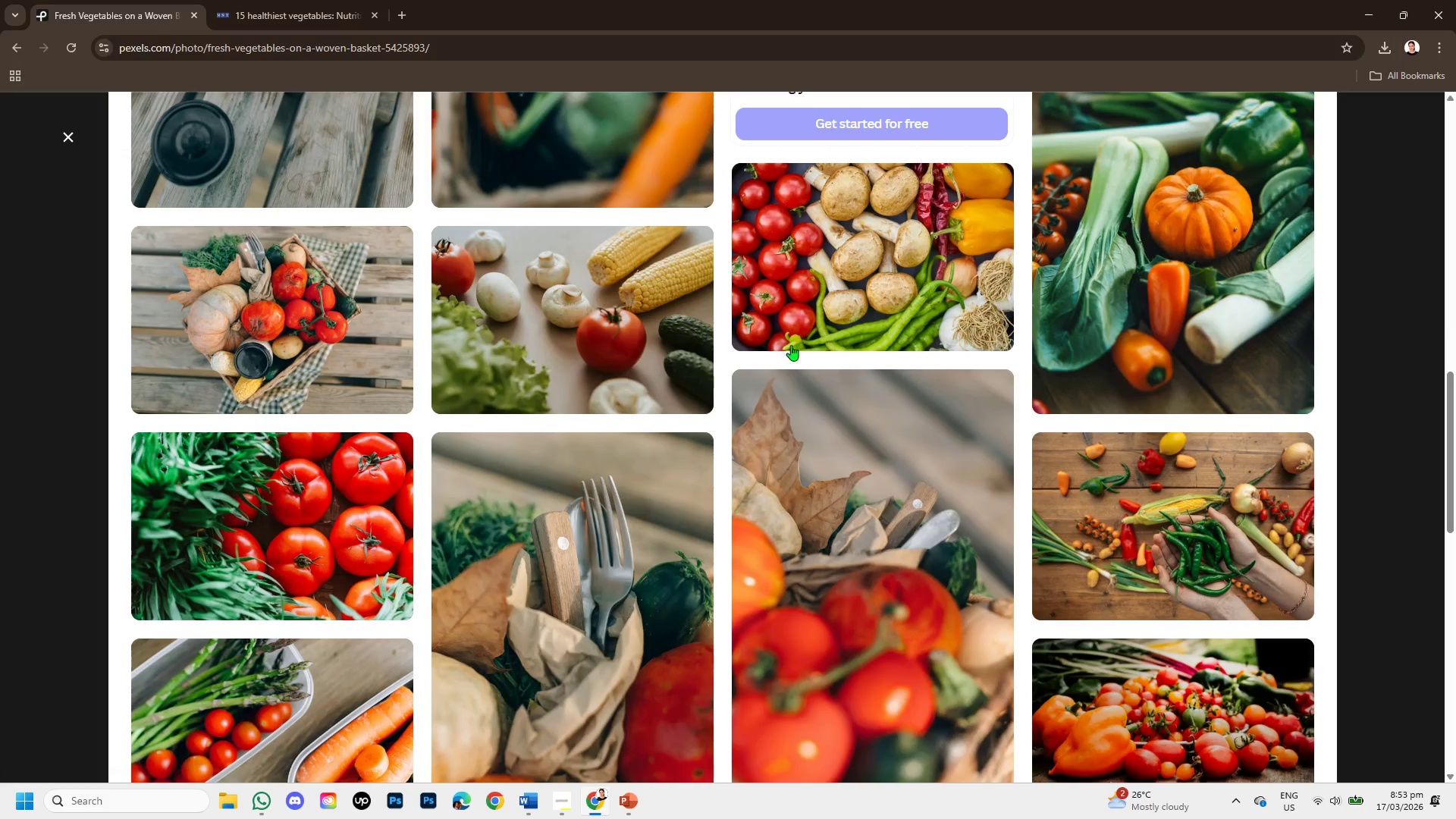 
left_click([843, 262])
 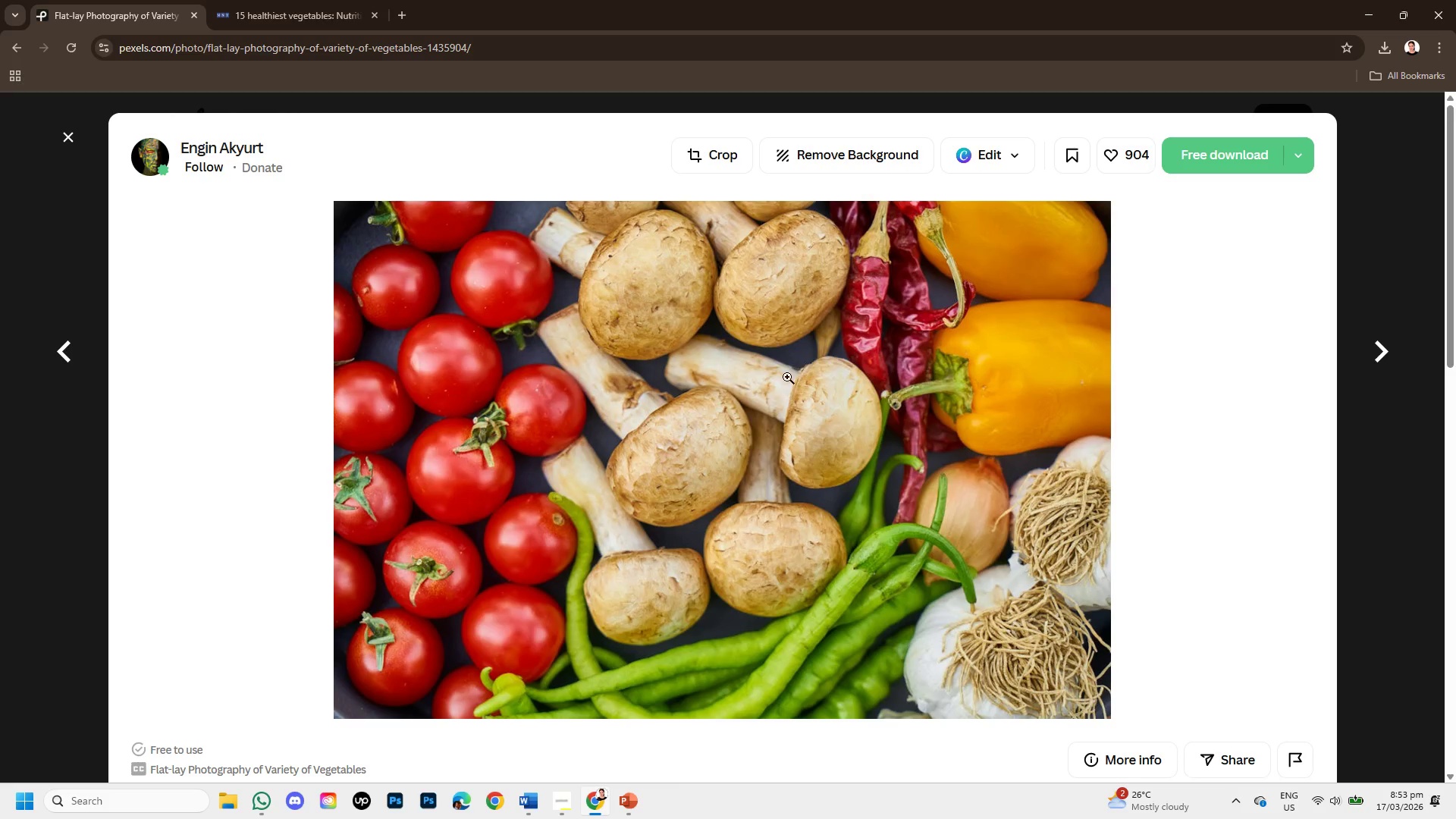 
right_click([784, 366])
 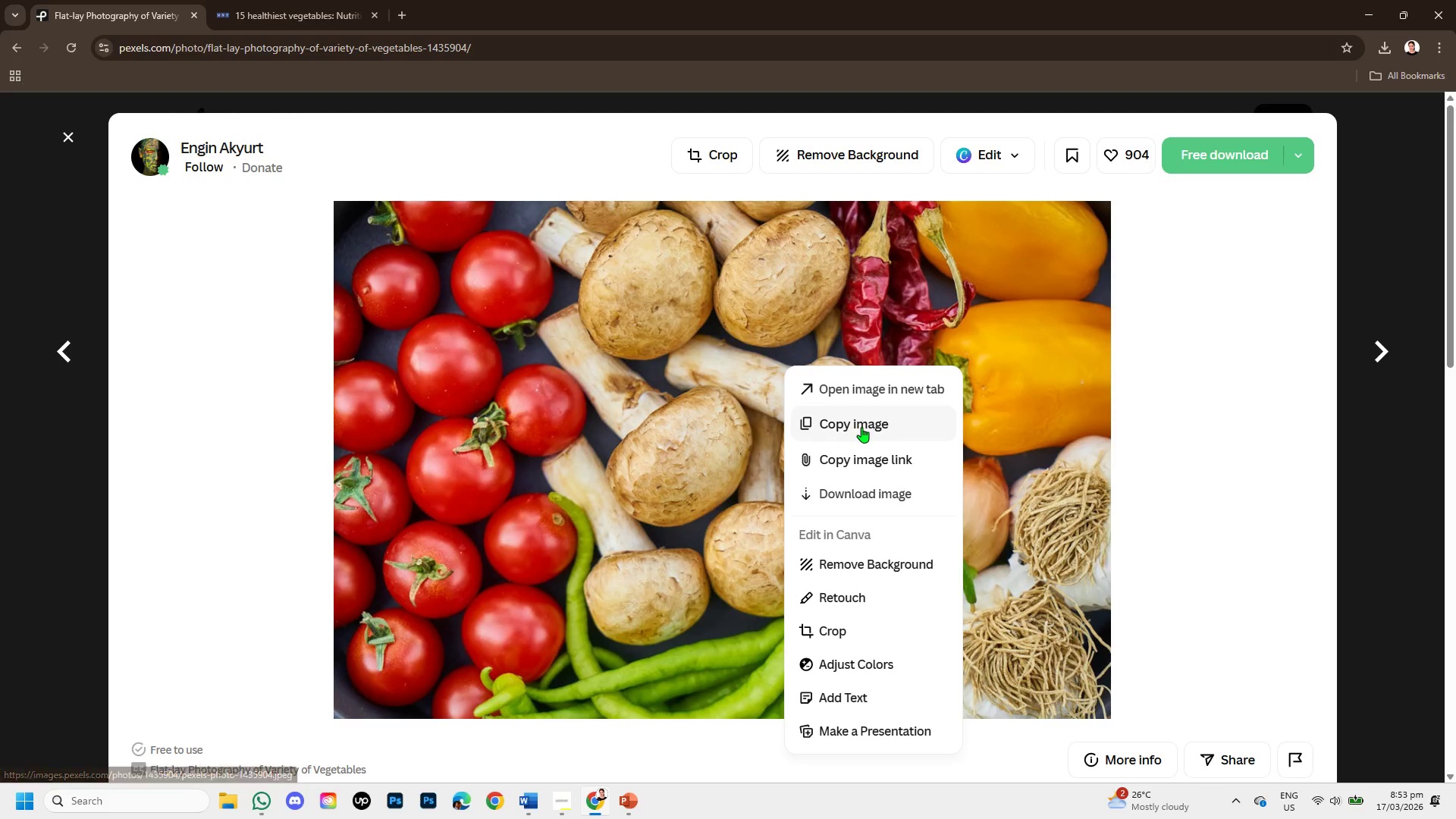 
left_click([861, 427])
 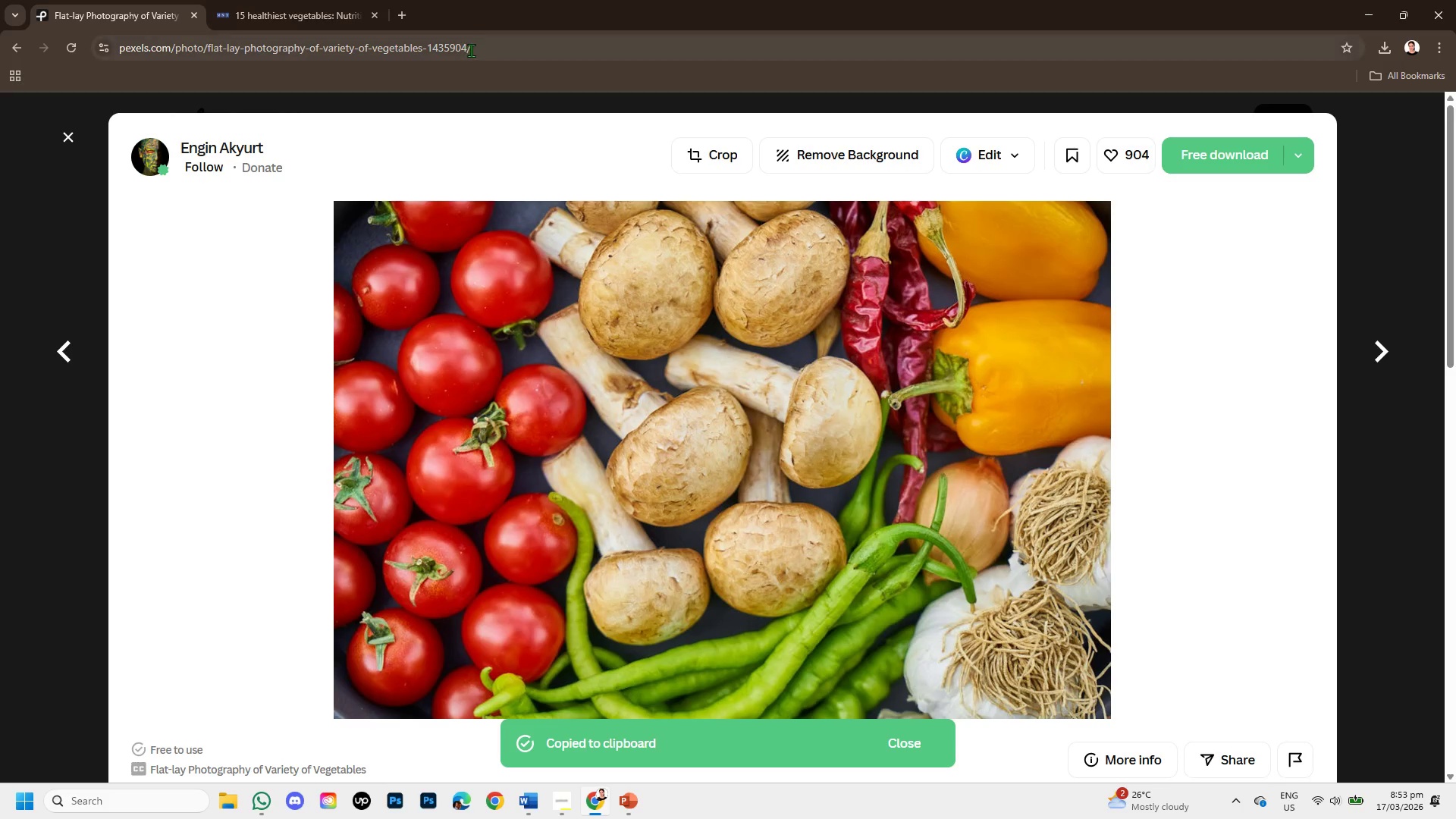 
left_click_drag(start_coordinate=[474, 48], to_coordinate=[113, 39])
 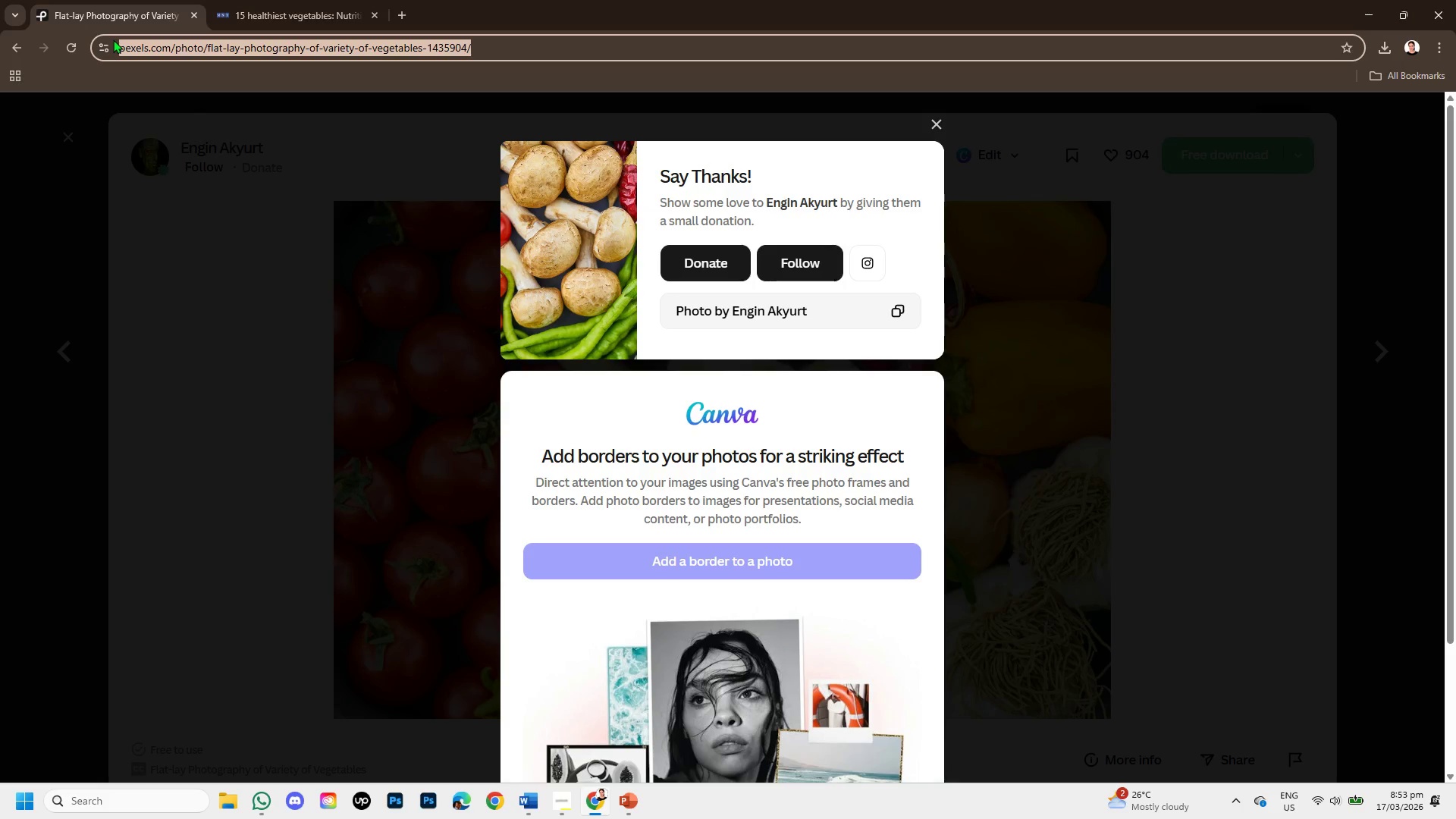 
key(Control+C)
 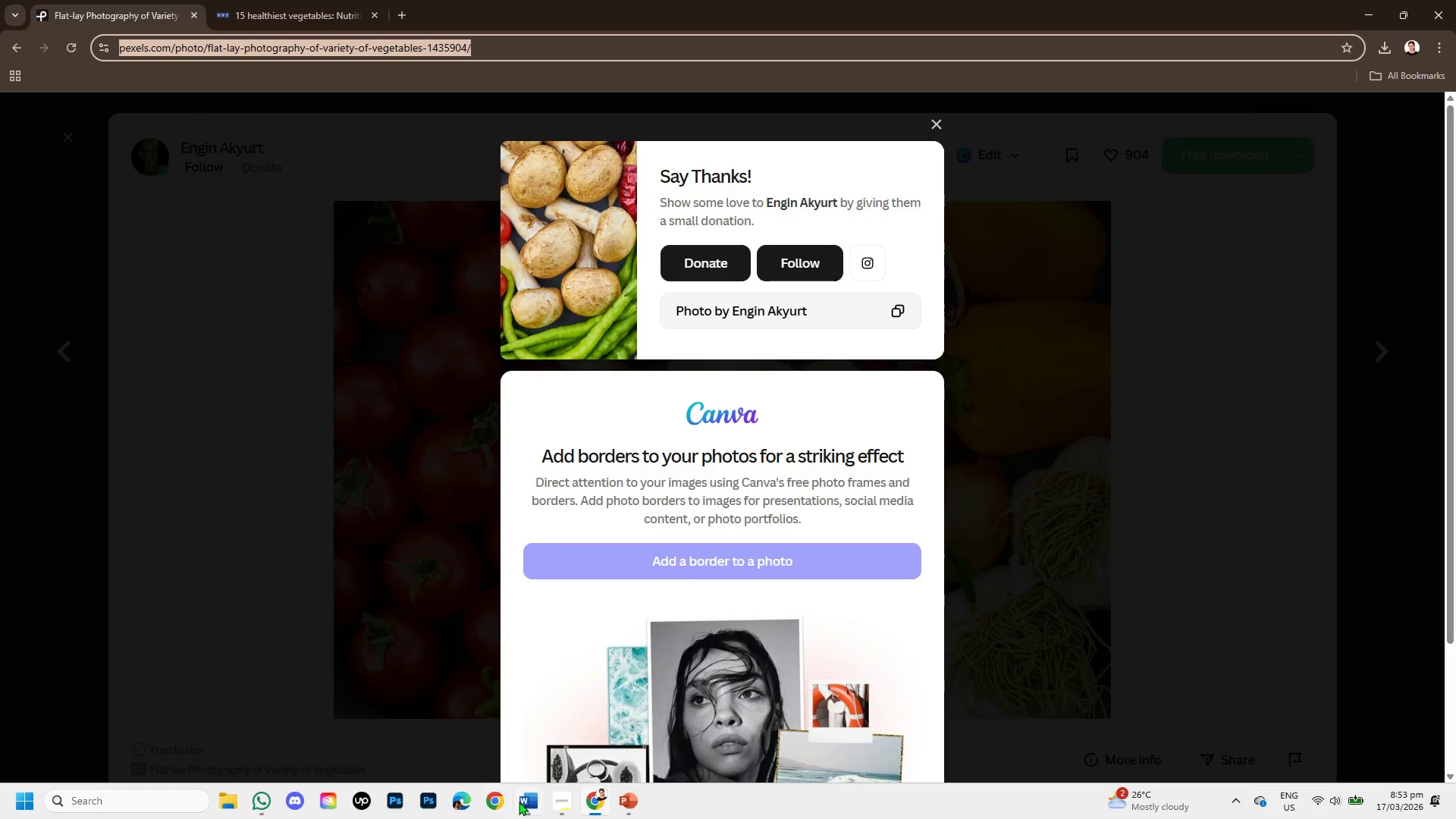 
left_click([519, 802])
 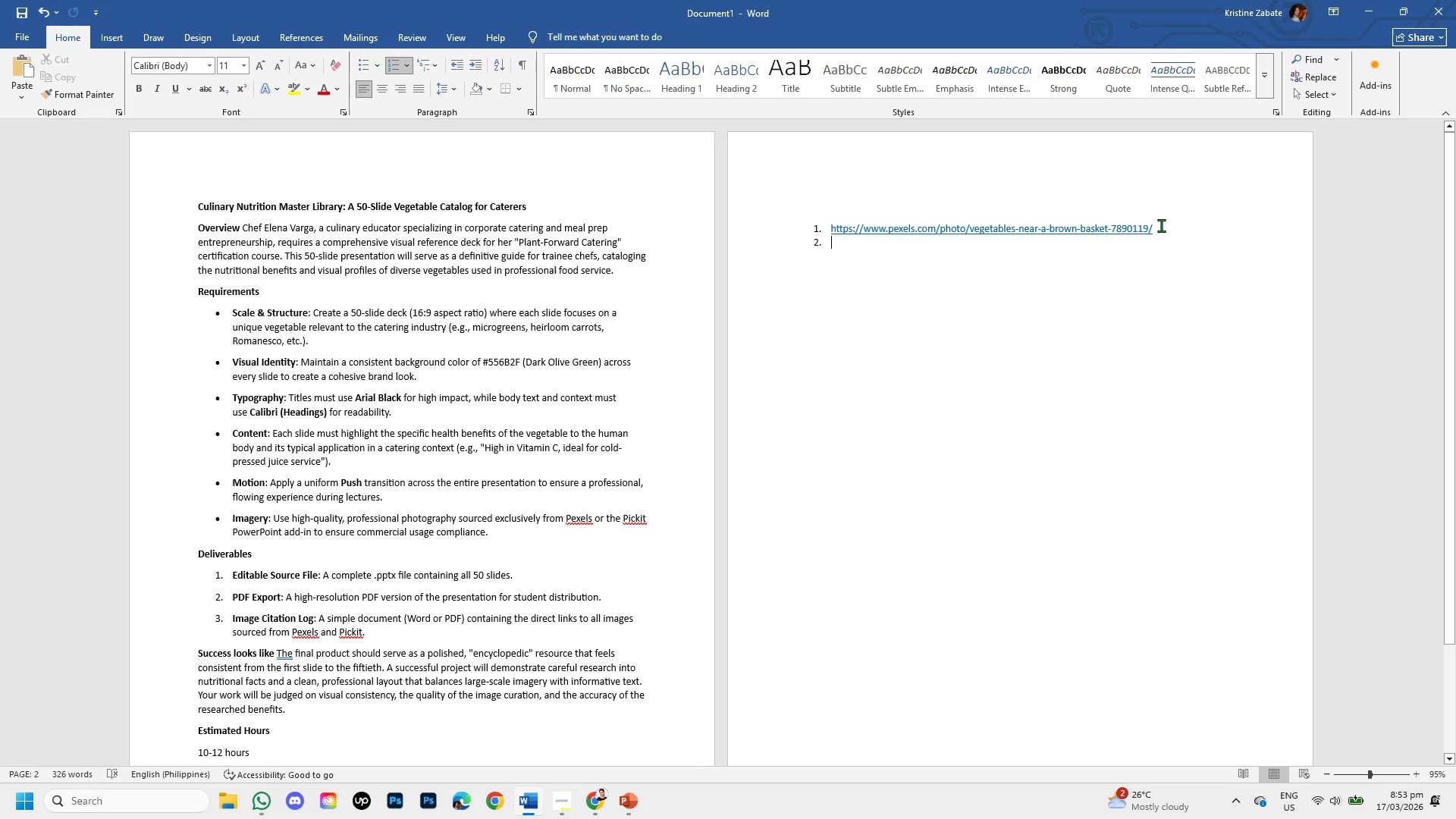 
left_click_drag(start_coordinate=[1161, 225], to_coordinate=[857, 212])
 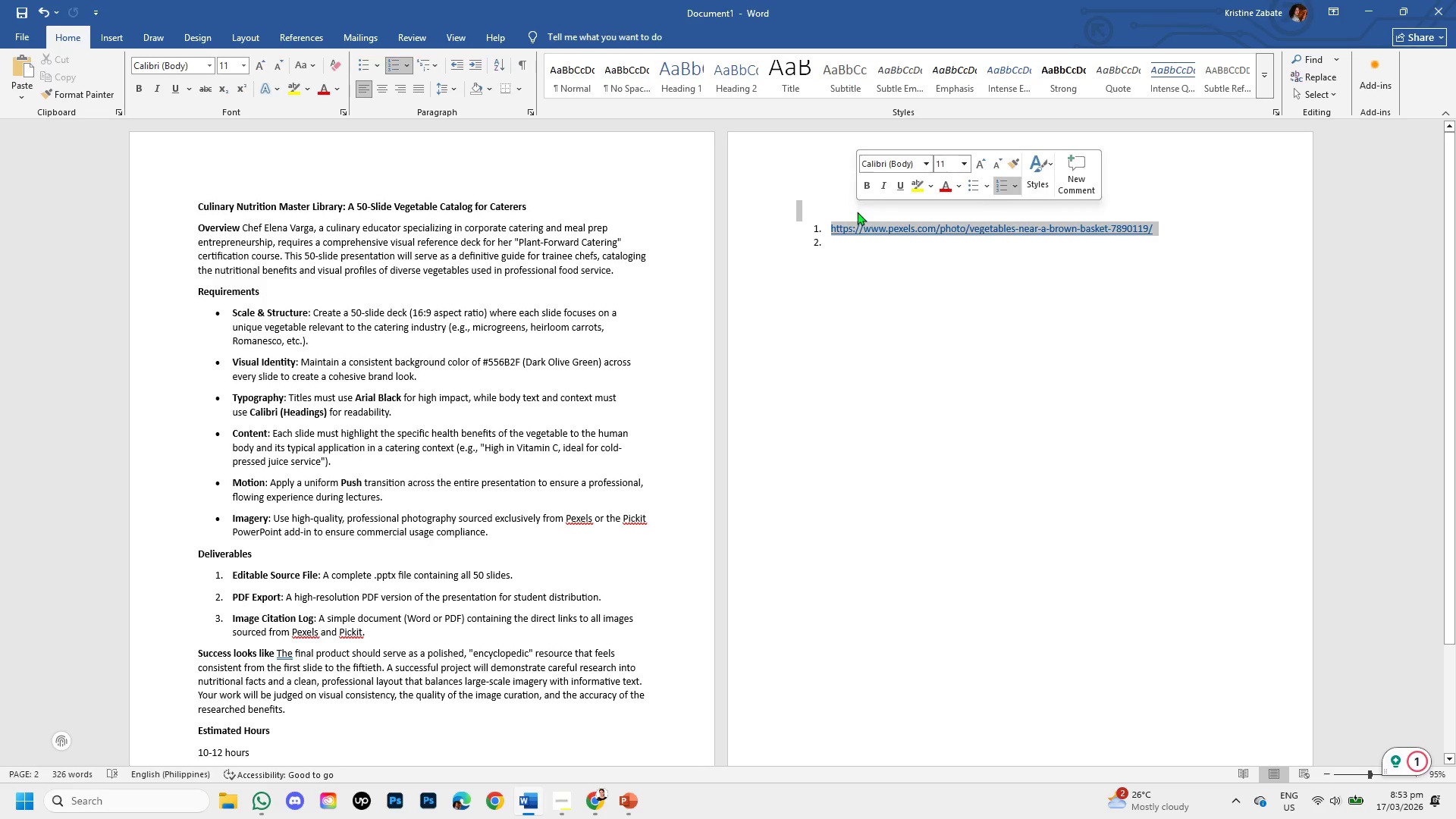 
key(Backspace)
 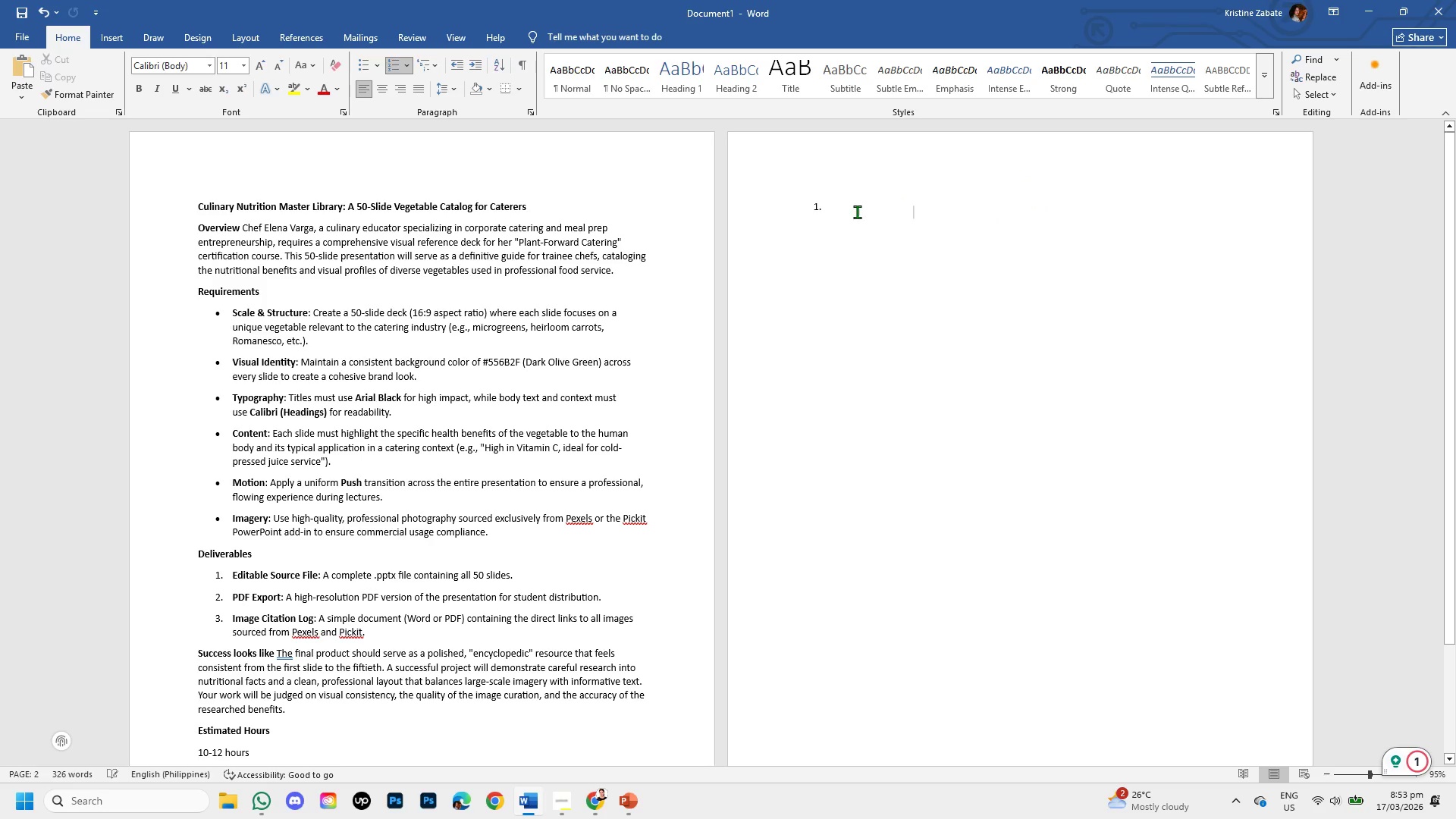 
key(Control+V)
 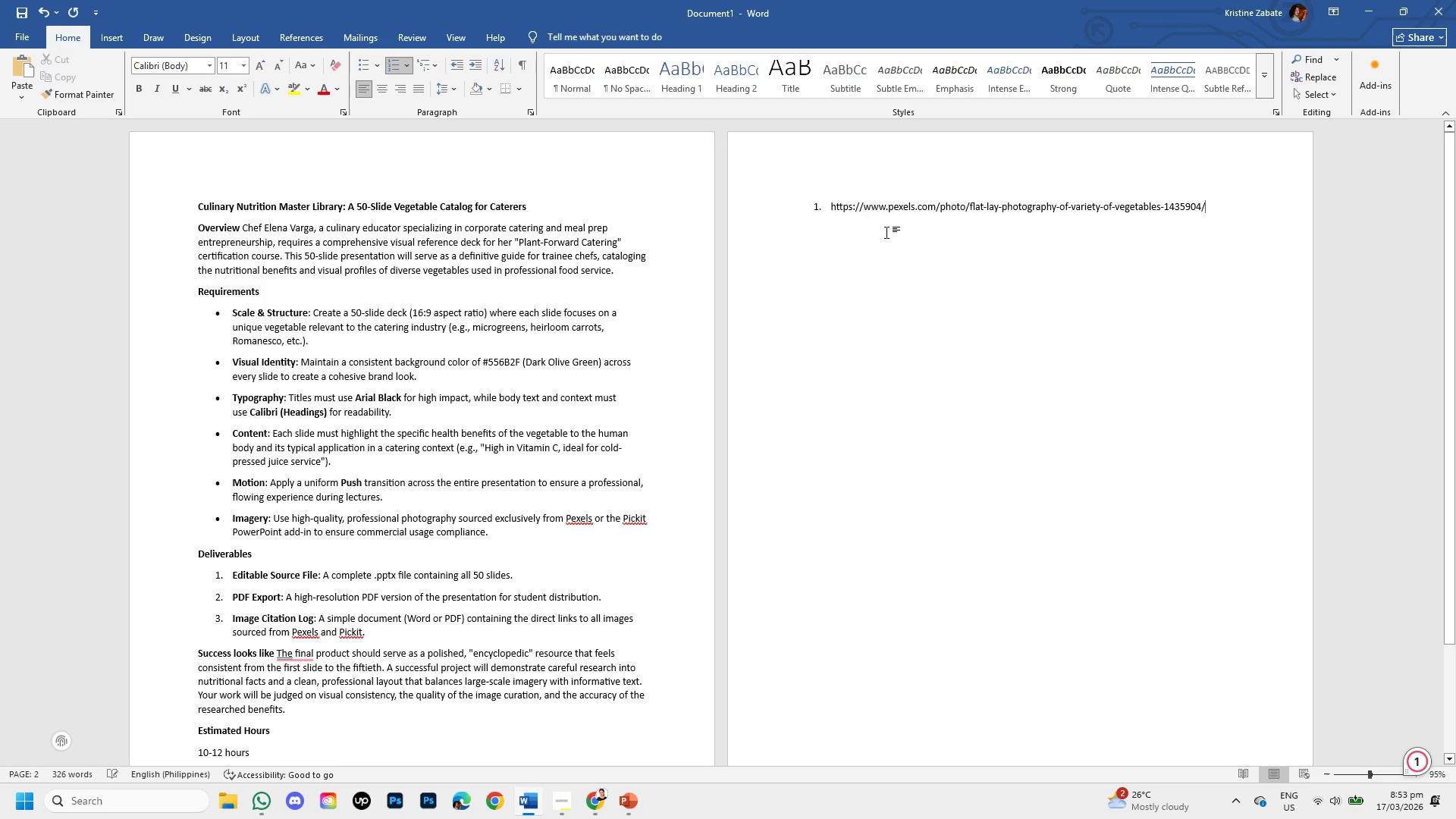 
key(Enter)
 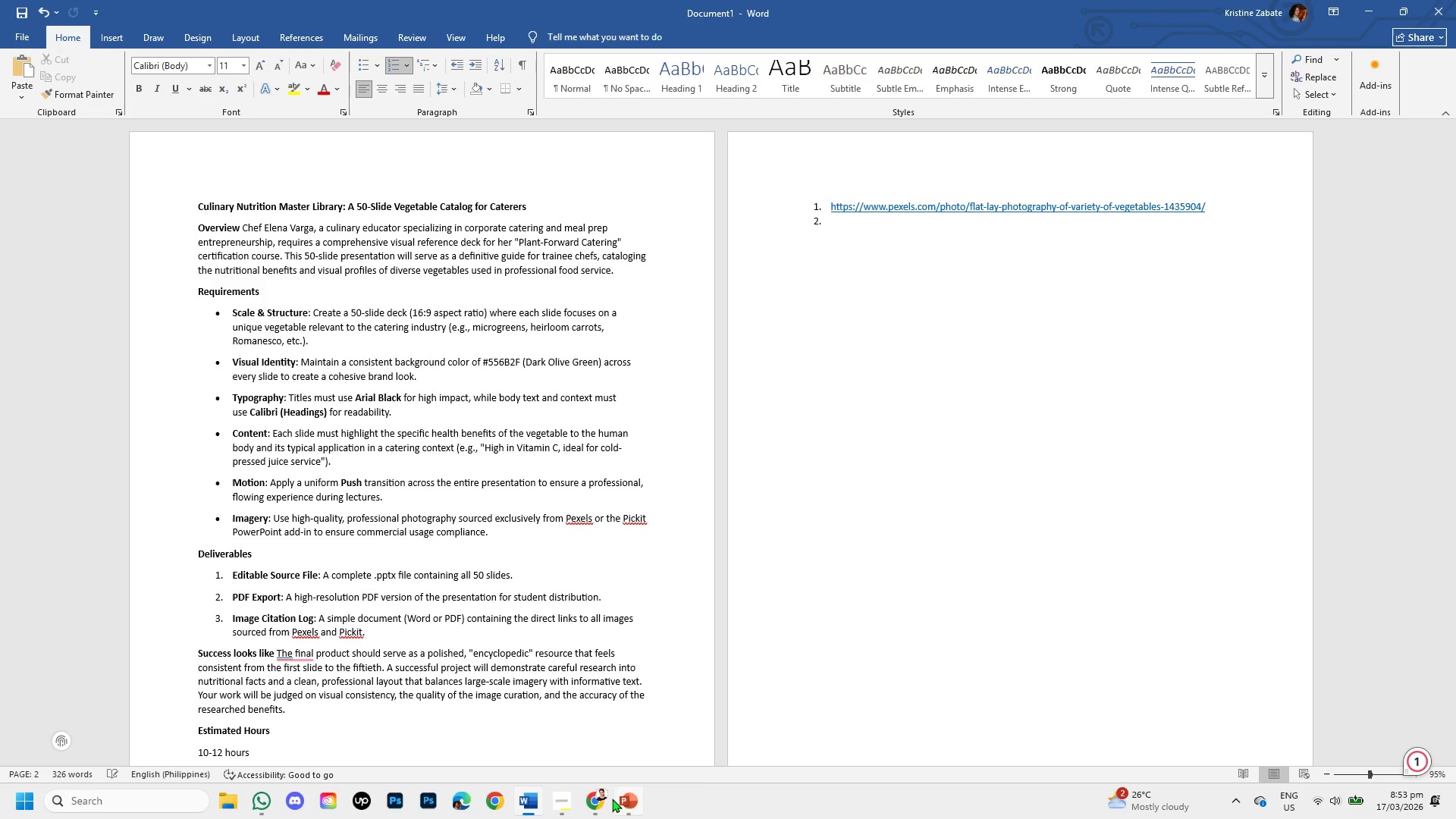 
left_click([631, 805])
 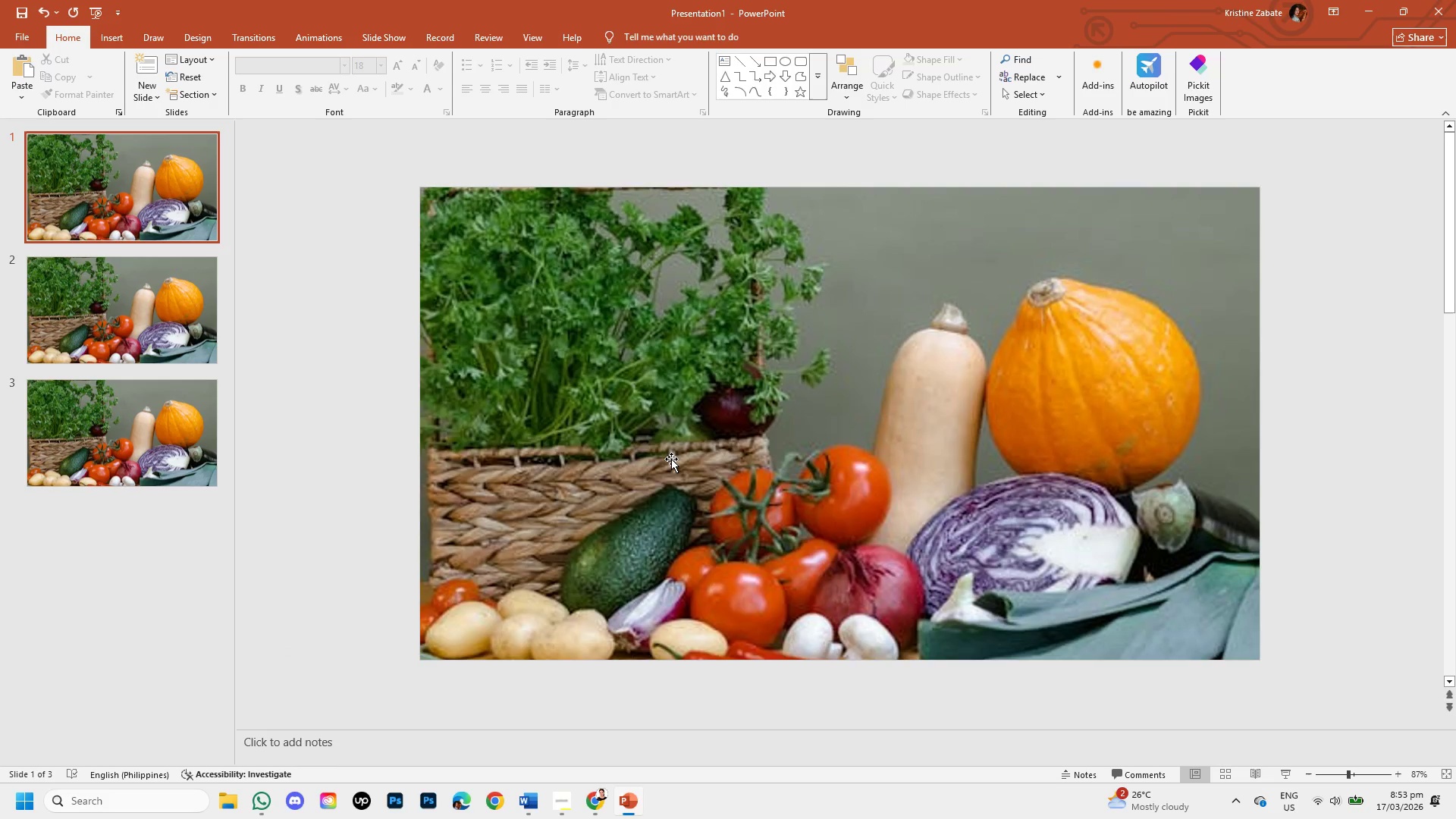 
left_click([671, 459])
 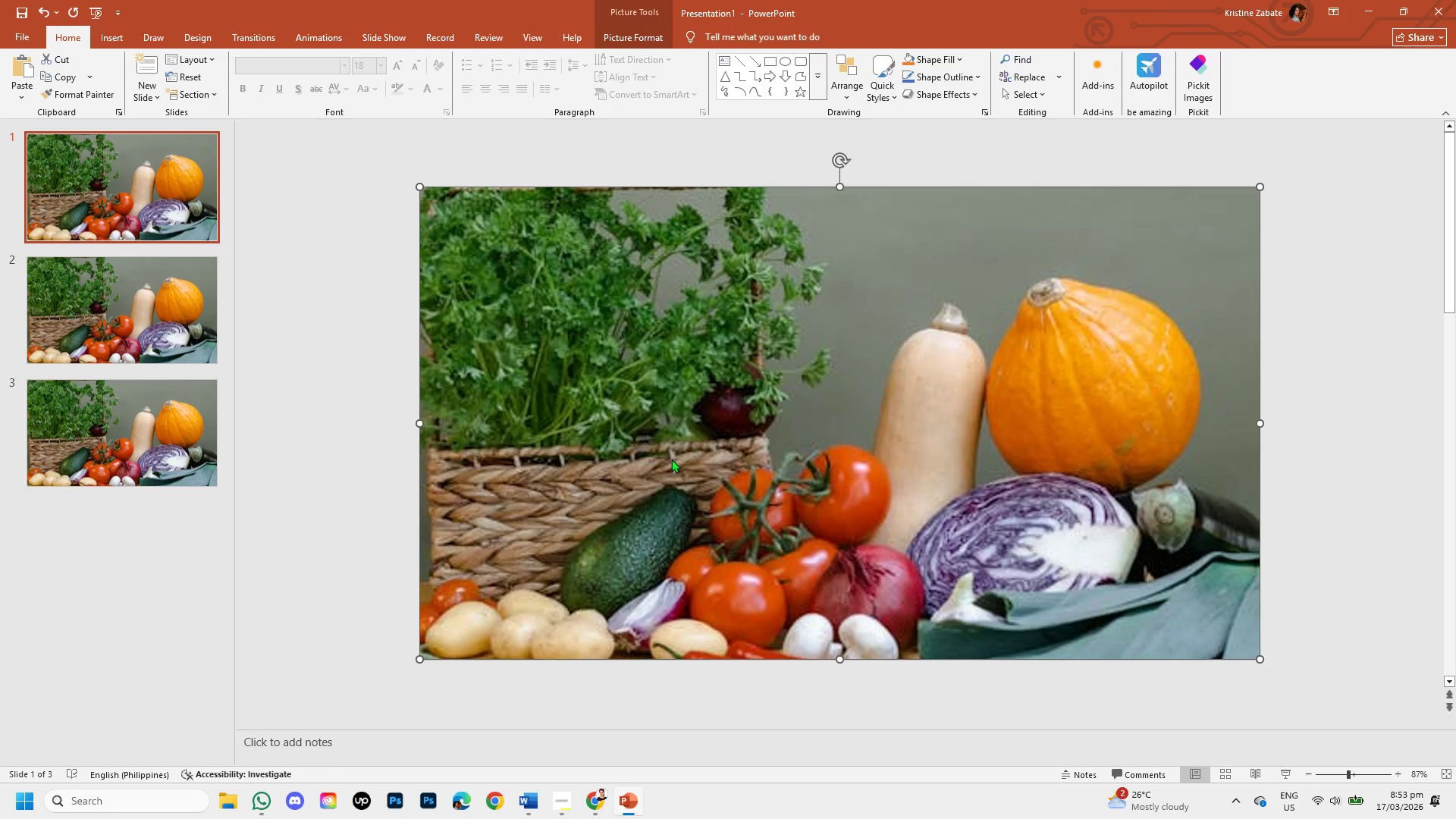 
key(Backspace)
 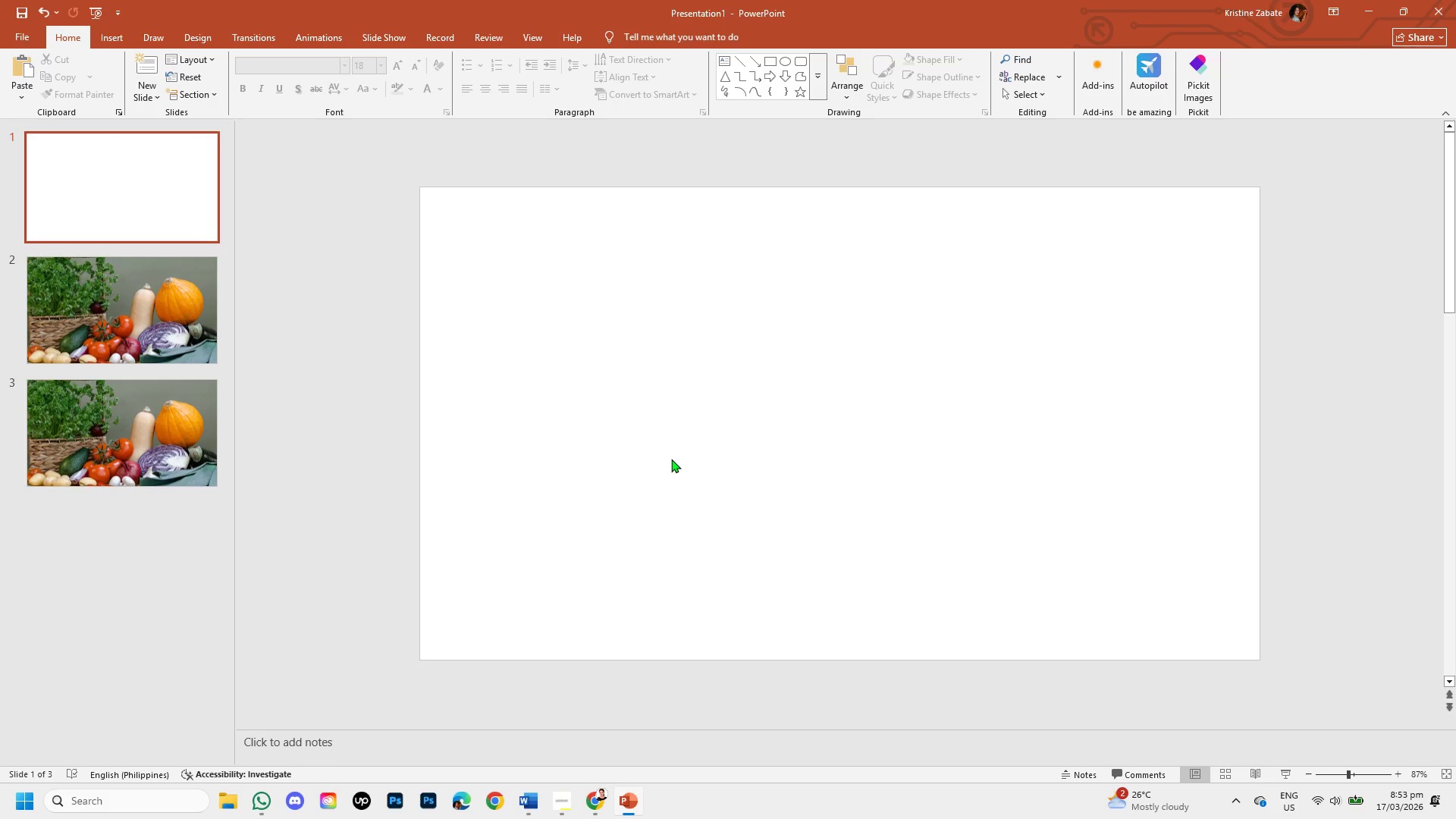 
key(Control+V)
 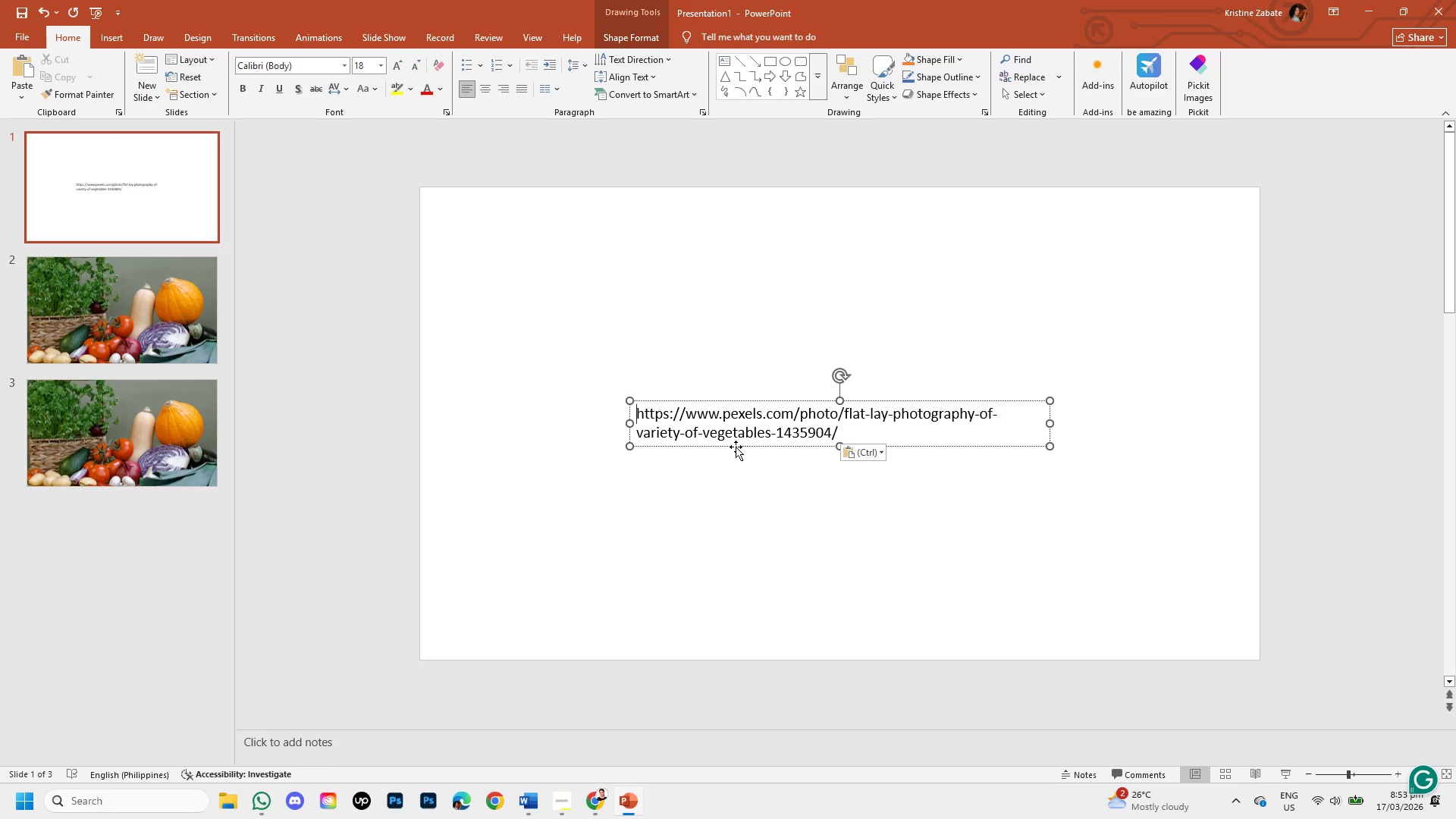 
key(Control+Z)
 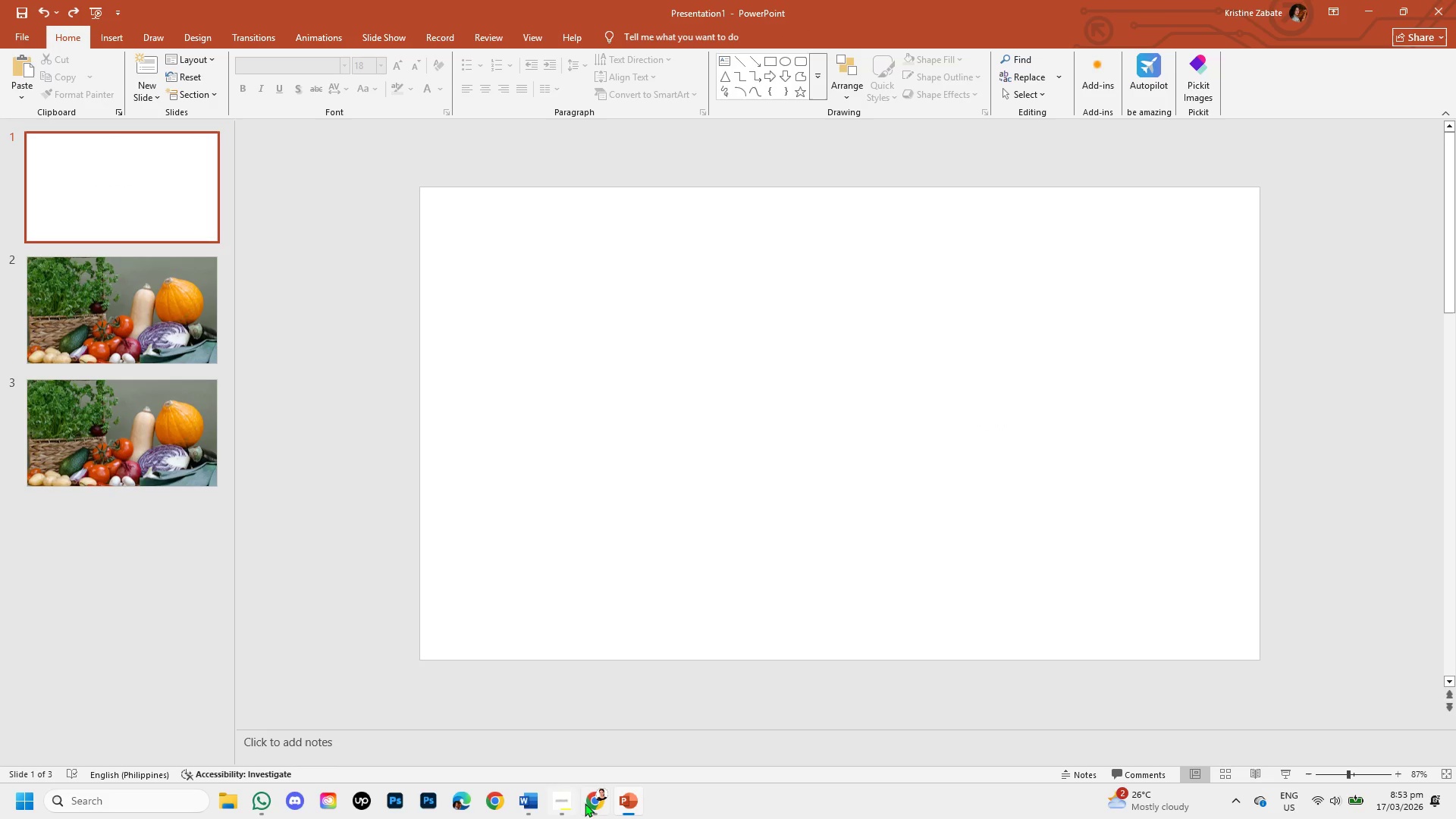 
left_click([588, 803])
 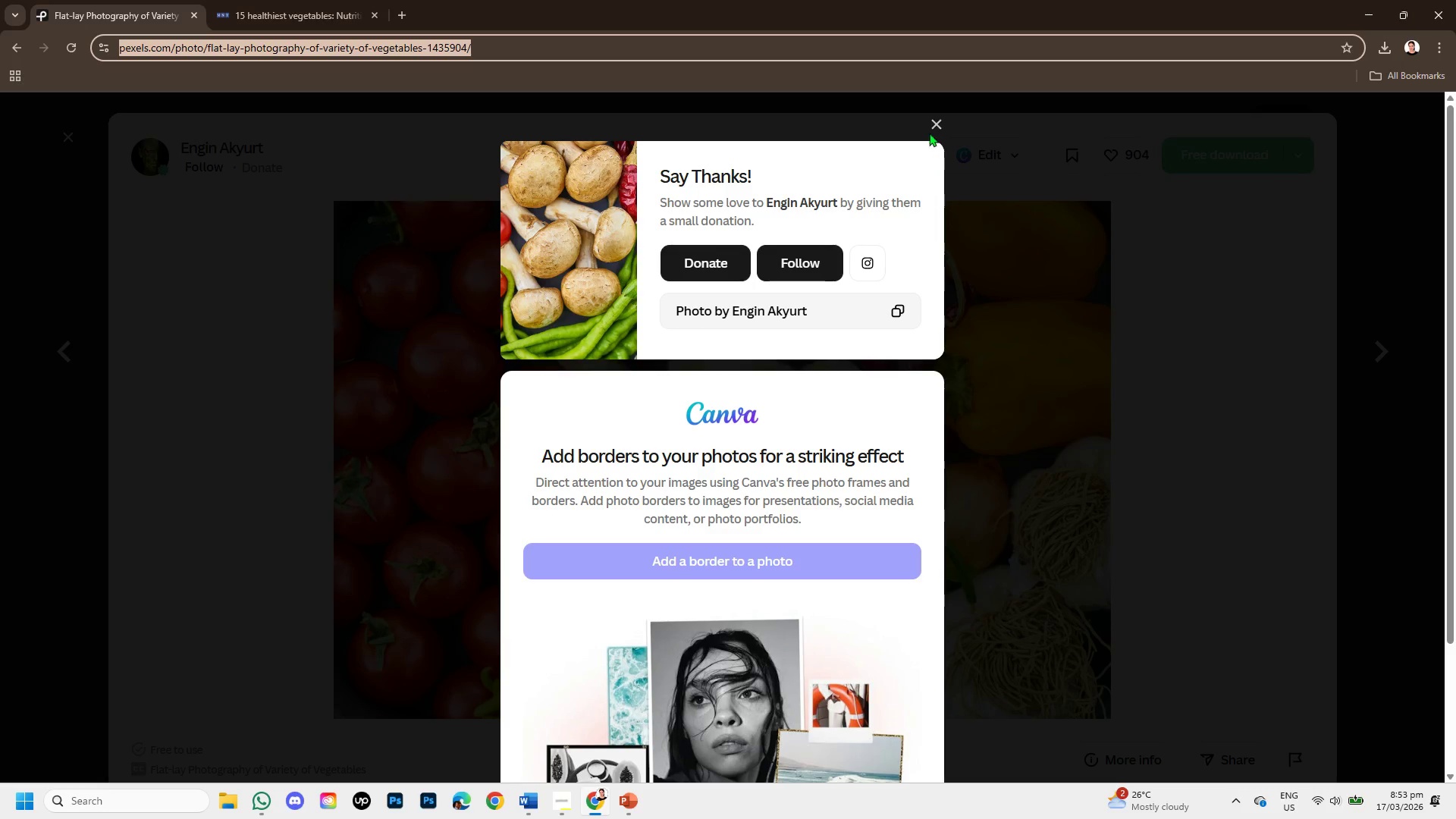 
left_click([933, 118])
 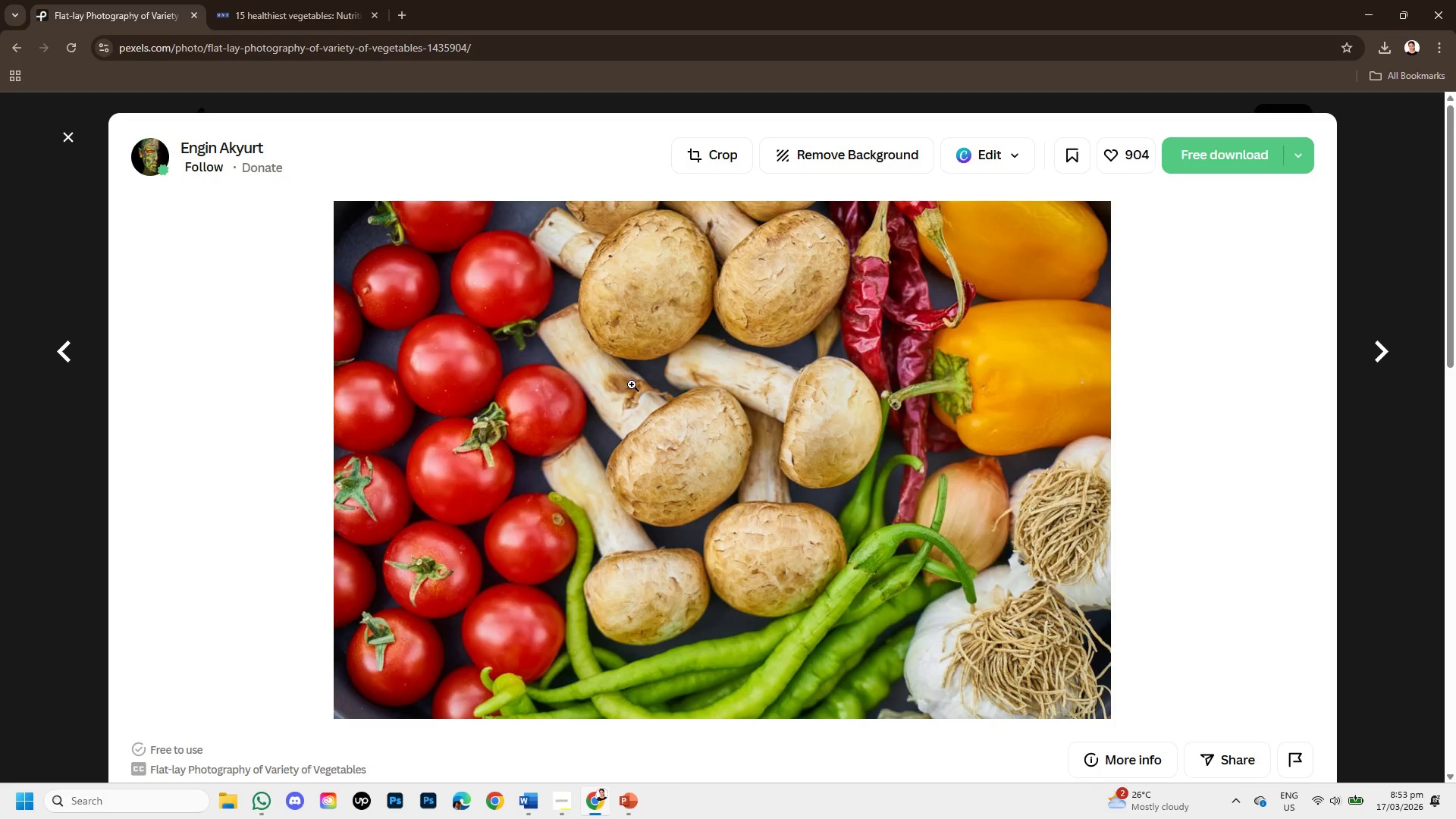 
right_click([632, 384])
 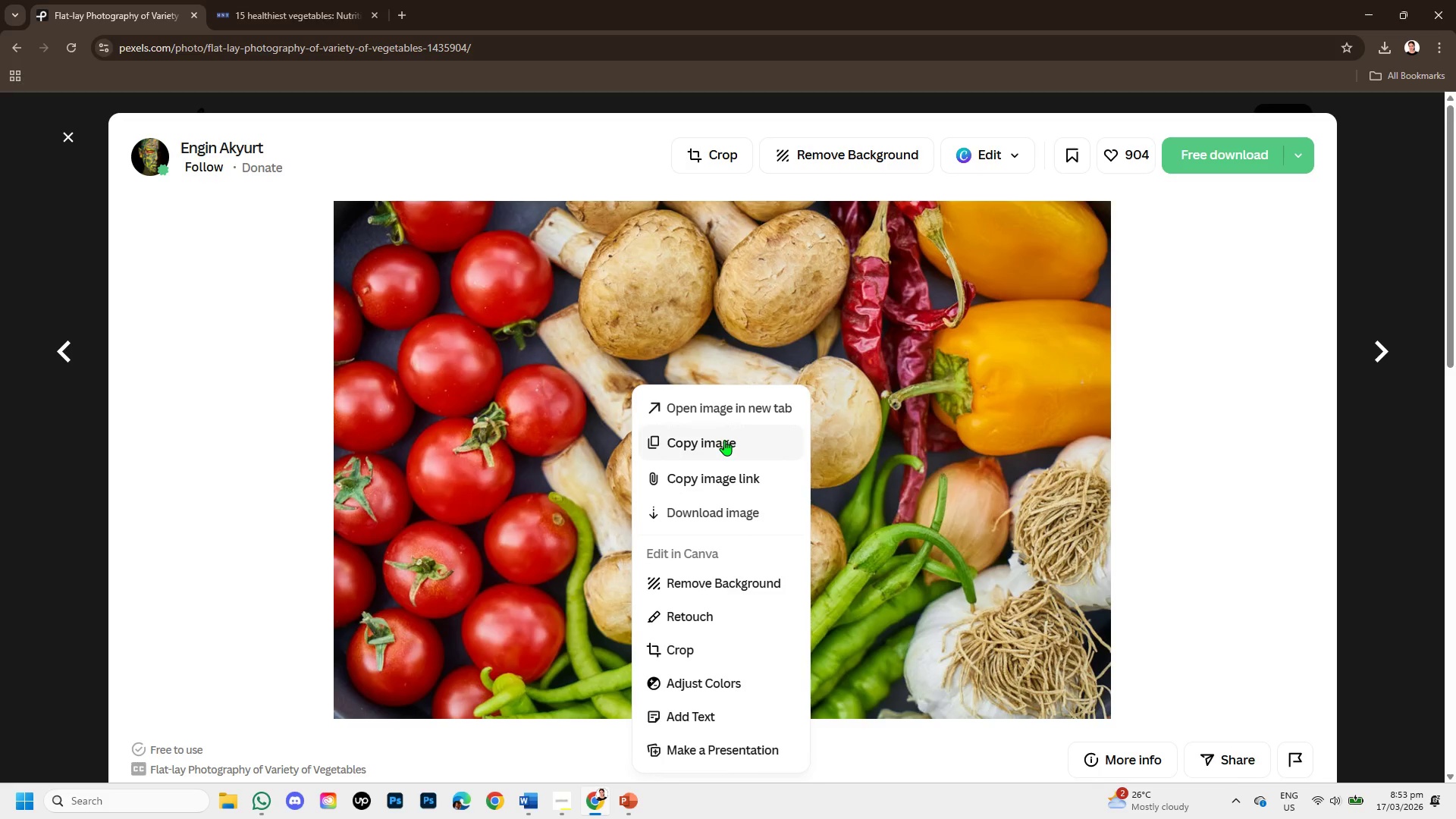 
left_click([724, 440])
 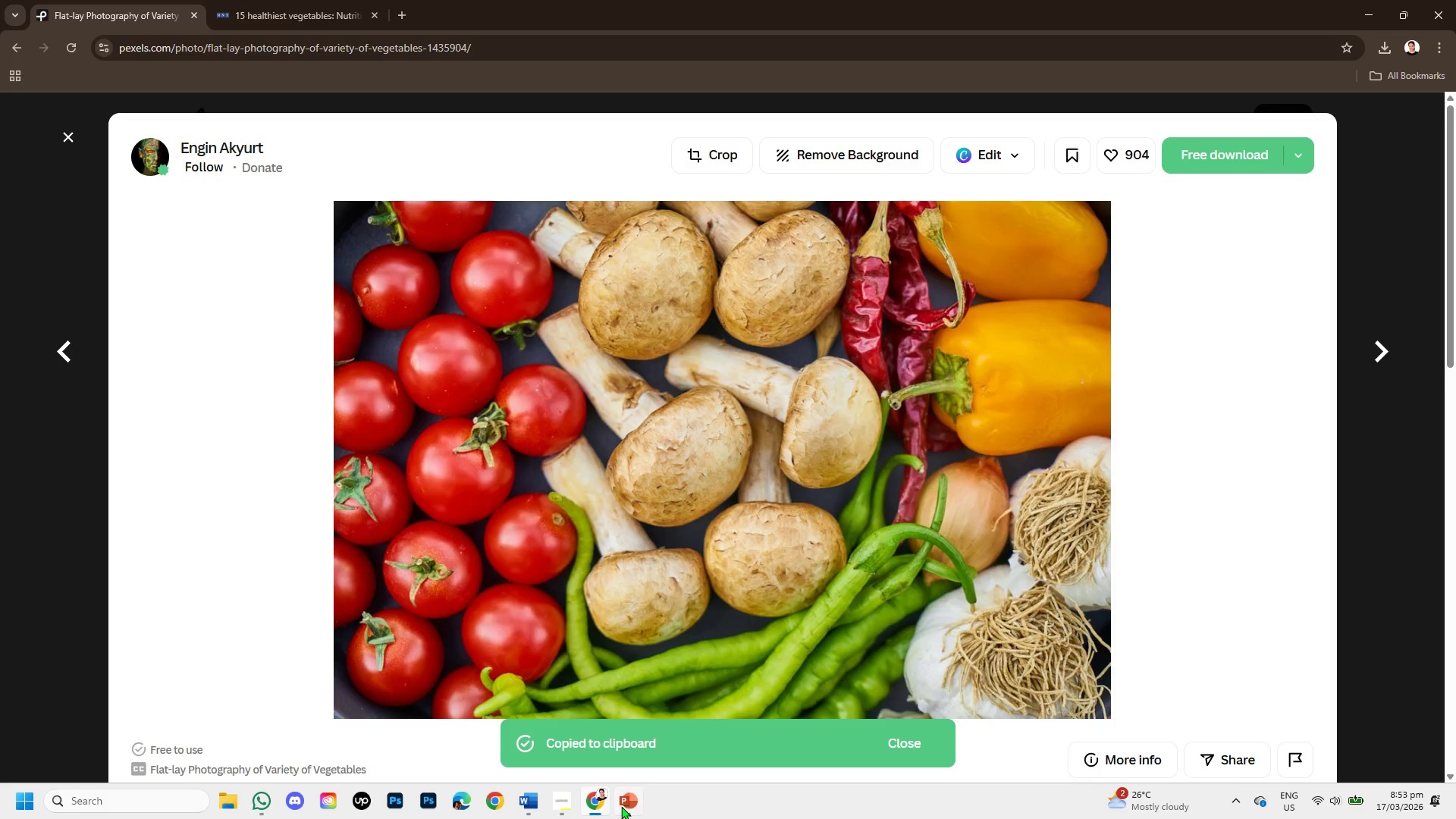 
left_click([621, 806])
 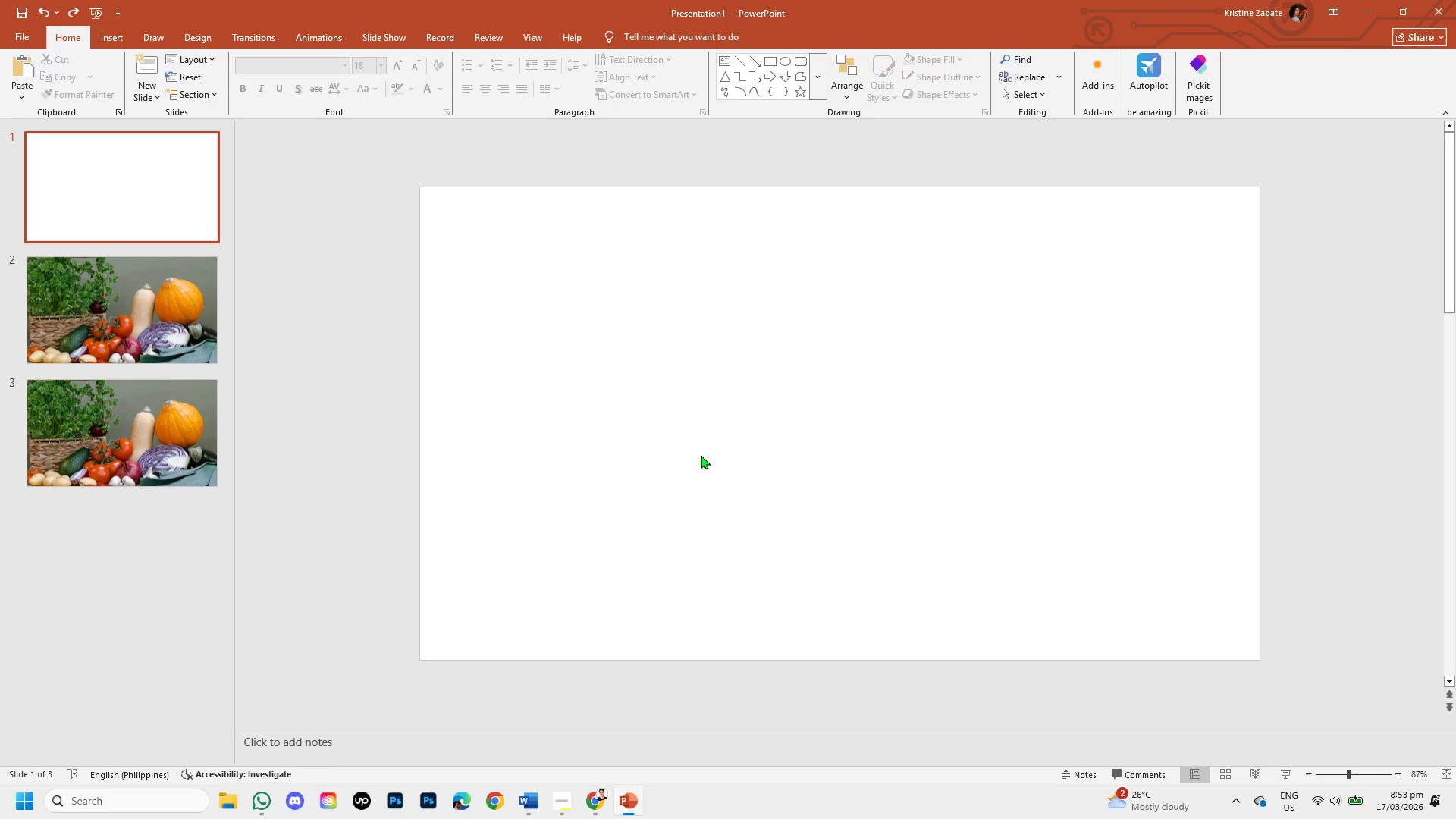 
key(Control+V)
 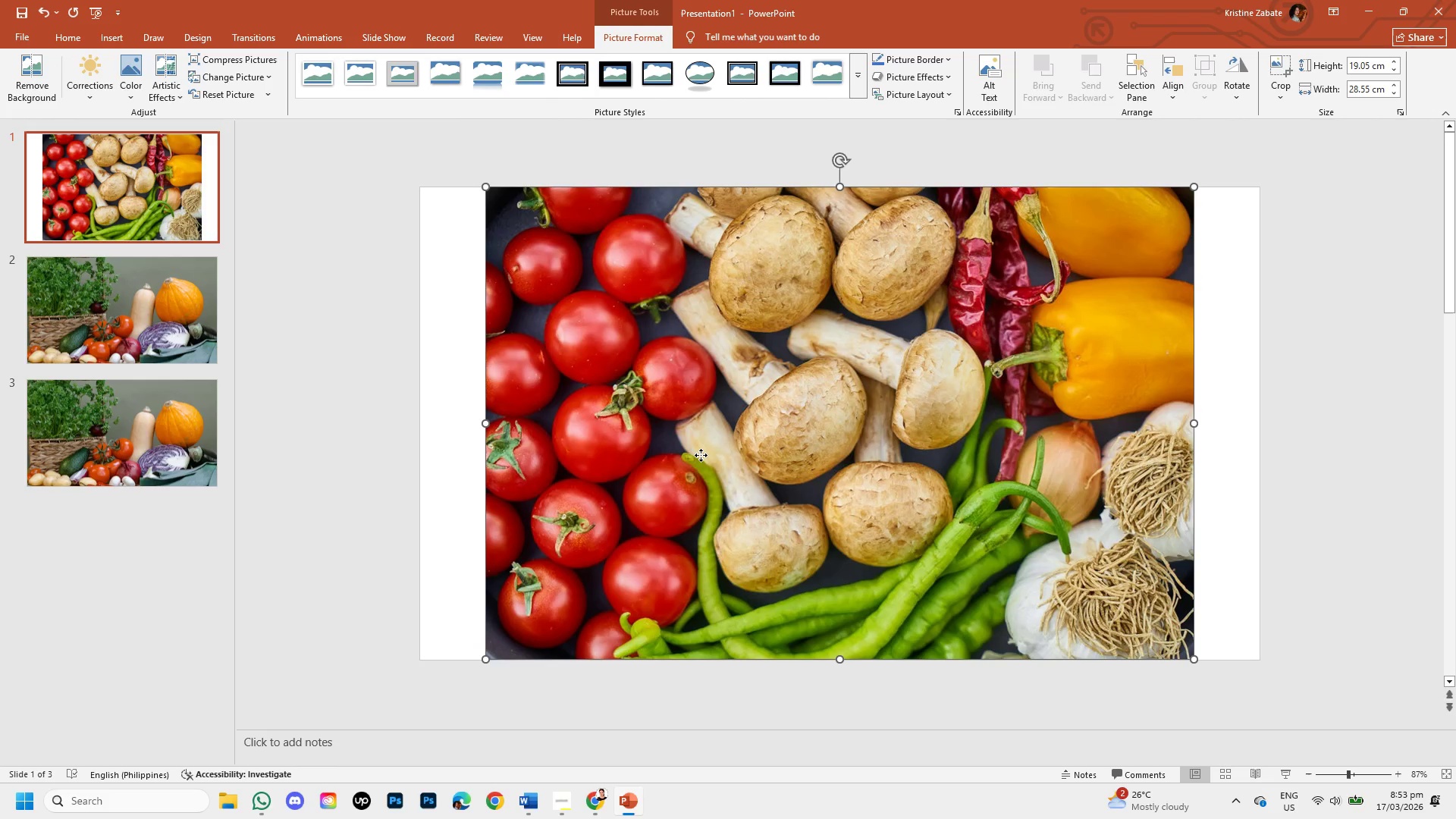 
left_click([701, 455])
 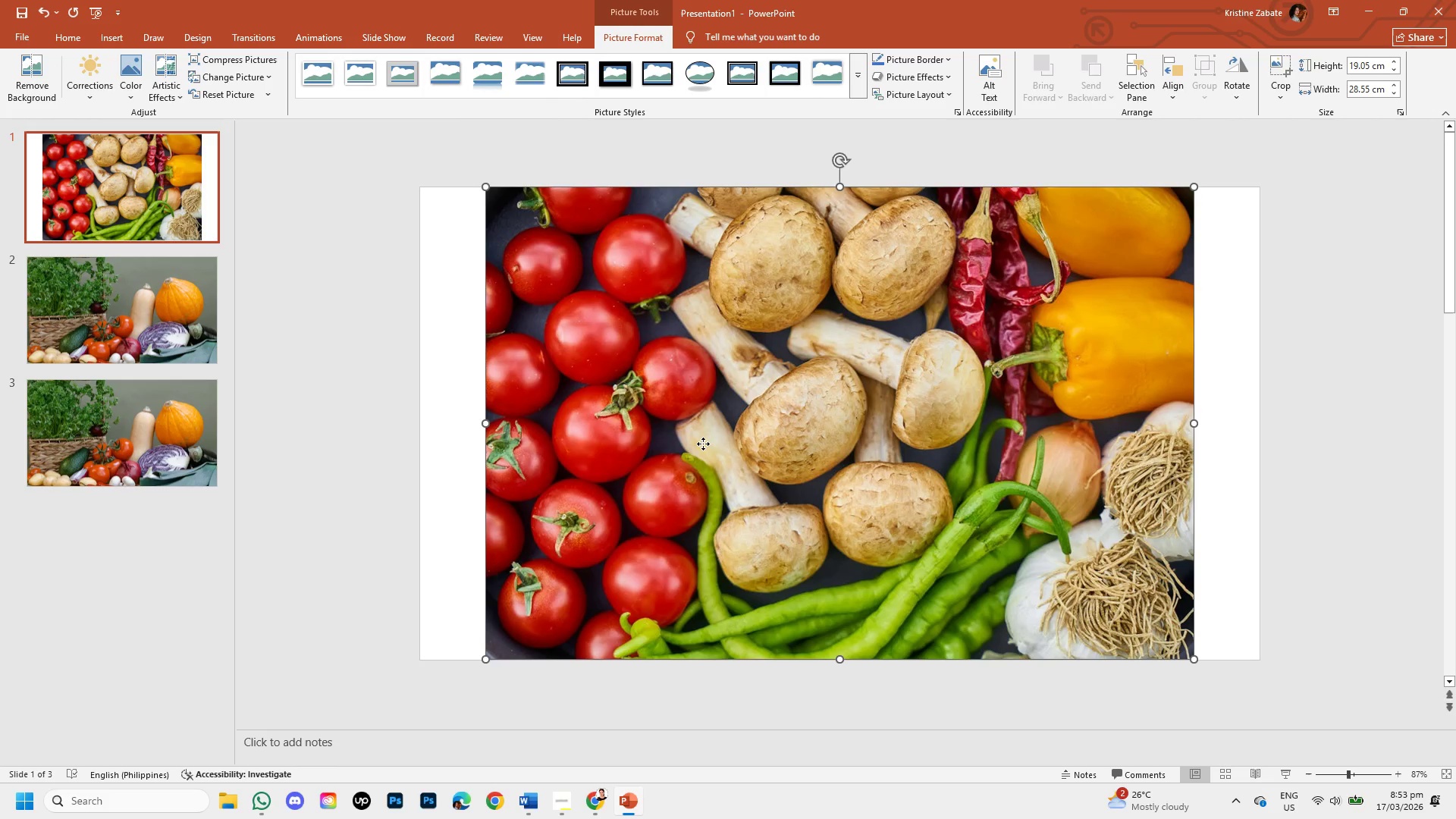 
left_click_drag(start_coordinate=[703, 444], to_coordinate=[635, 443])
 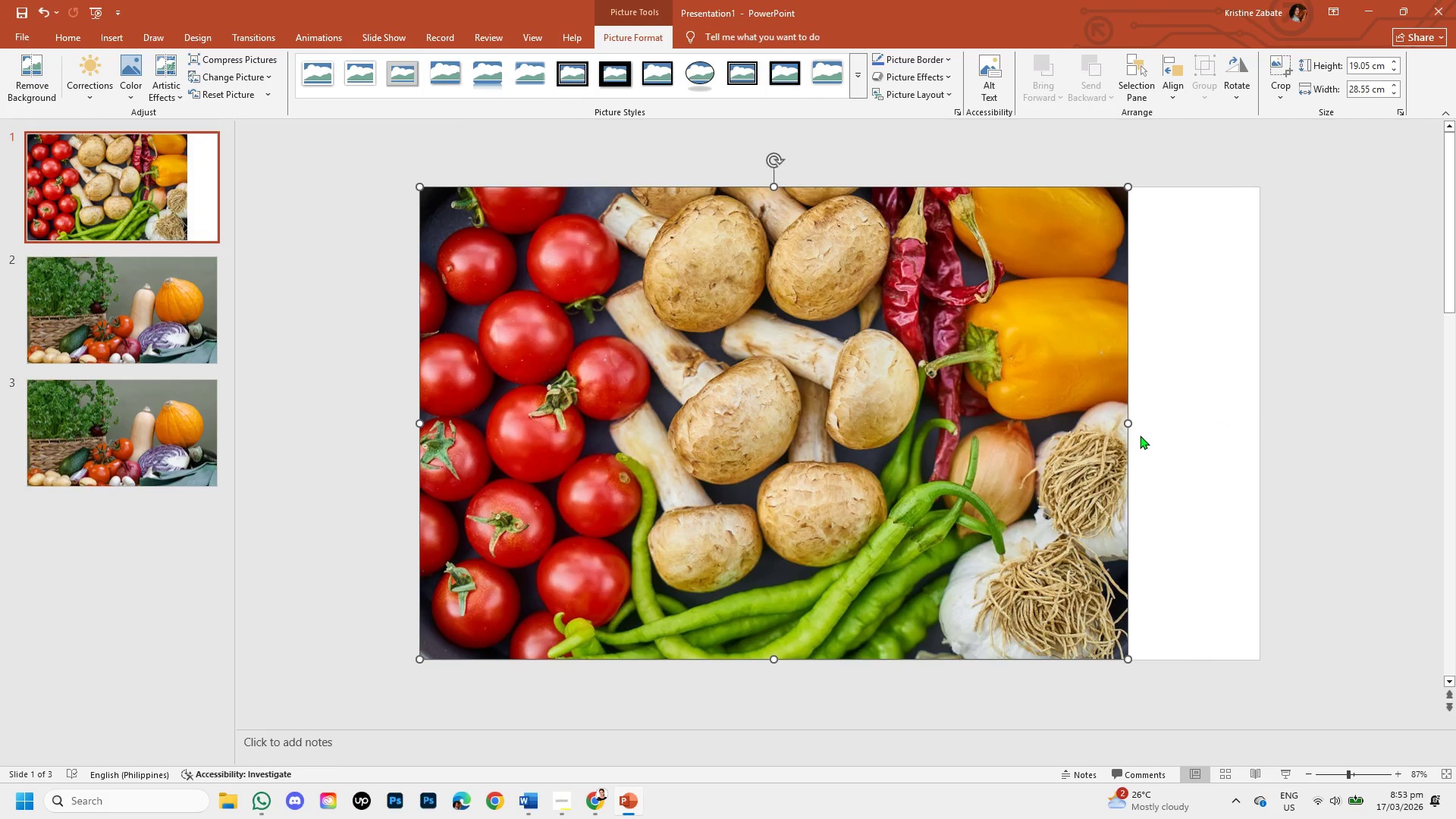 
hold_key(key=ShiftLeft, duration=1.5)
left_click_drag(start_coordinate=[1131, 420], to_coordinate=[1259, 419])
 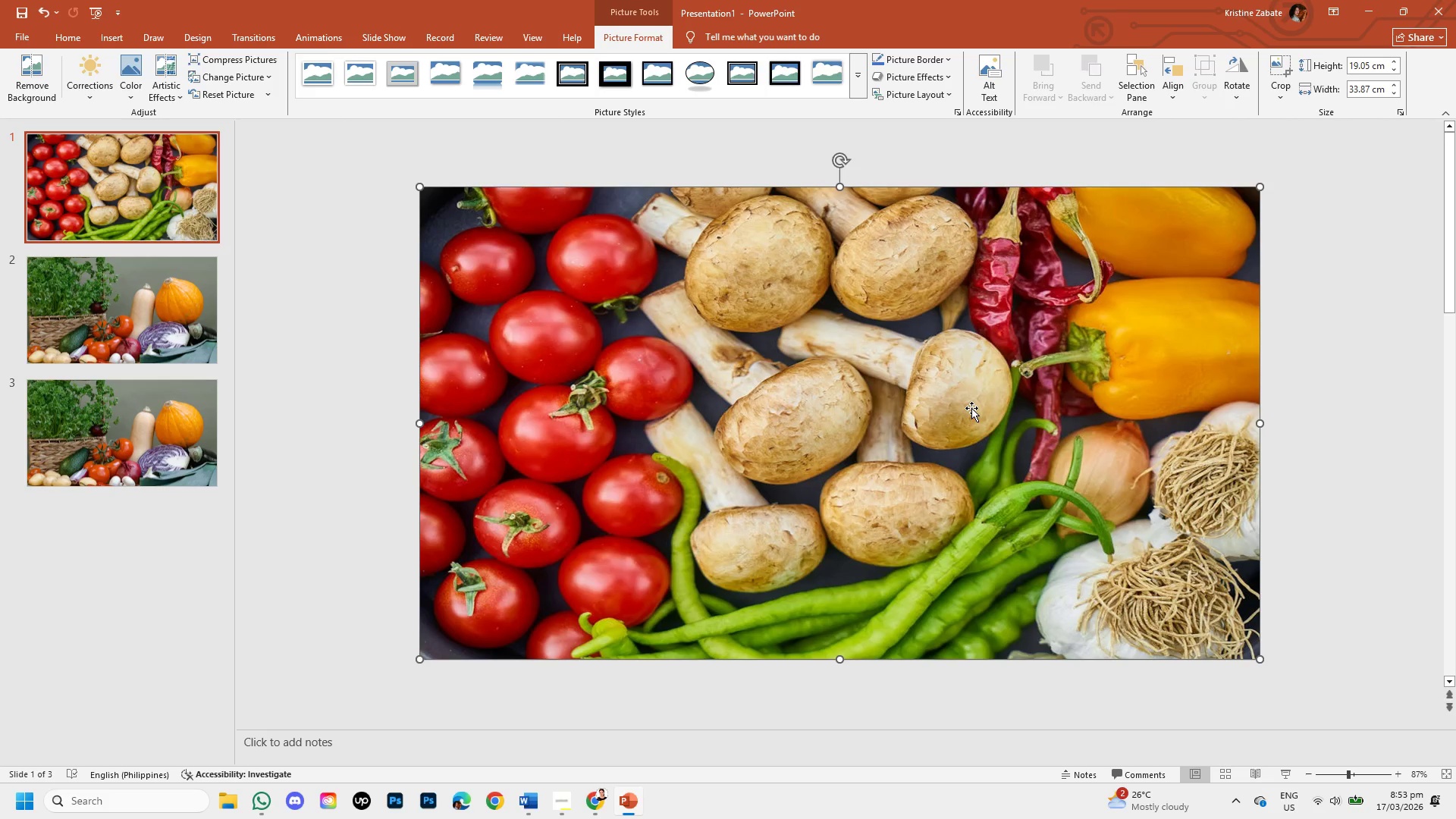 
hold_key(key=ShiftLeft, duration=1.5)
 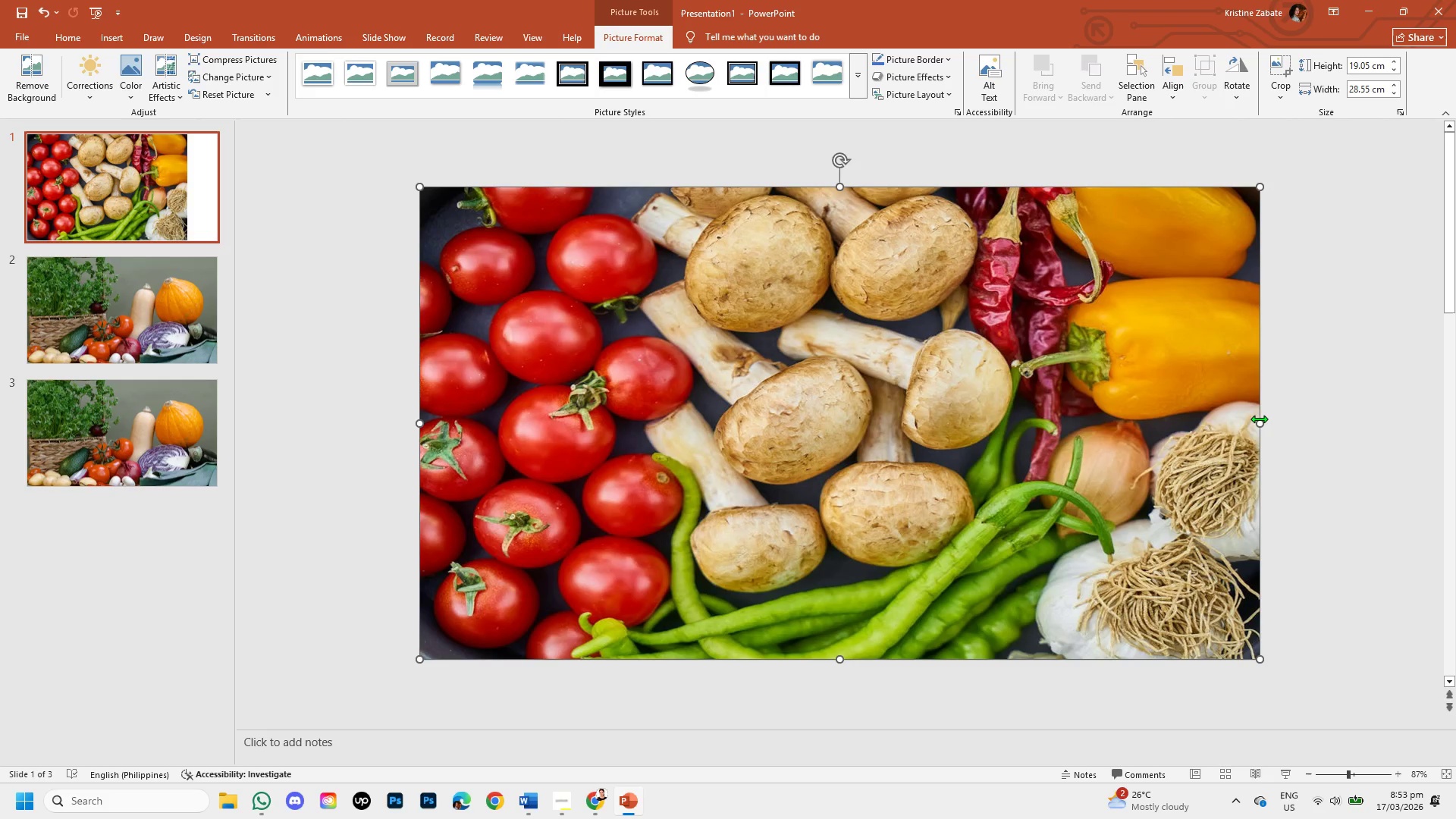 
key(Shift+ShiftLeft)
 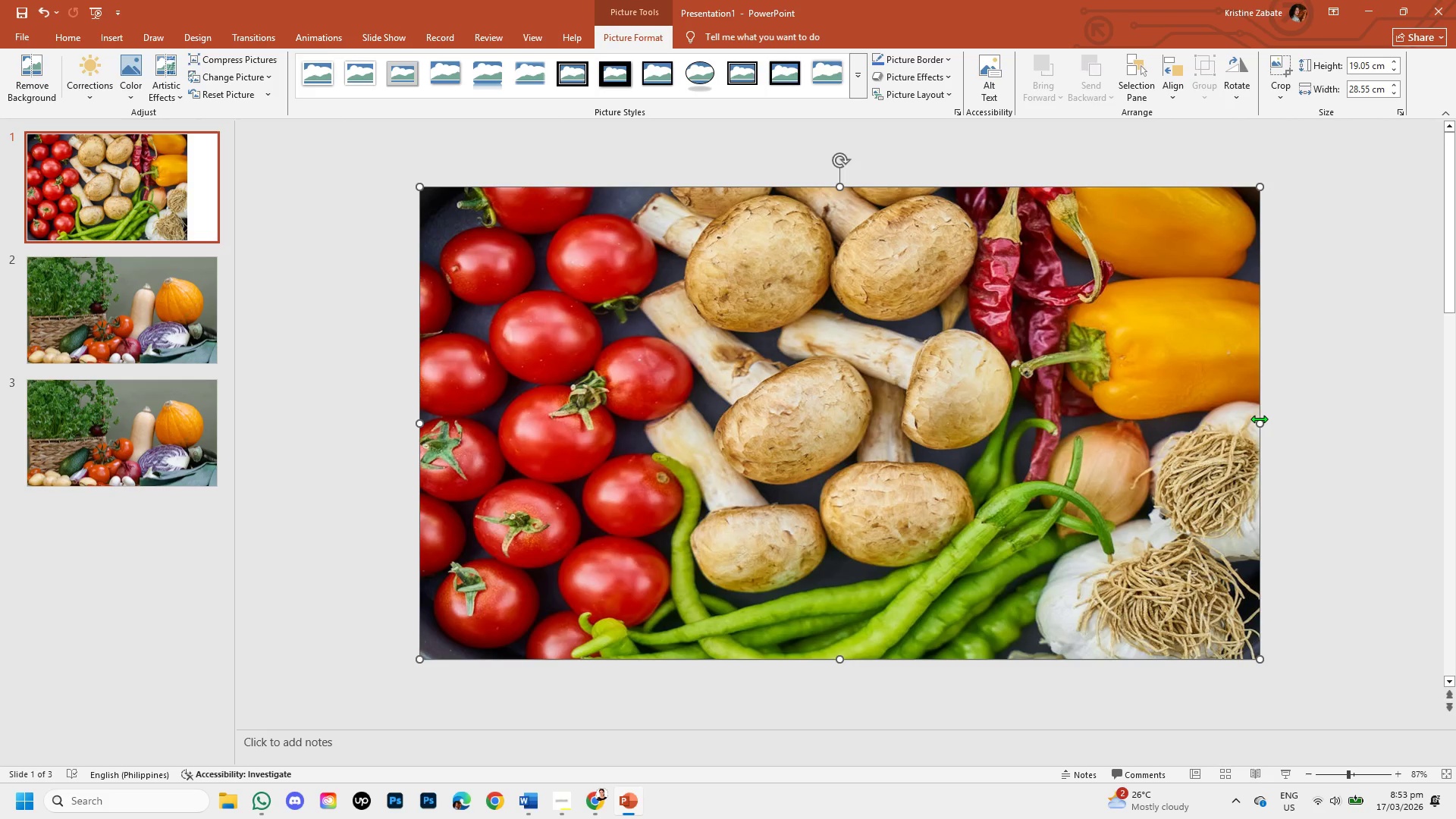 
key(Shift+ShiftLeft)
 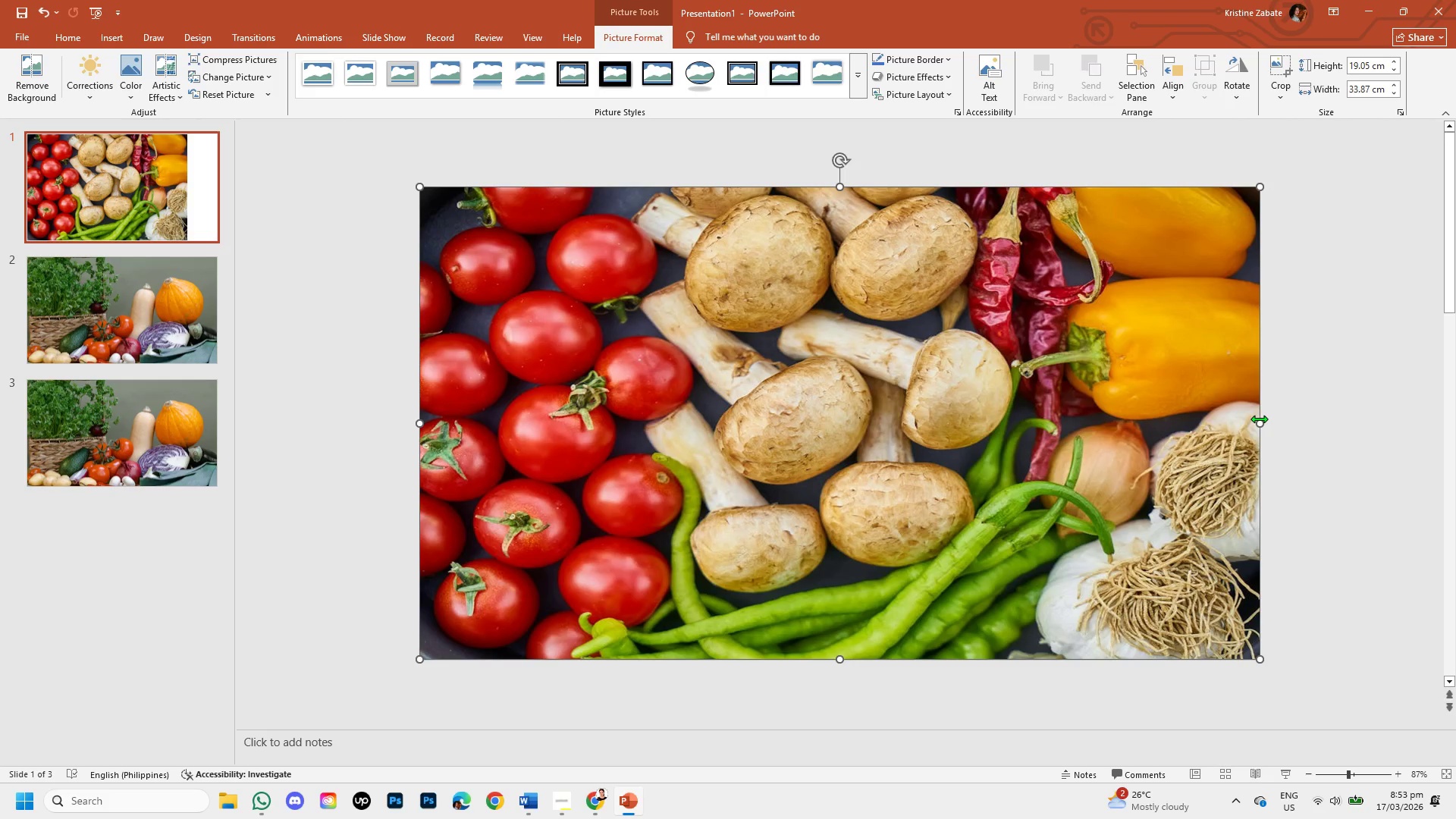 
key(Shift+ShiftLeft)
 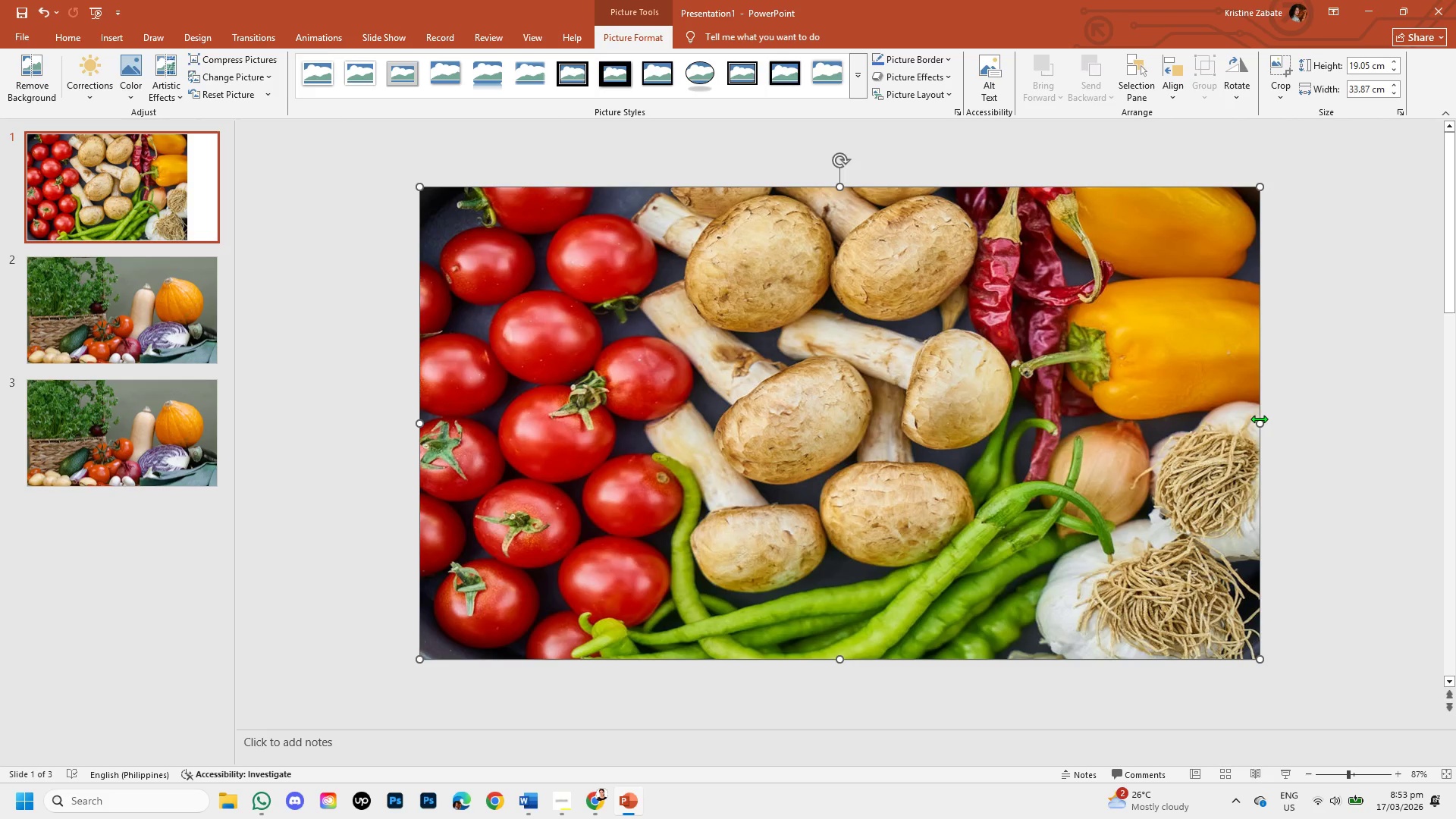 
key(Shift+ShiftLeft)
 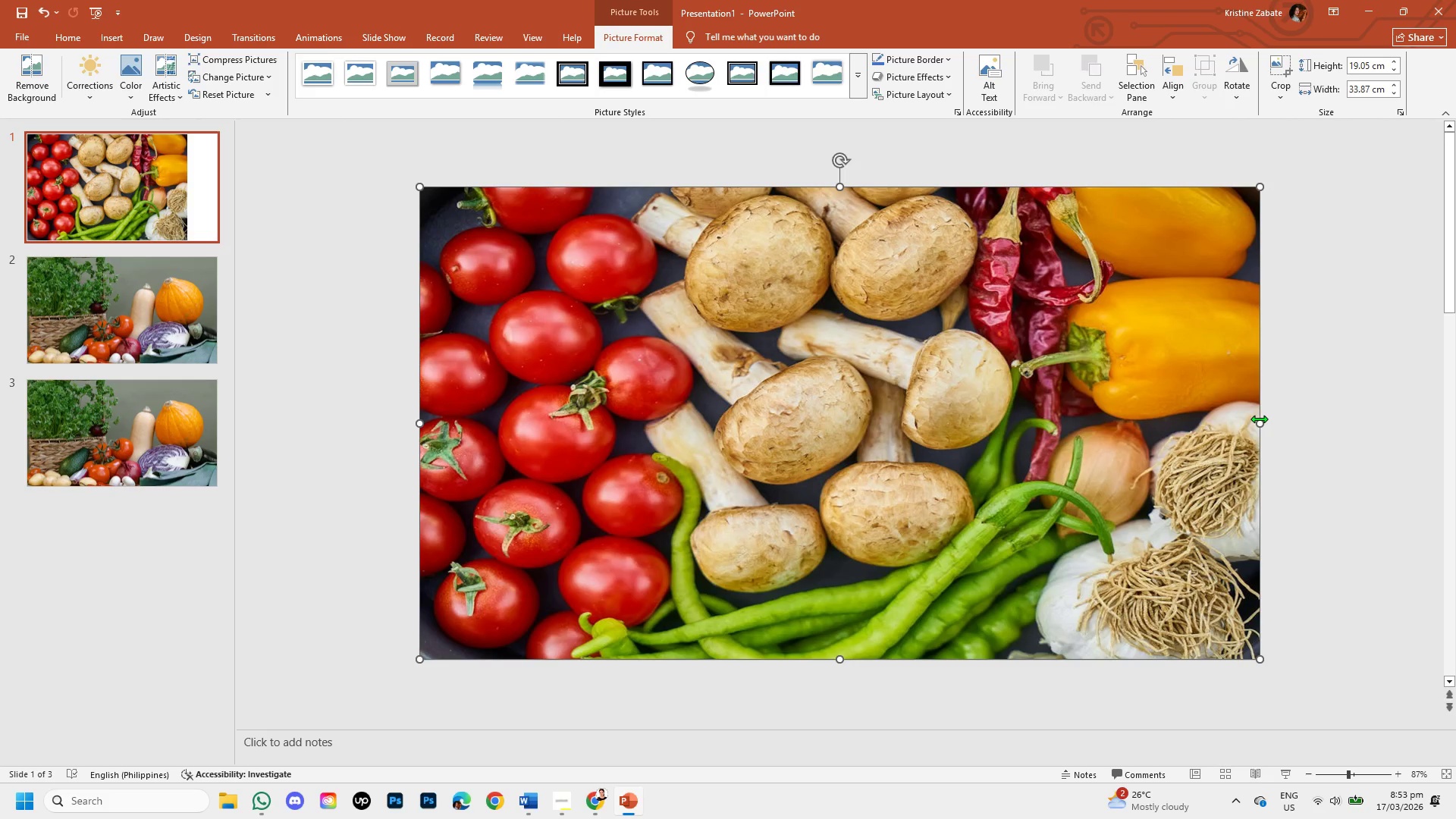 
key(Shift+ShiftLeft)
 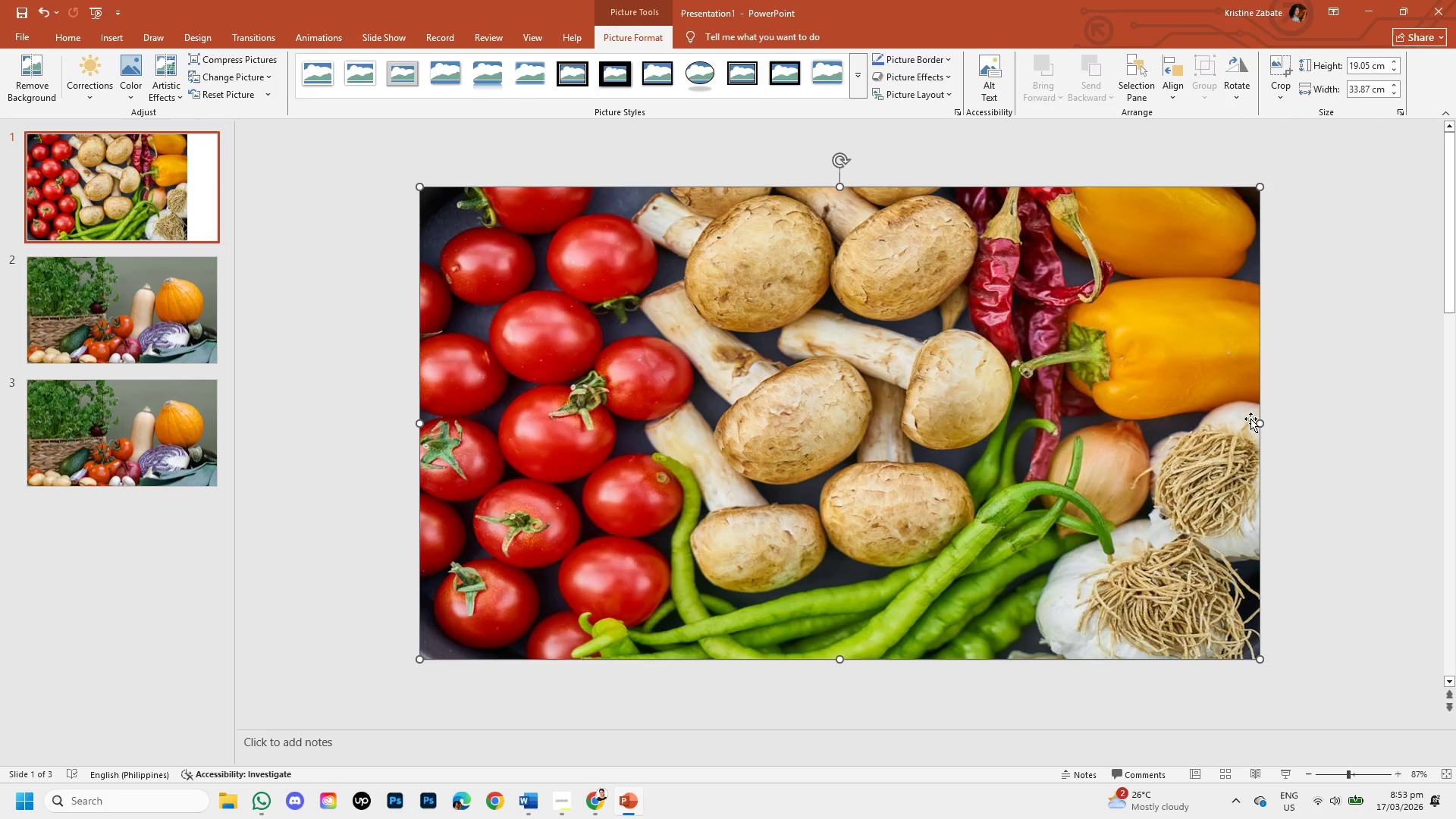 
key(Shift+ShiftLeft)
 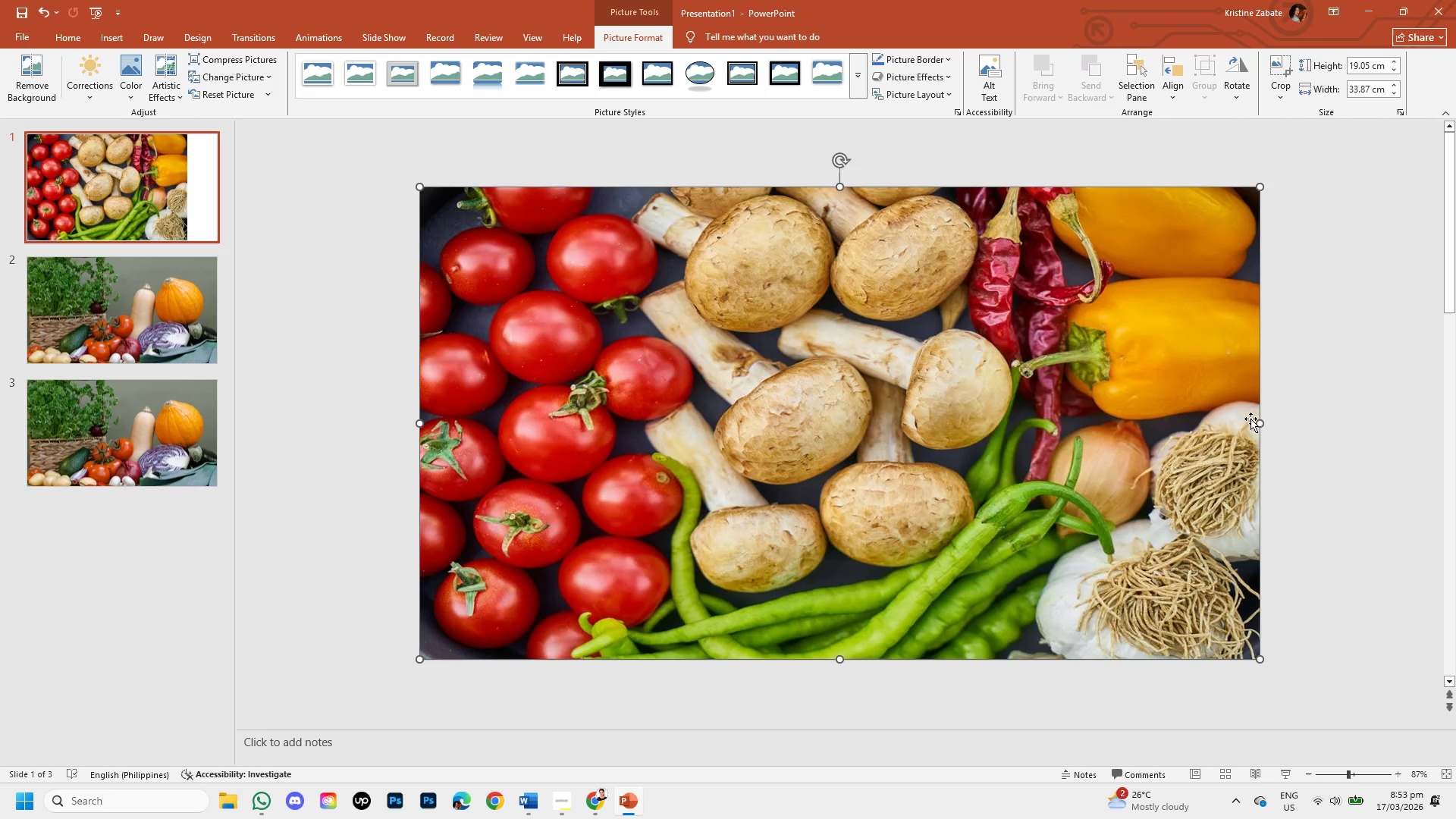 
key(Shift+ShiftLeft)
 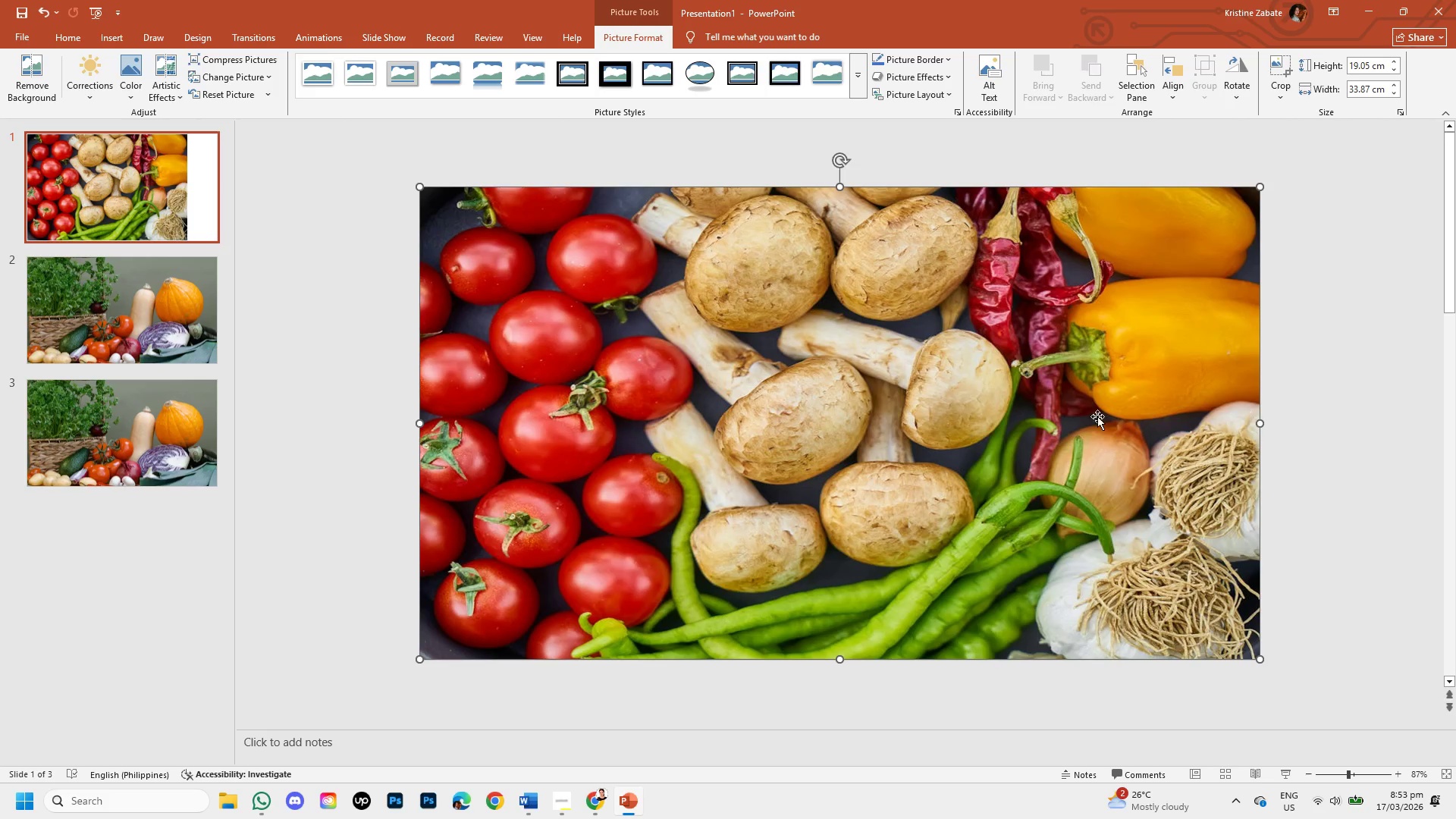 
key(Shift+ShiftLeft)
 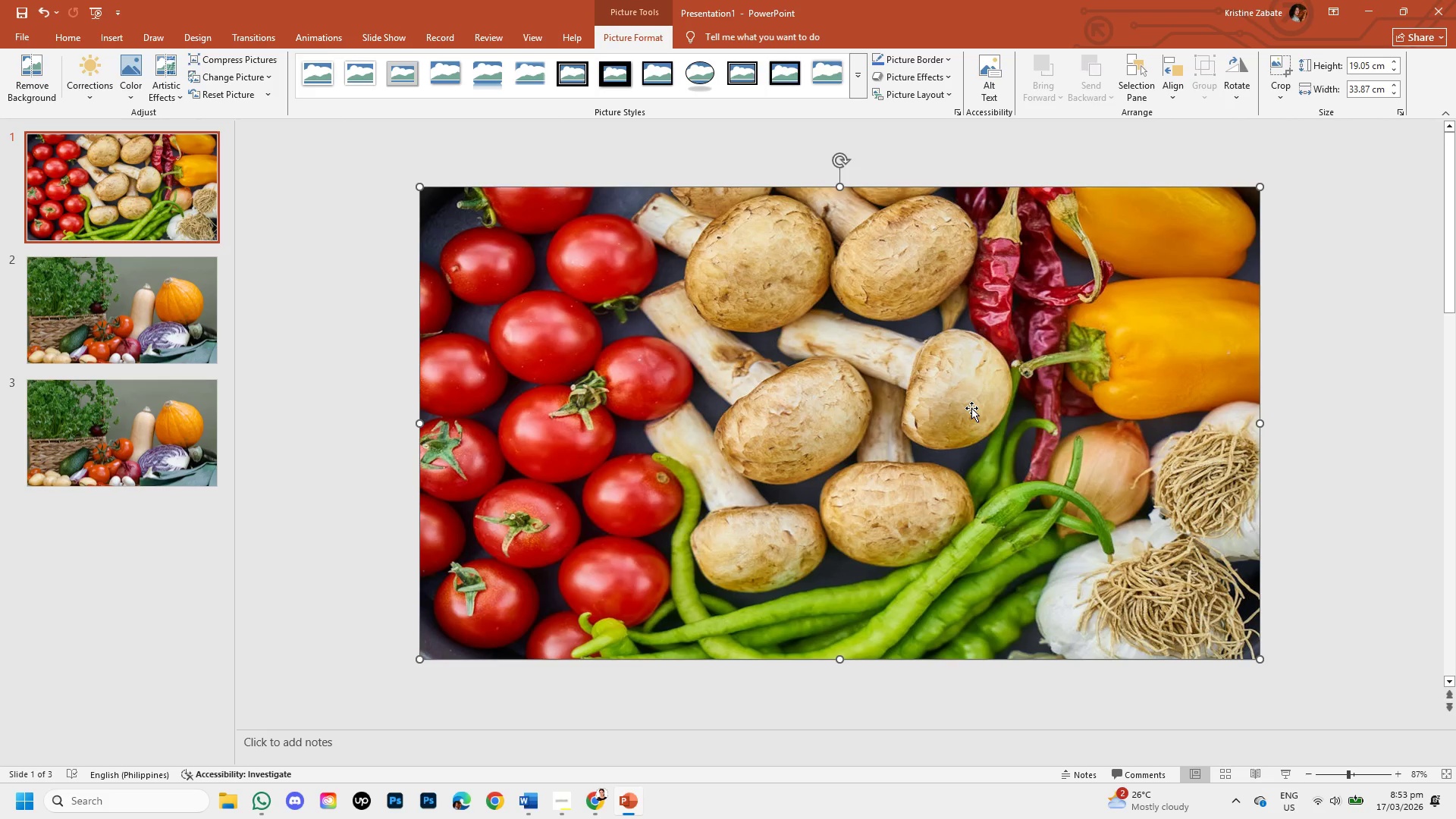 
left_click([971, 408])
 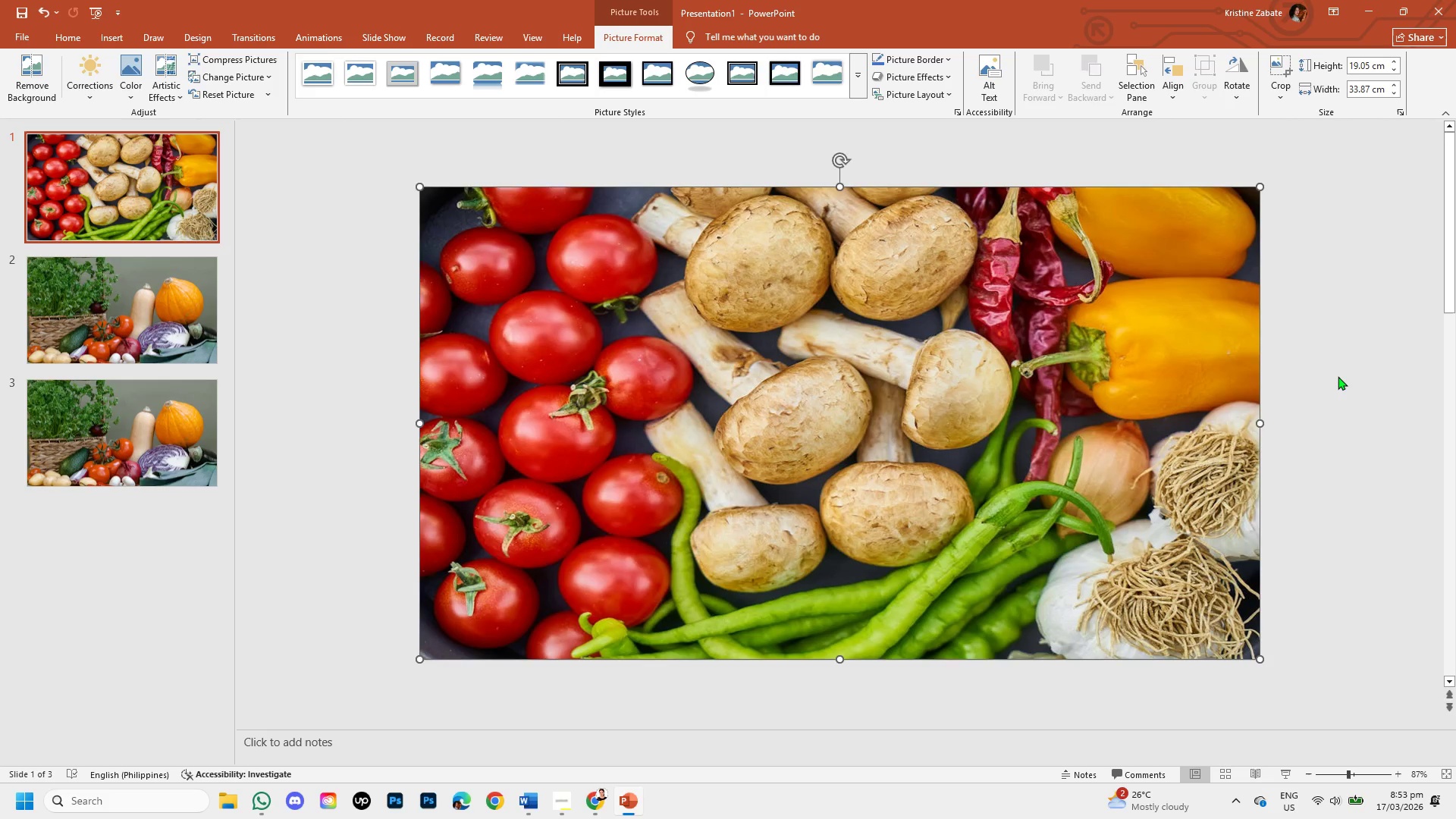 
left_click([1338, 376])
 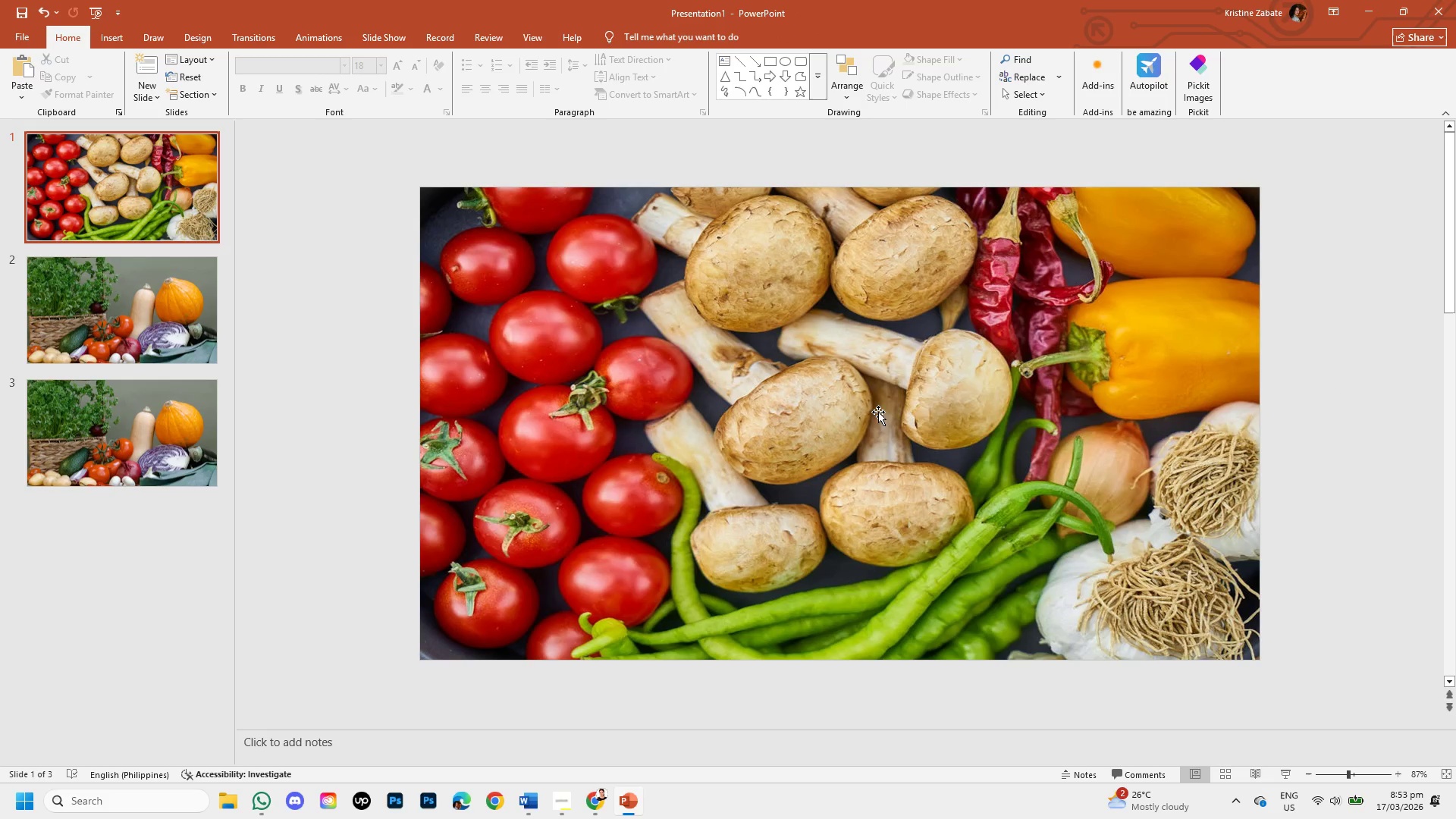 
left_click([878, 412])
 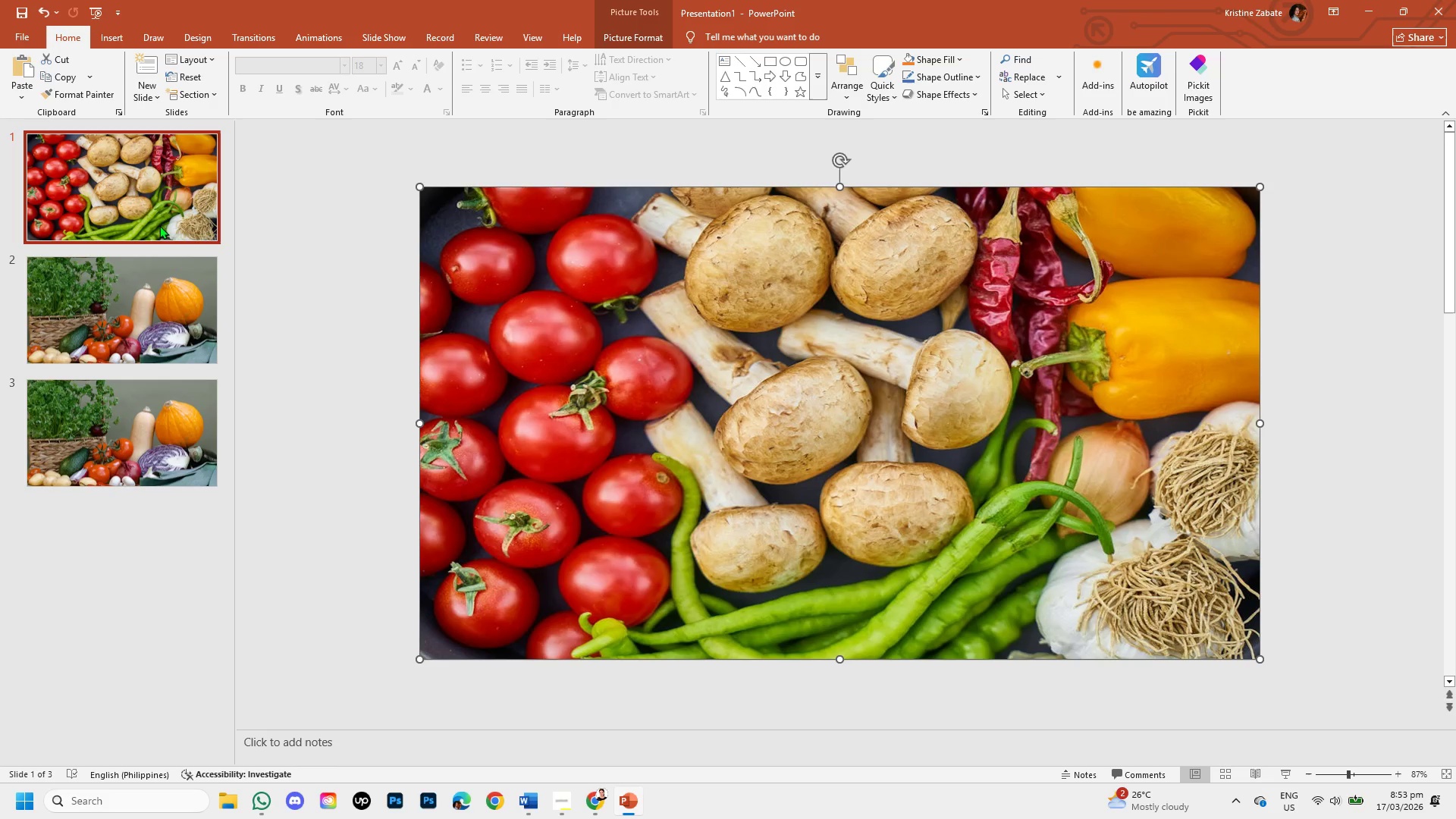 
wait(10.25)
 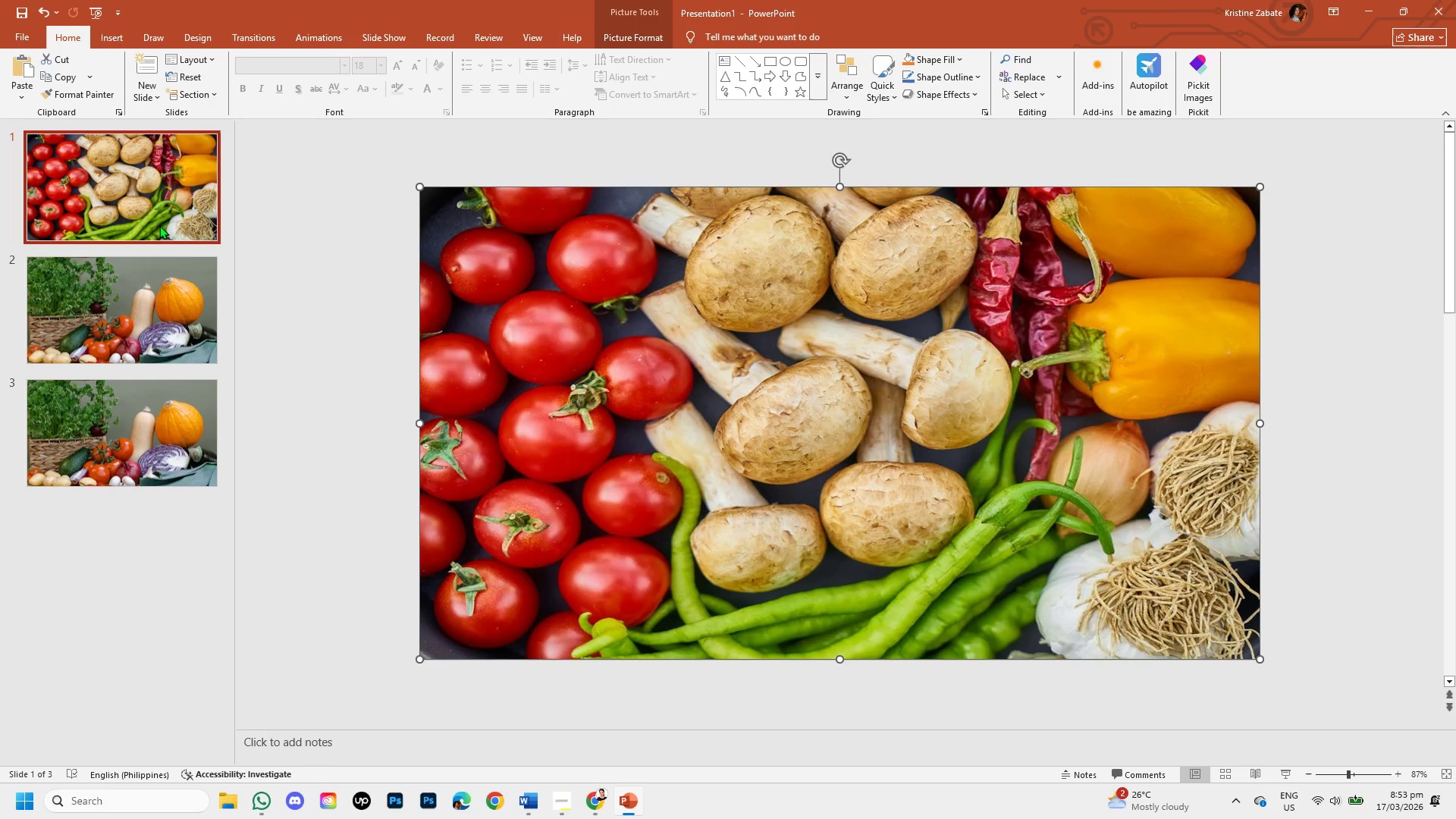 
left_click([153, 284])
 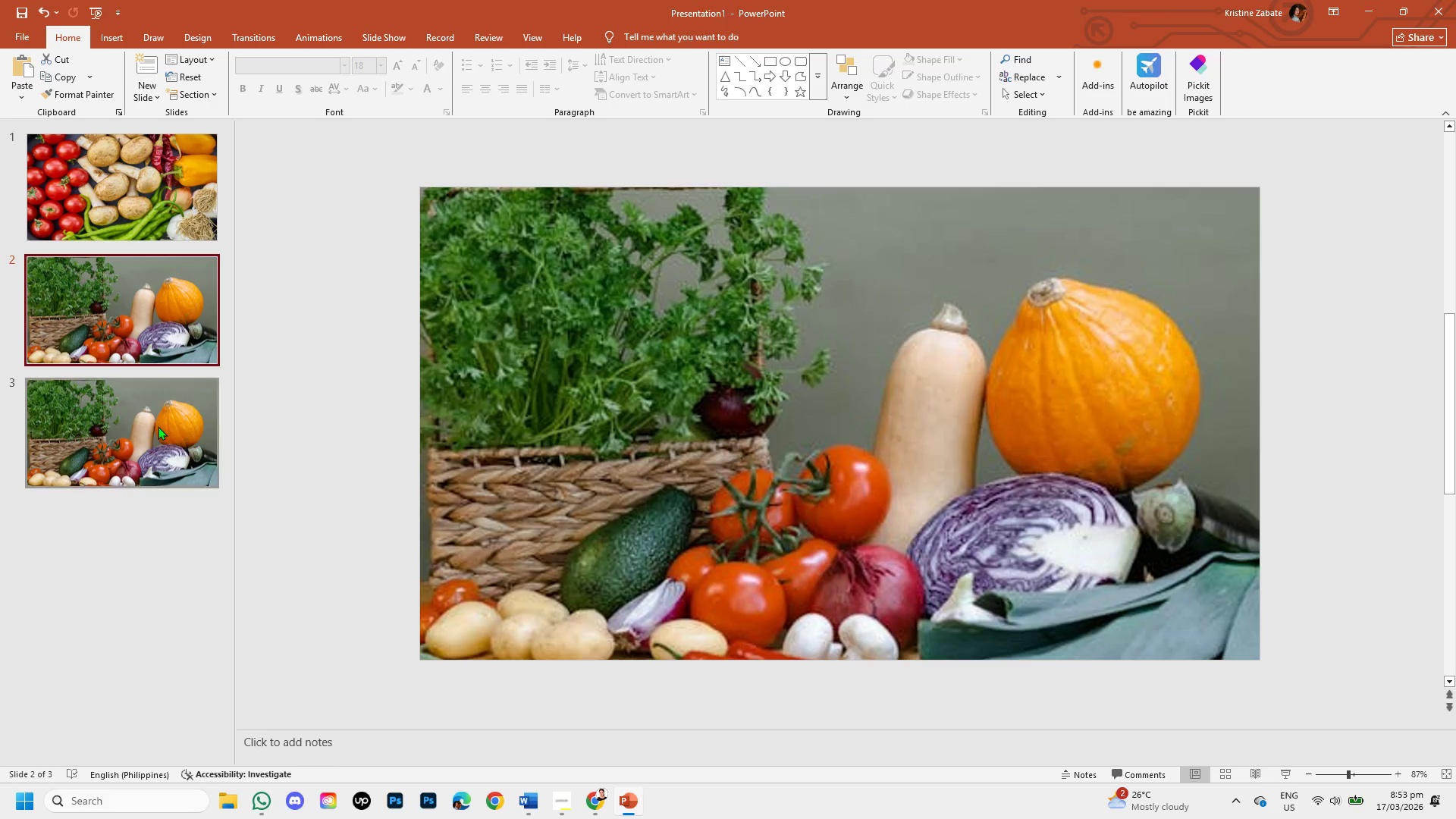 
double_click([176, 313])
 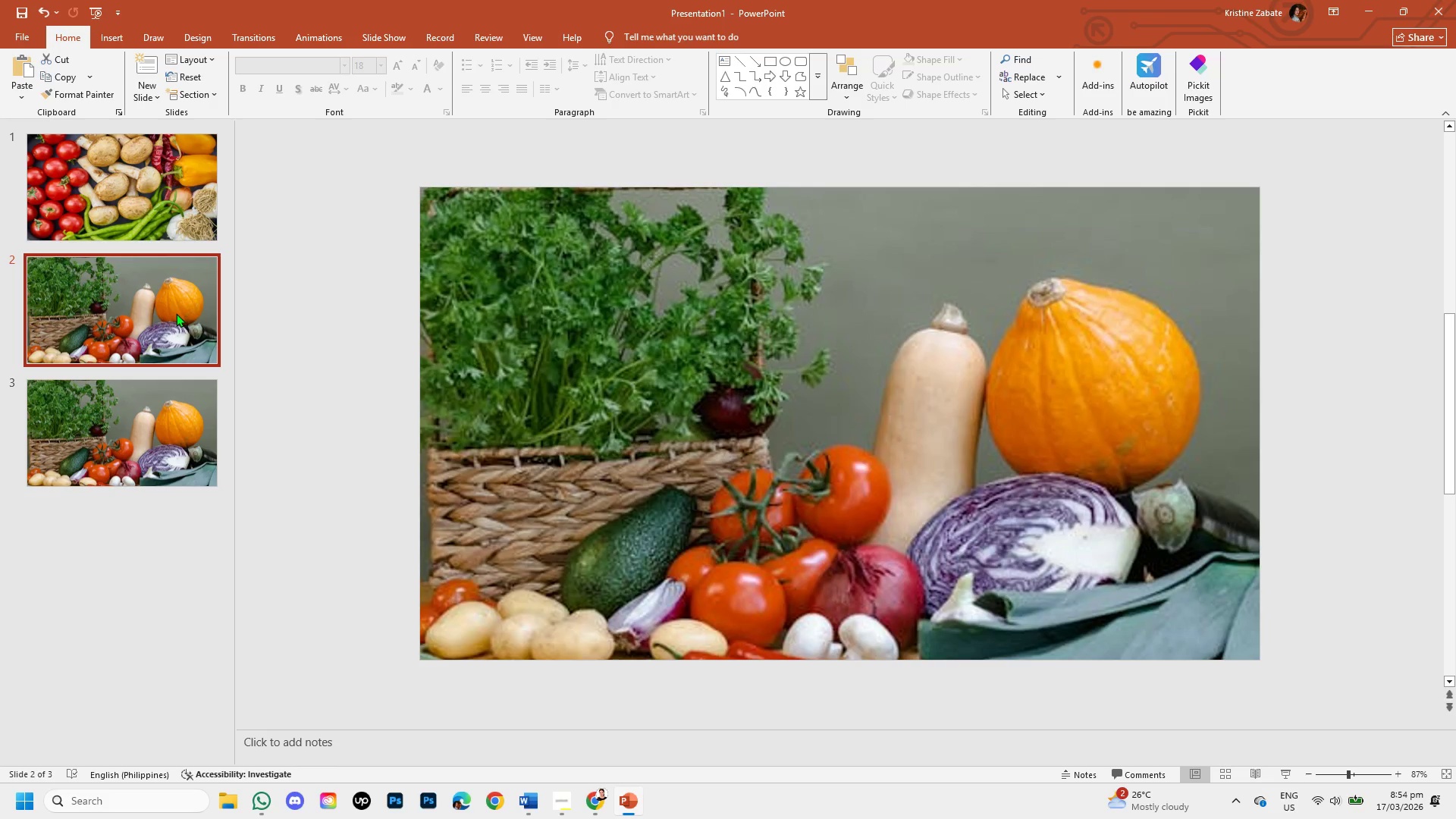 
right_click([176, 313])
 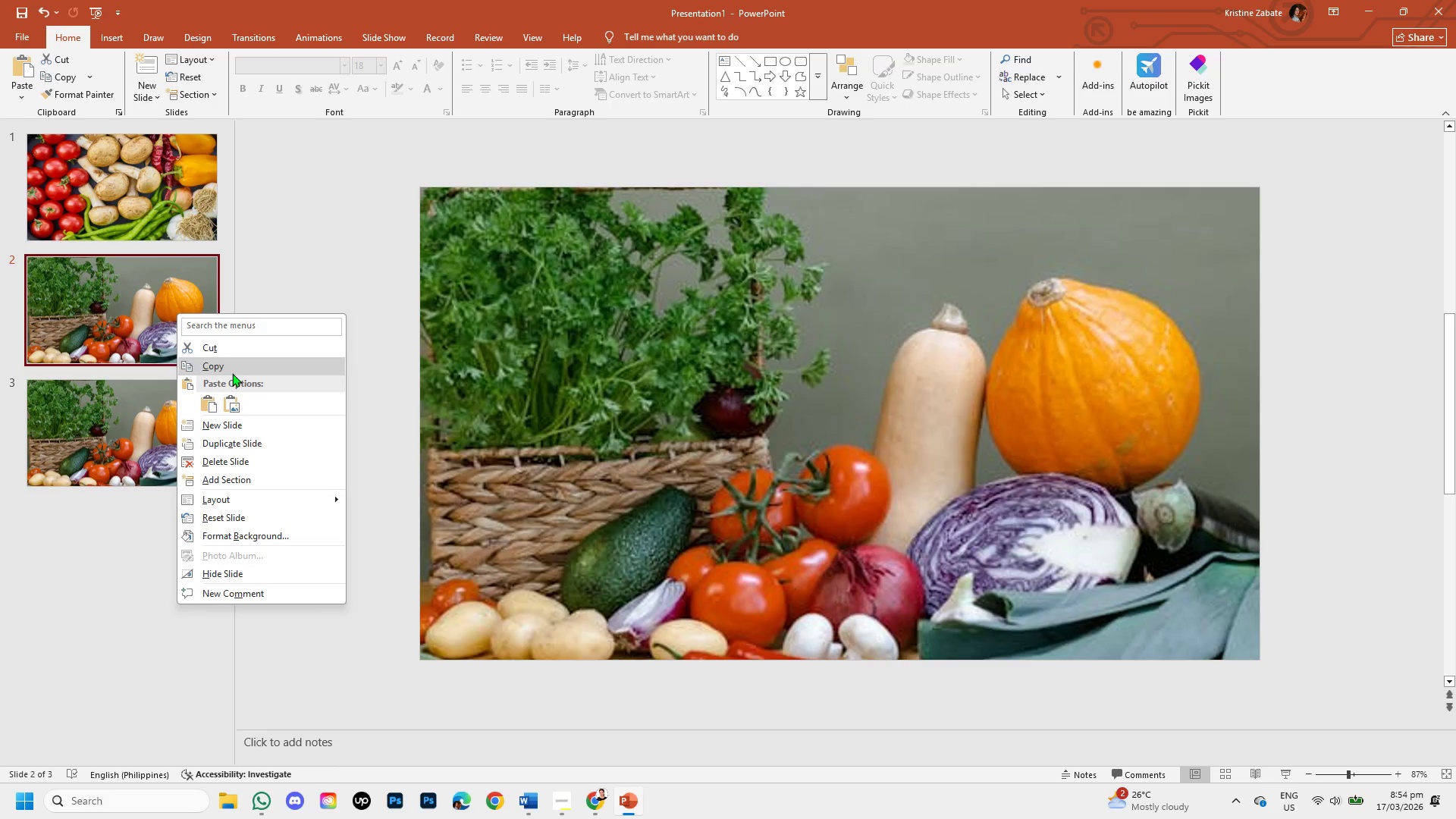 
left_click([232, 373])
 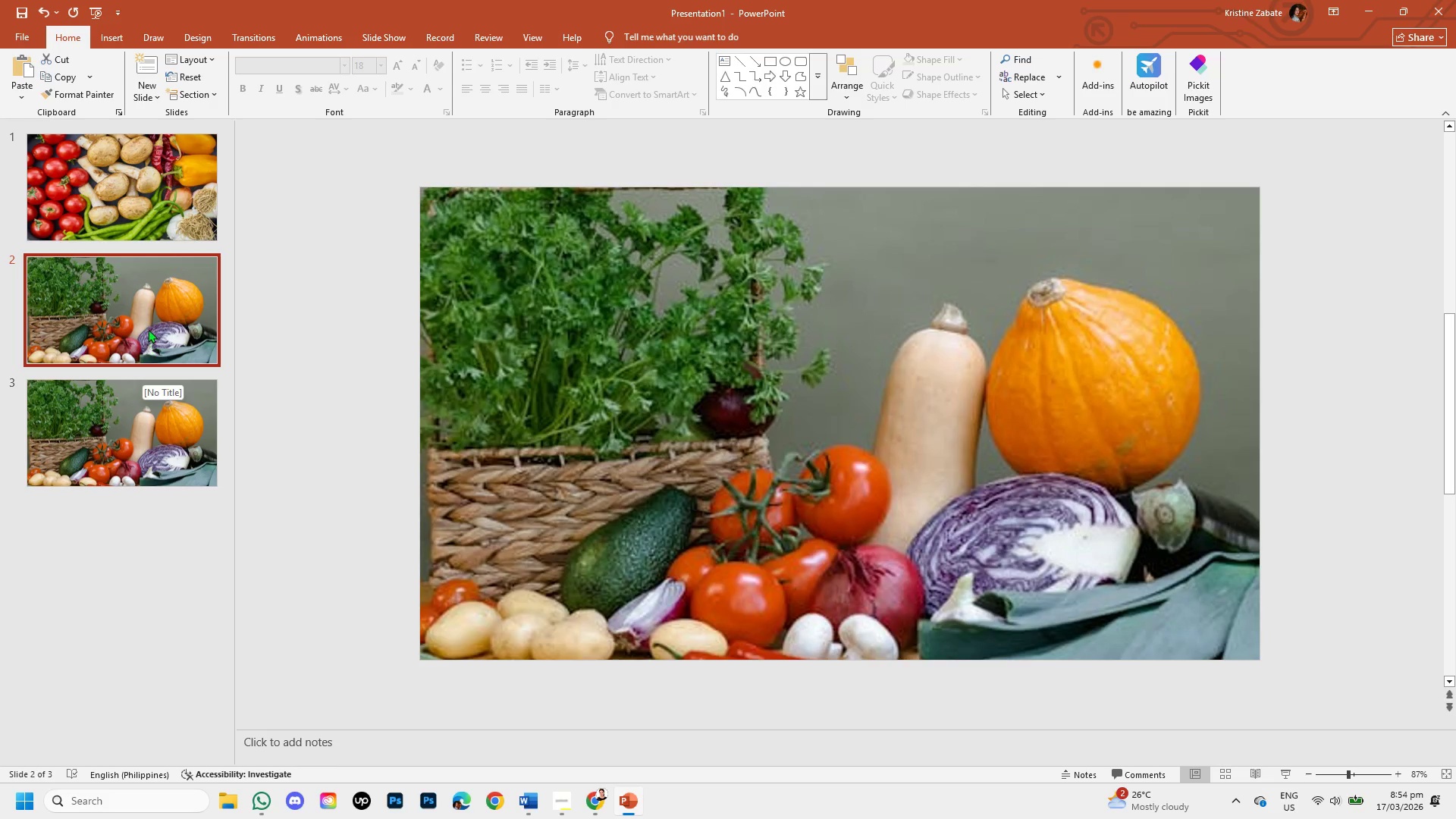 
left_click([165, 218])
 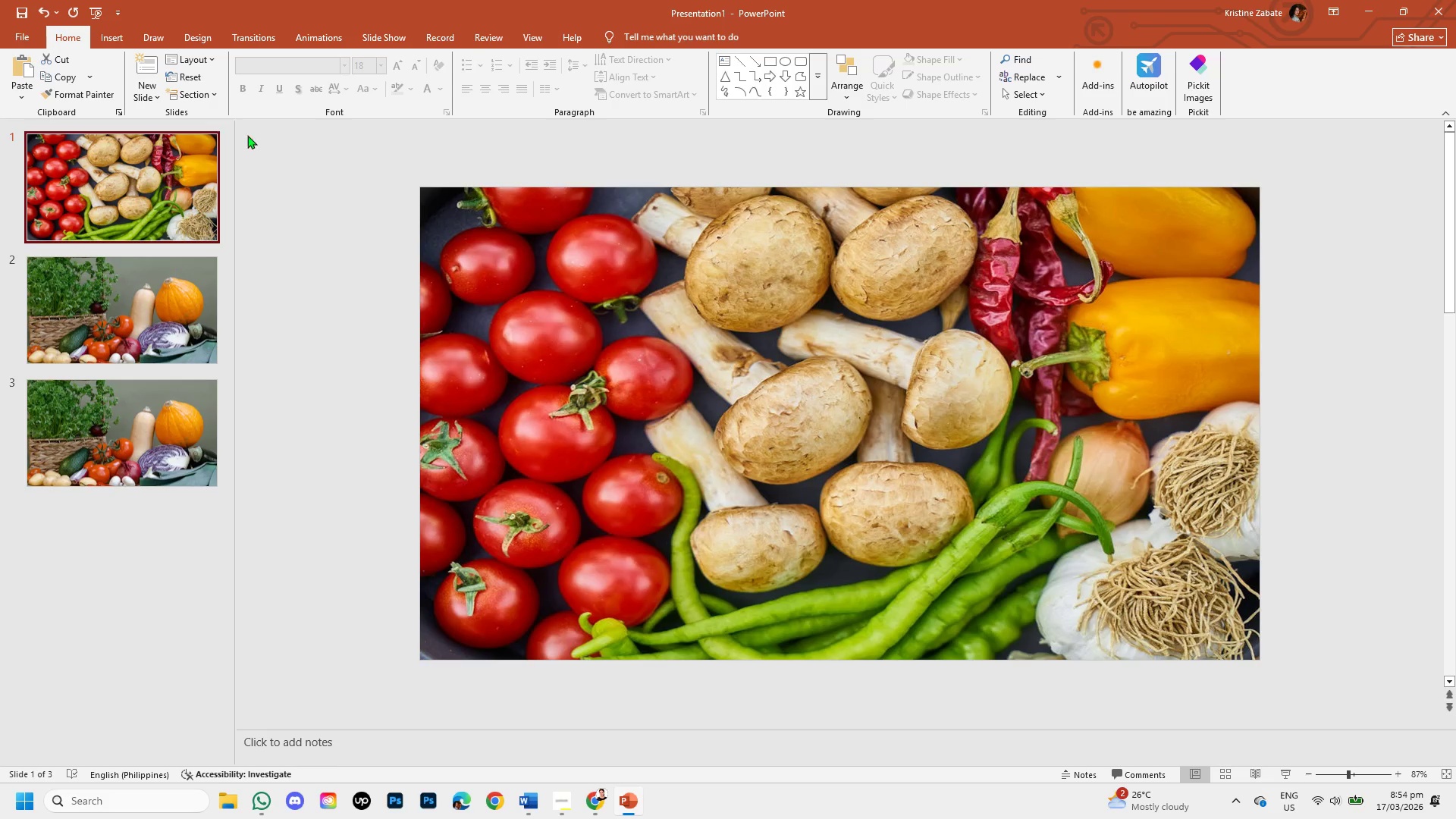 
left_click([121, 39])
 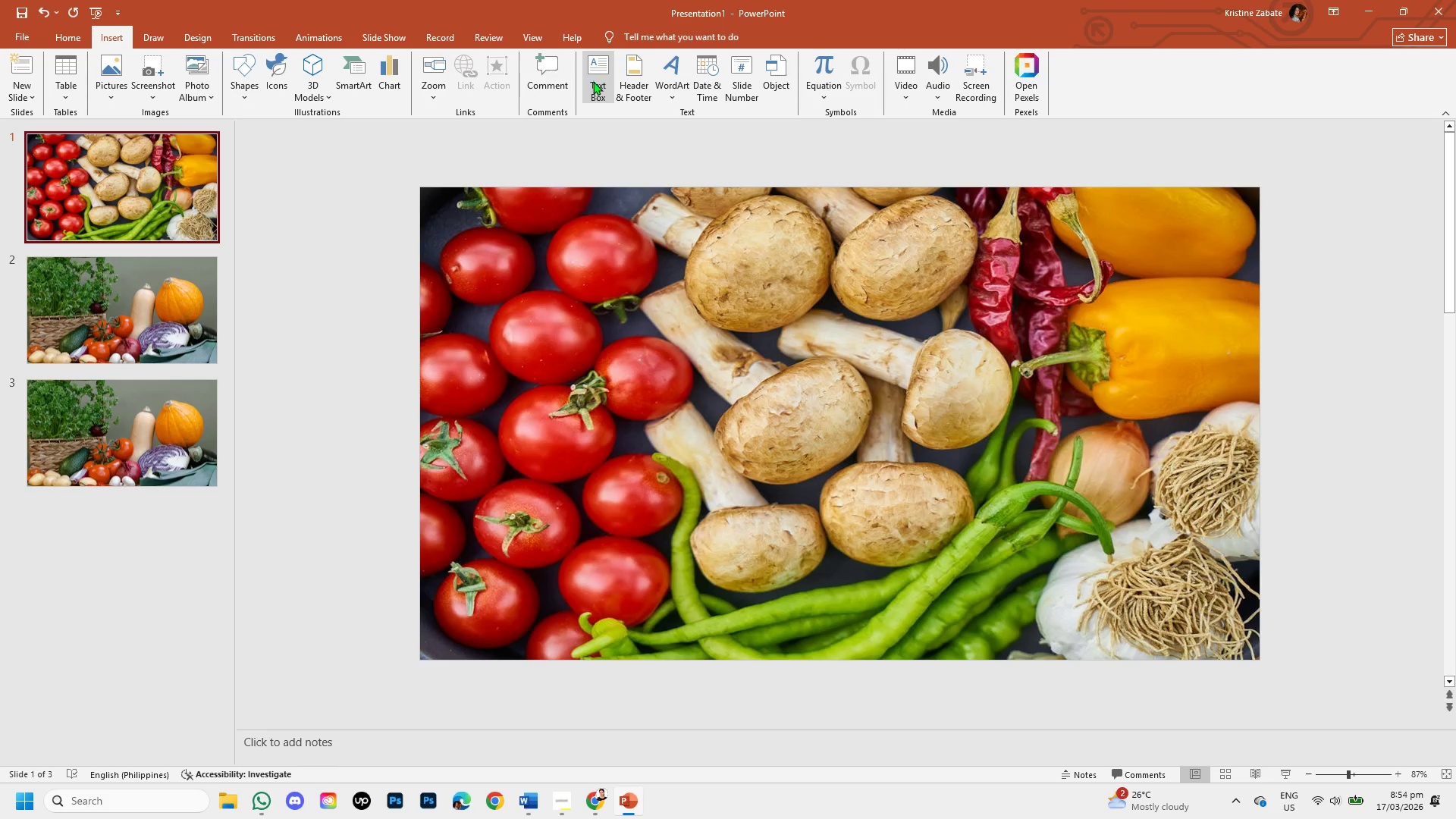 
left_click([593, 81])
 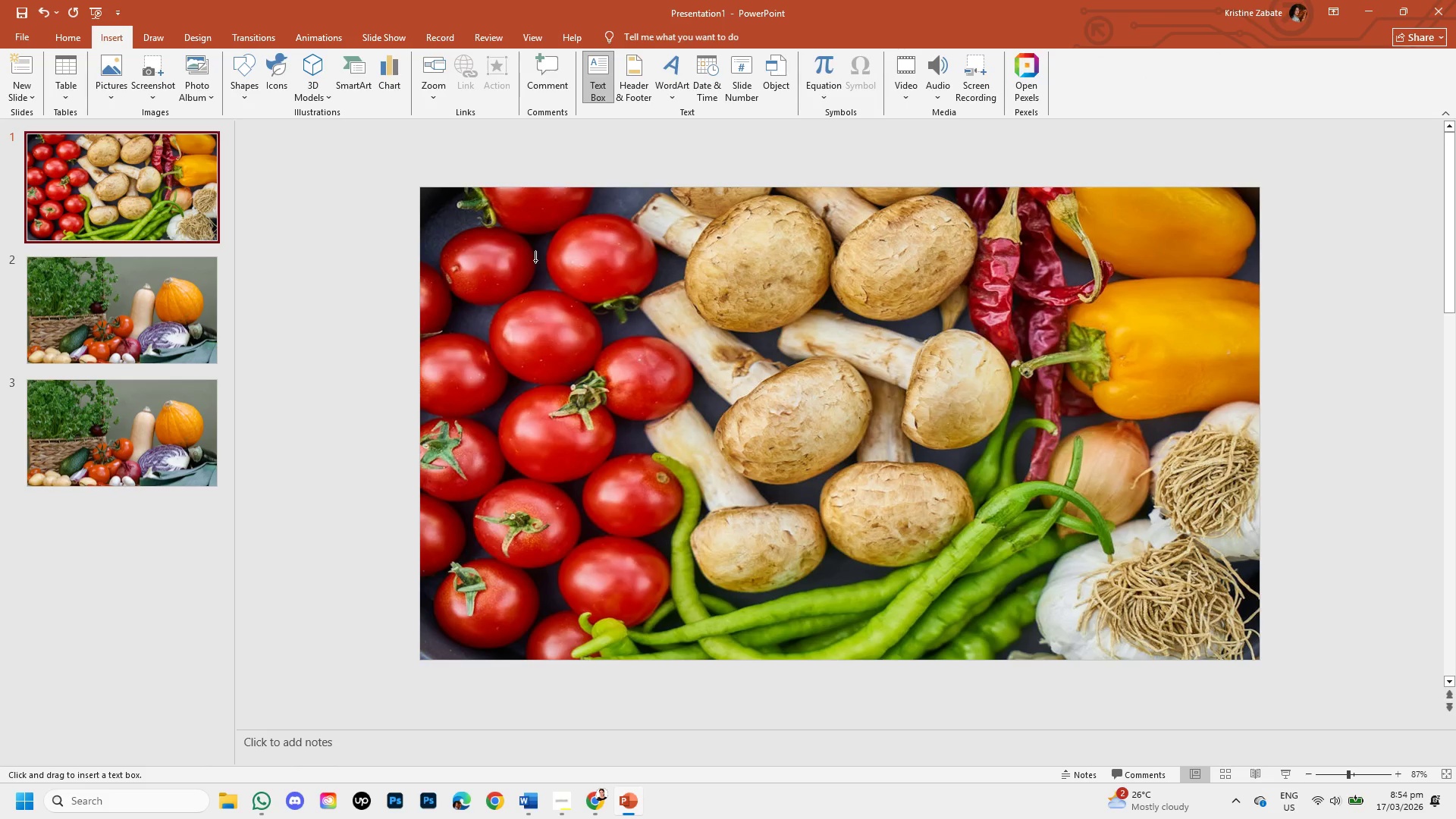 
left_click_drag(start_coordinate=[508, 284], to_coordinate=[819, 353])
 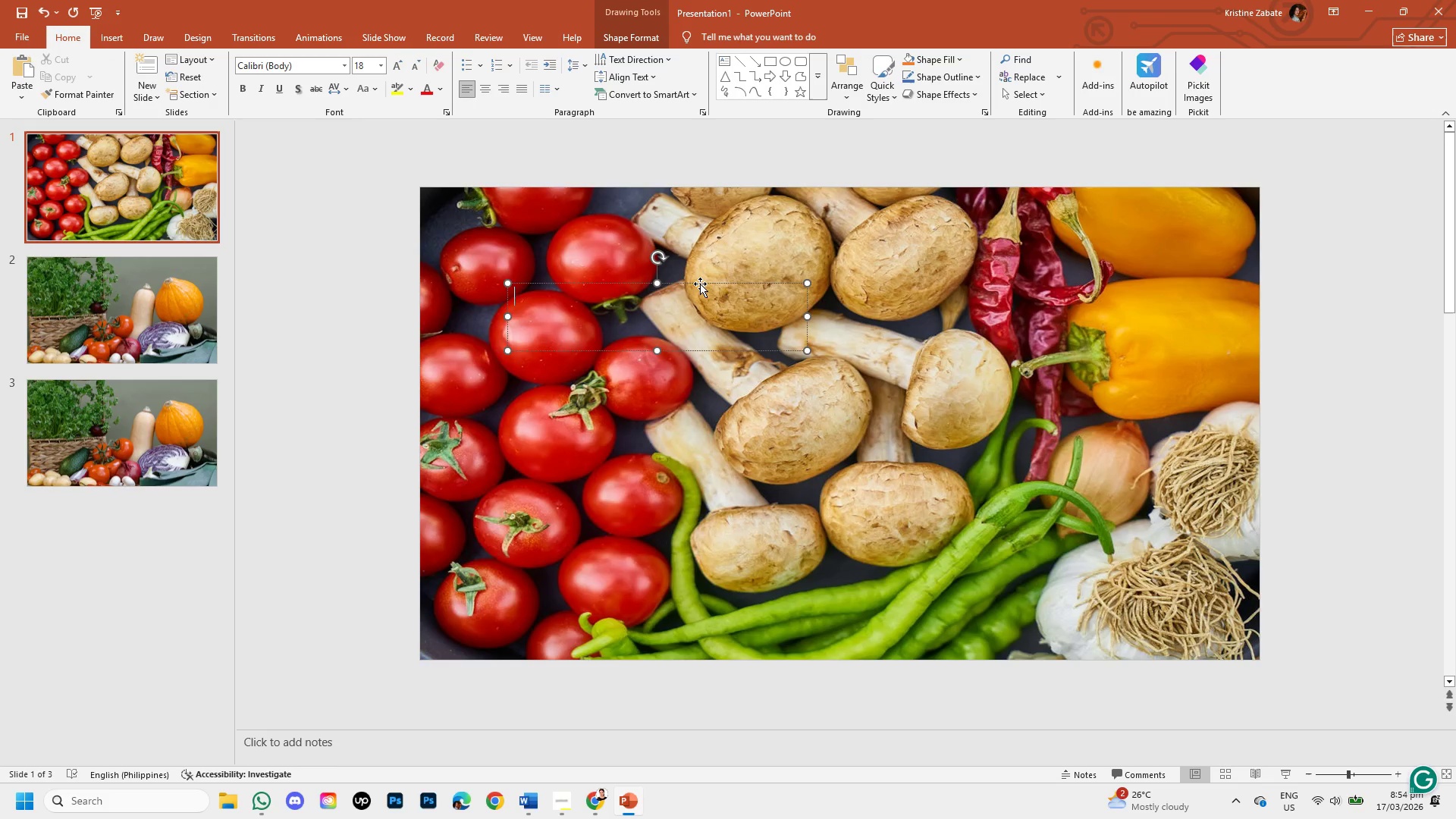 
left_click_drag(start_coordinate=[700, 284], to_coordinate=[858, 273])
 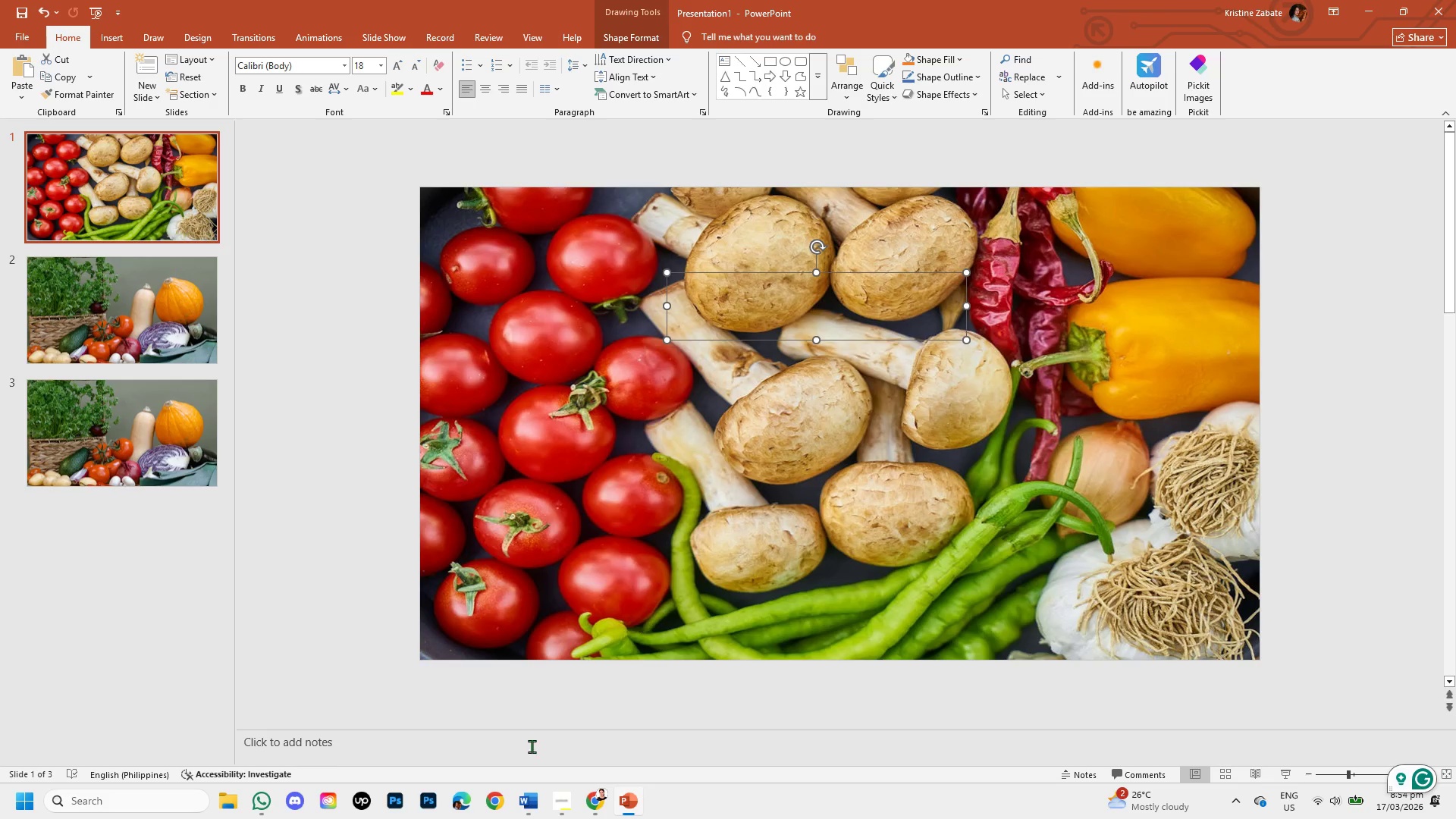 
left_click([592, 802])
 